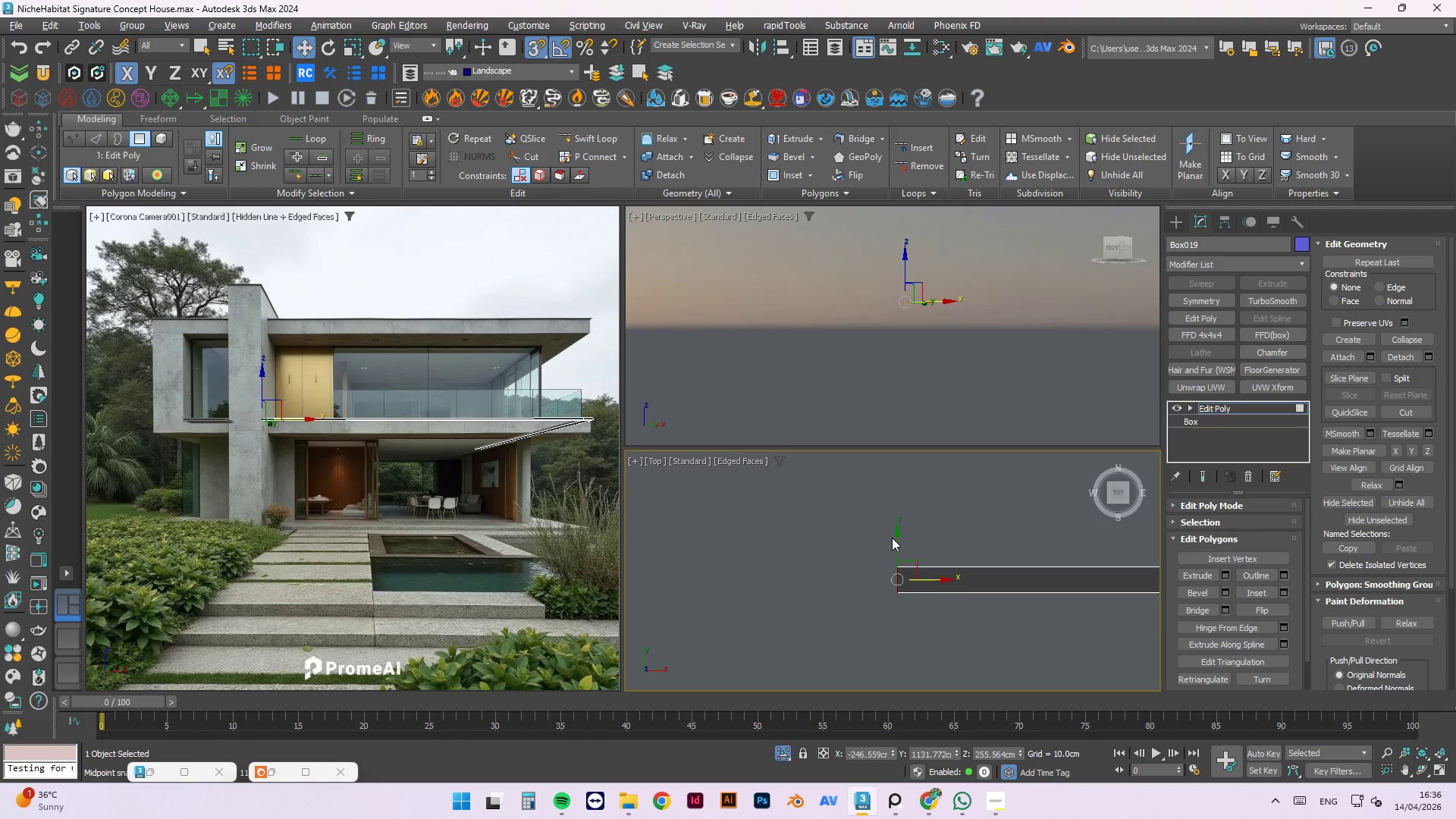 
left_click([934, 592])
 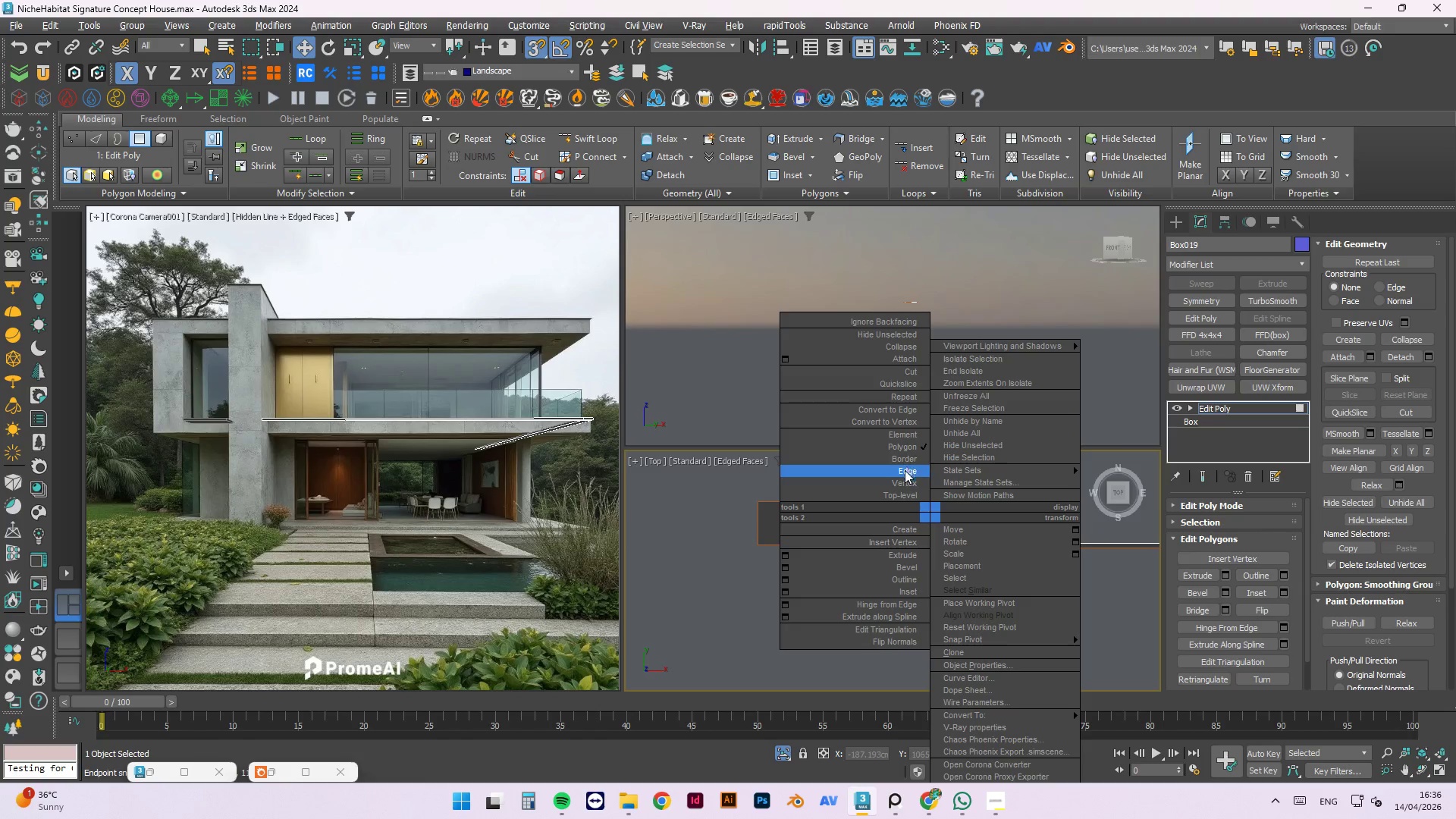 
scroll: coordinate [892, 538], scroll_direction: down, amount: 5.0
 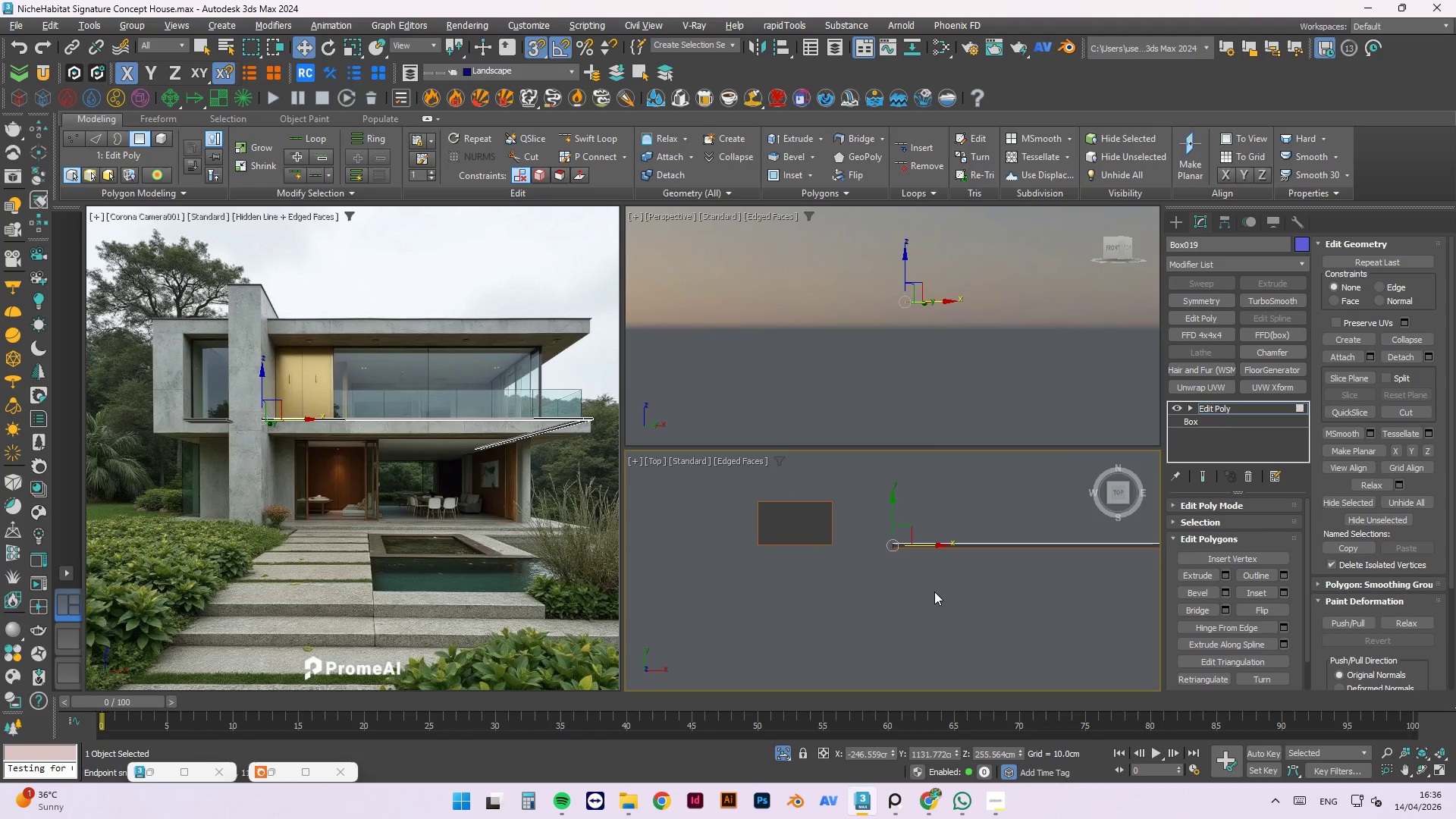 
left_click_drag(start_coordinate=[904, 491], to_coordinate=[904, 566])
 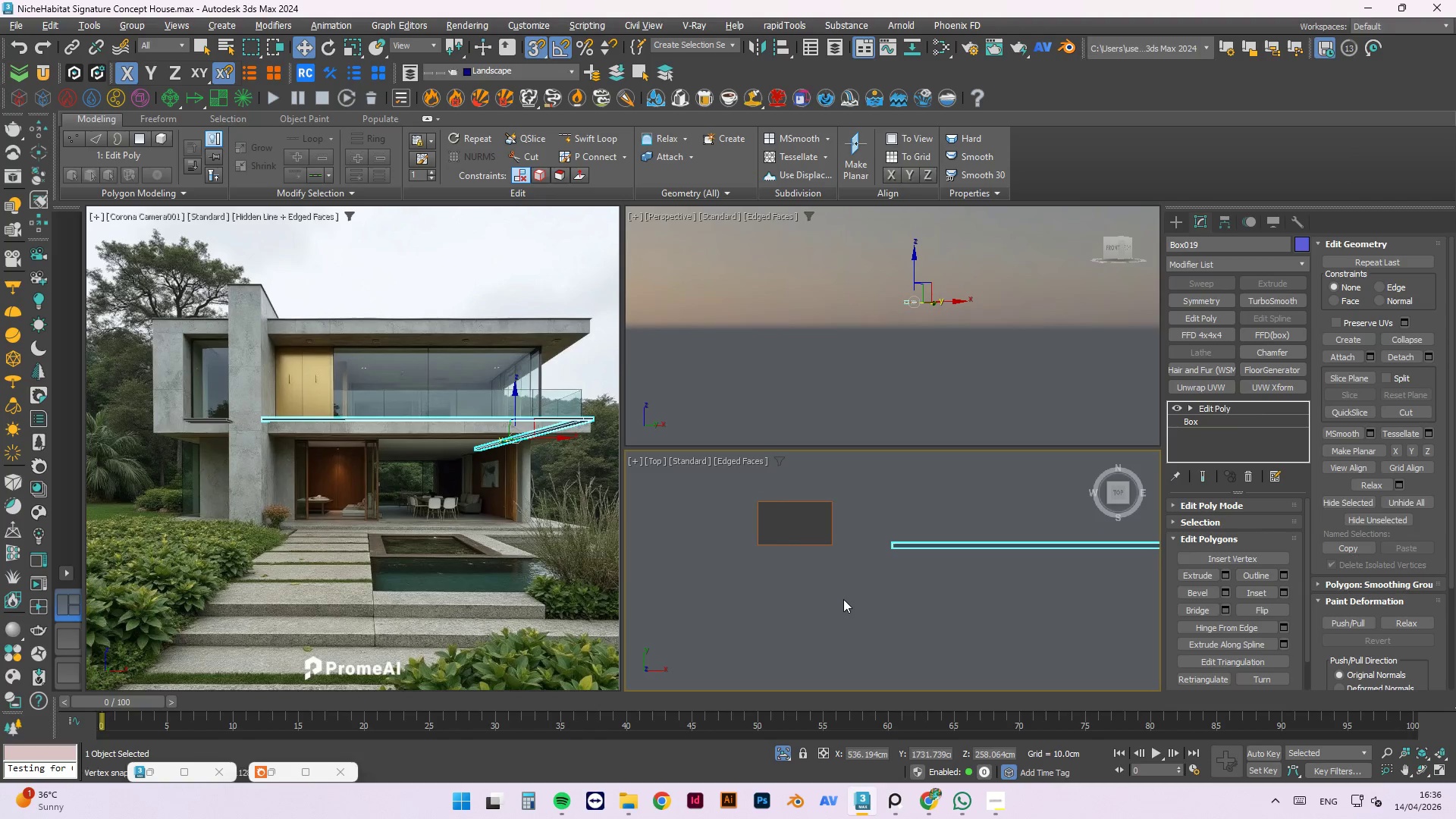 
hold_key(key=AltLeft, duration=0.78)
 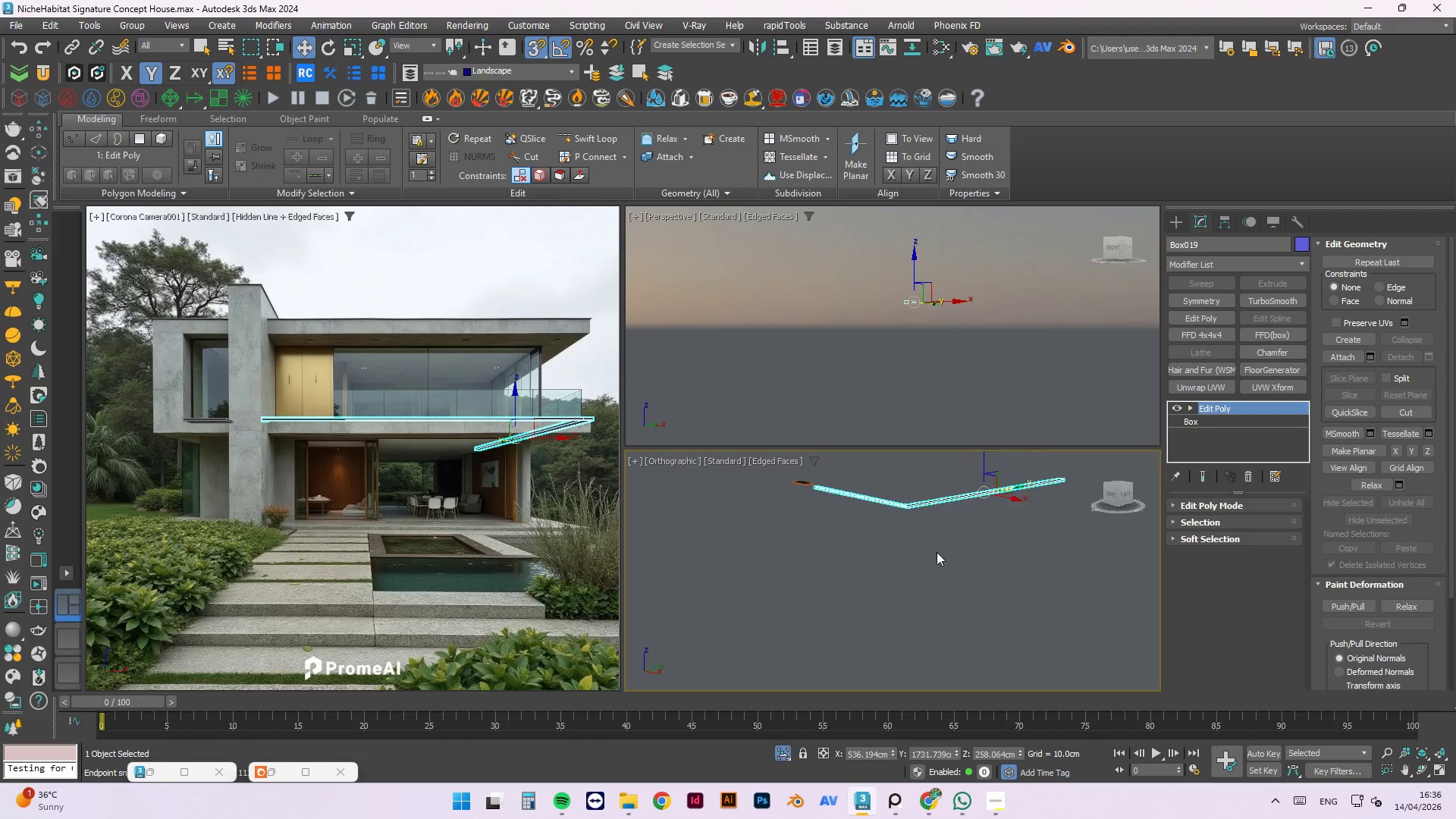 
scroll: coordinate [871, 604], scroll_direction: down, amount: 5.0
 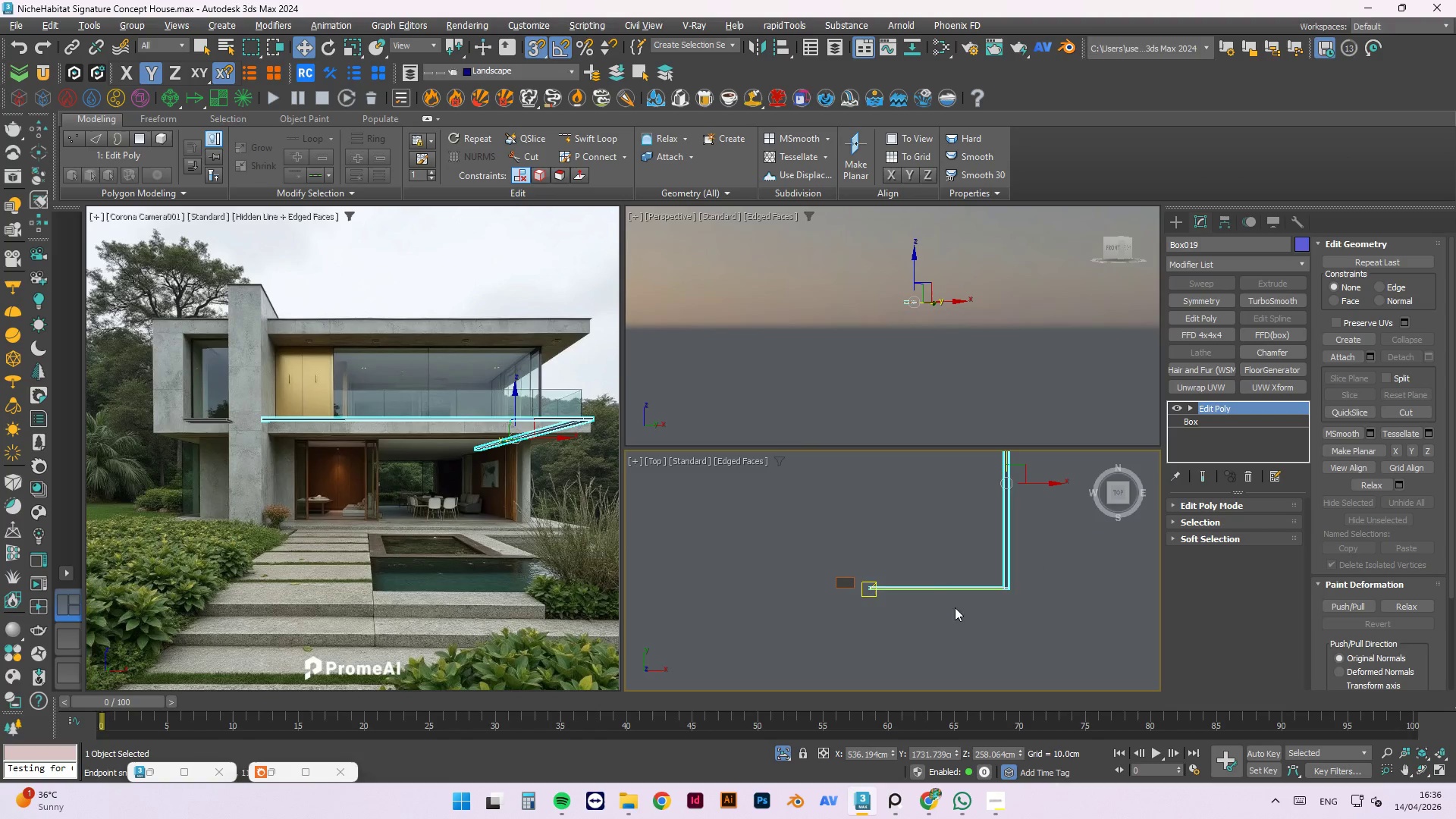 
hold_key(key=AltLeft, duration=1.14)
 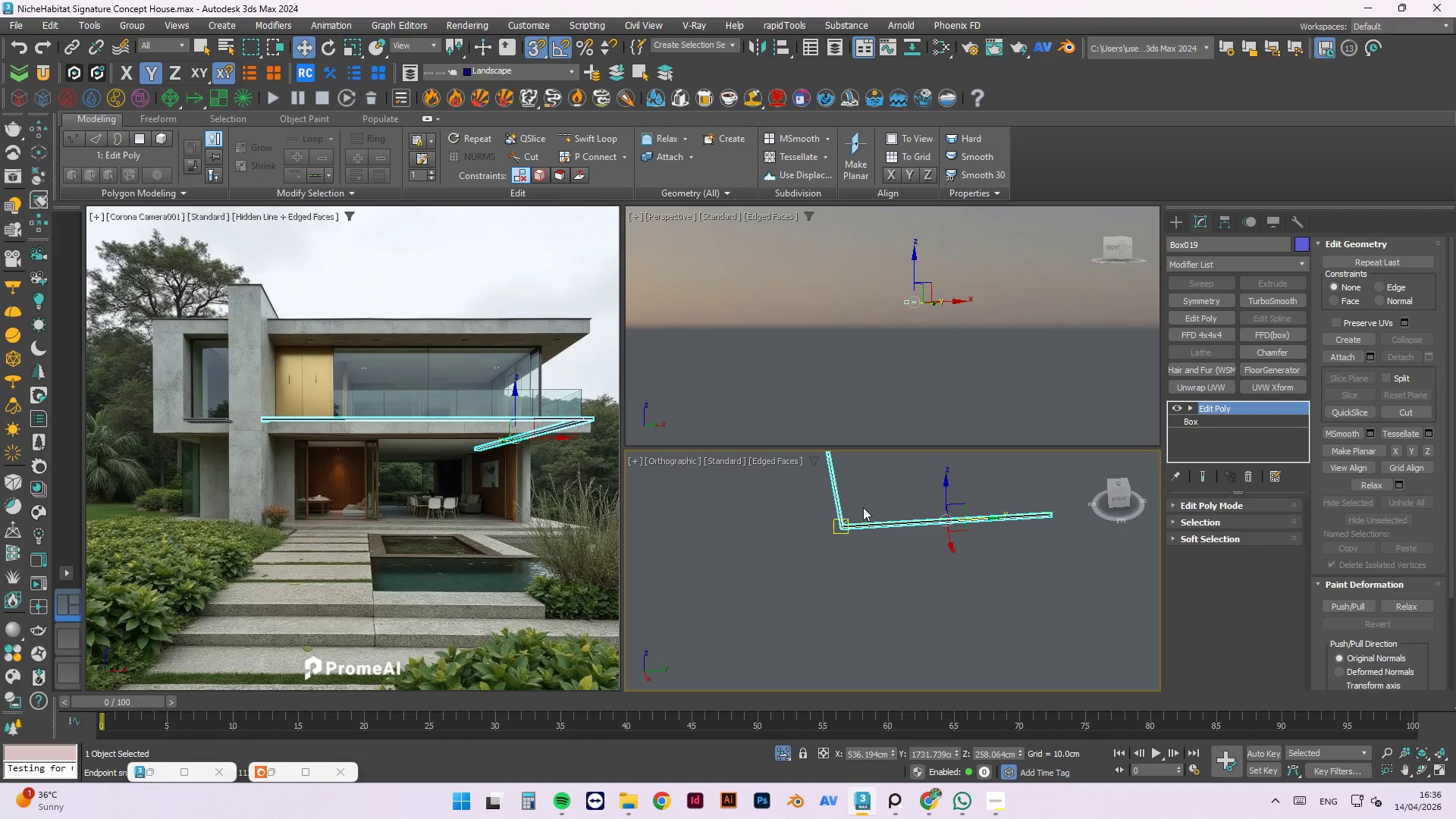 
left_click([862, 503])
 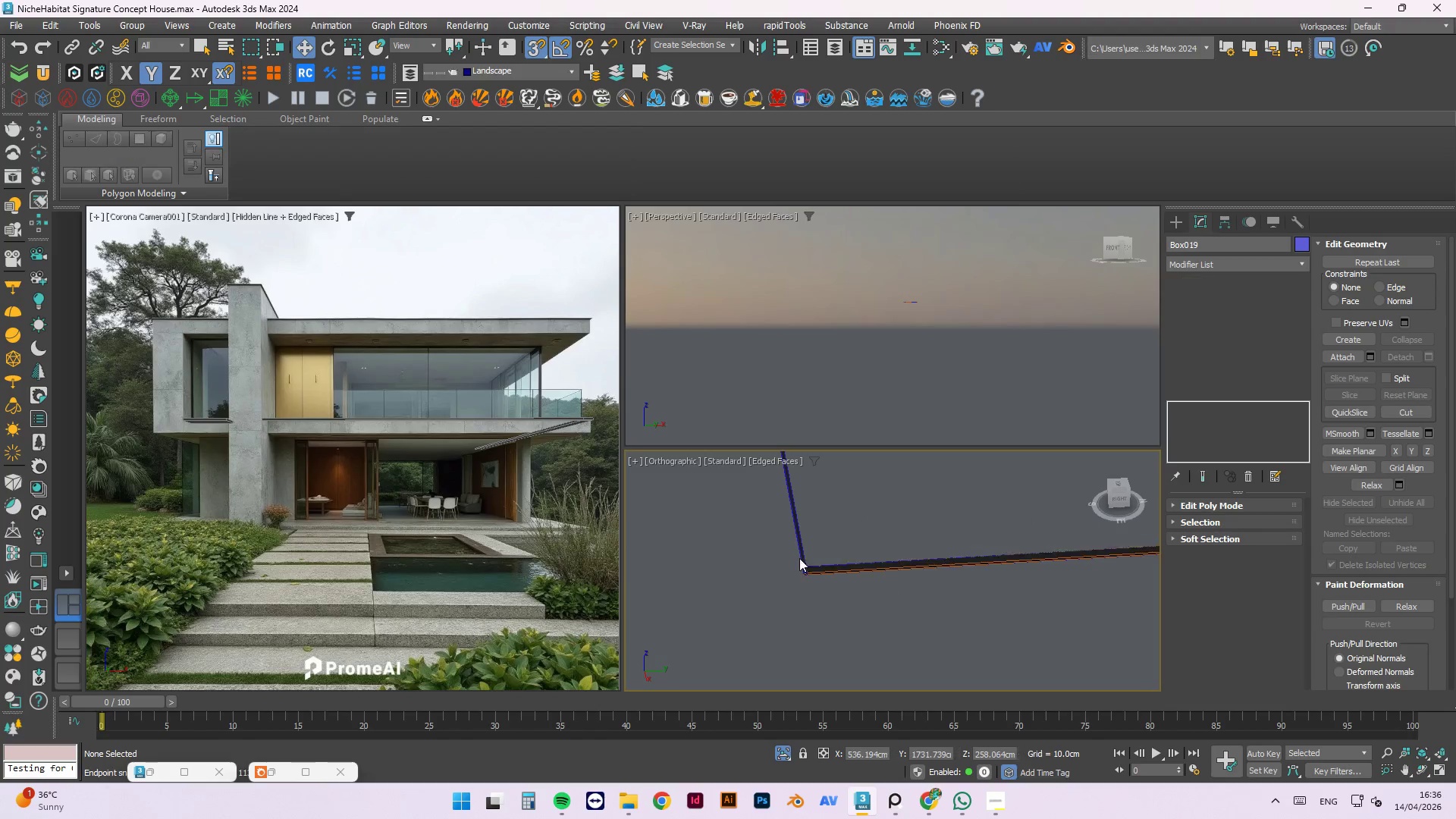 
scroll: coordinate [815, 583], scroll_direction: up, amount: 13.0
 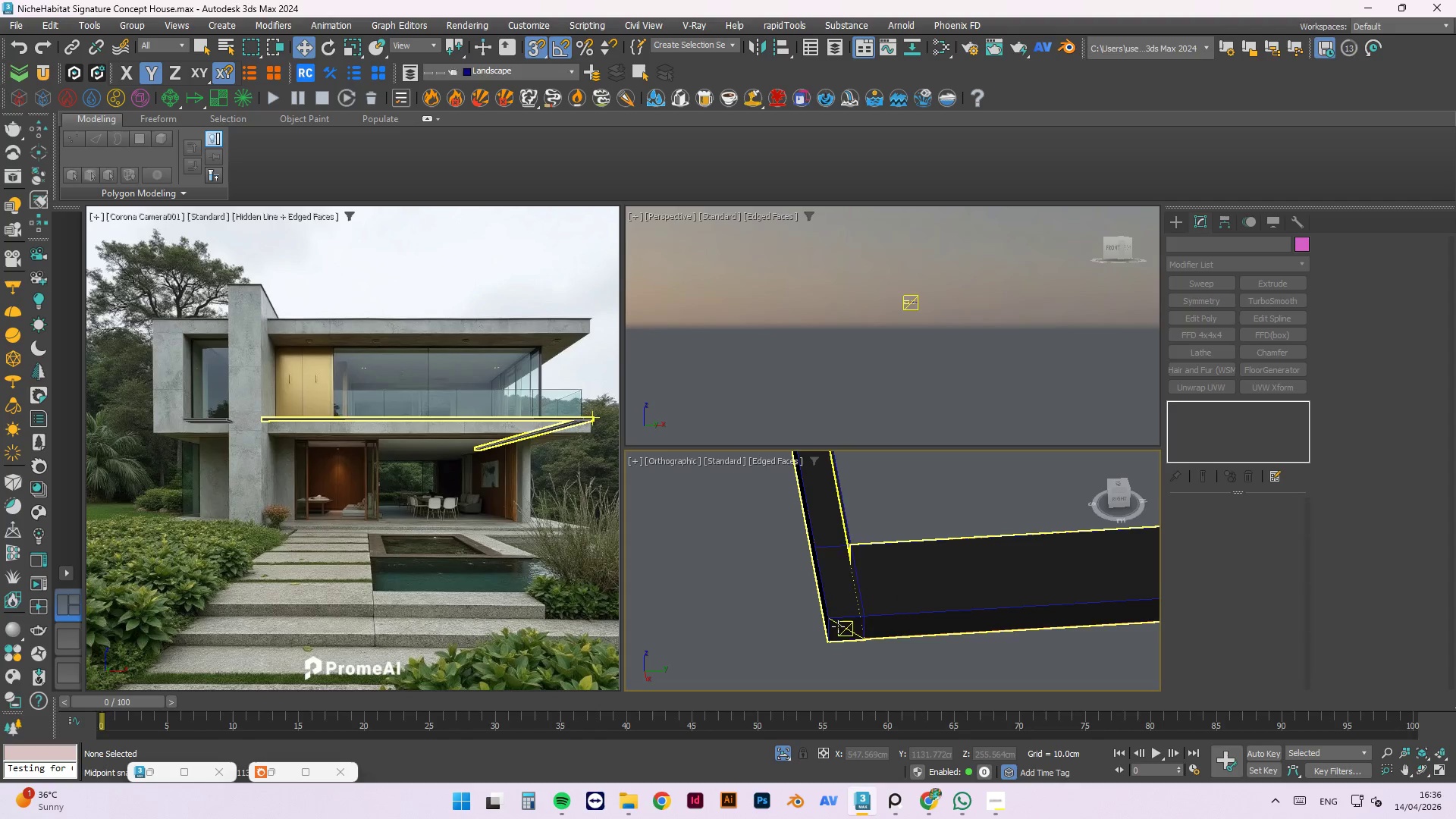 
left_click([838, 626])
 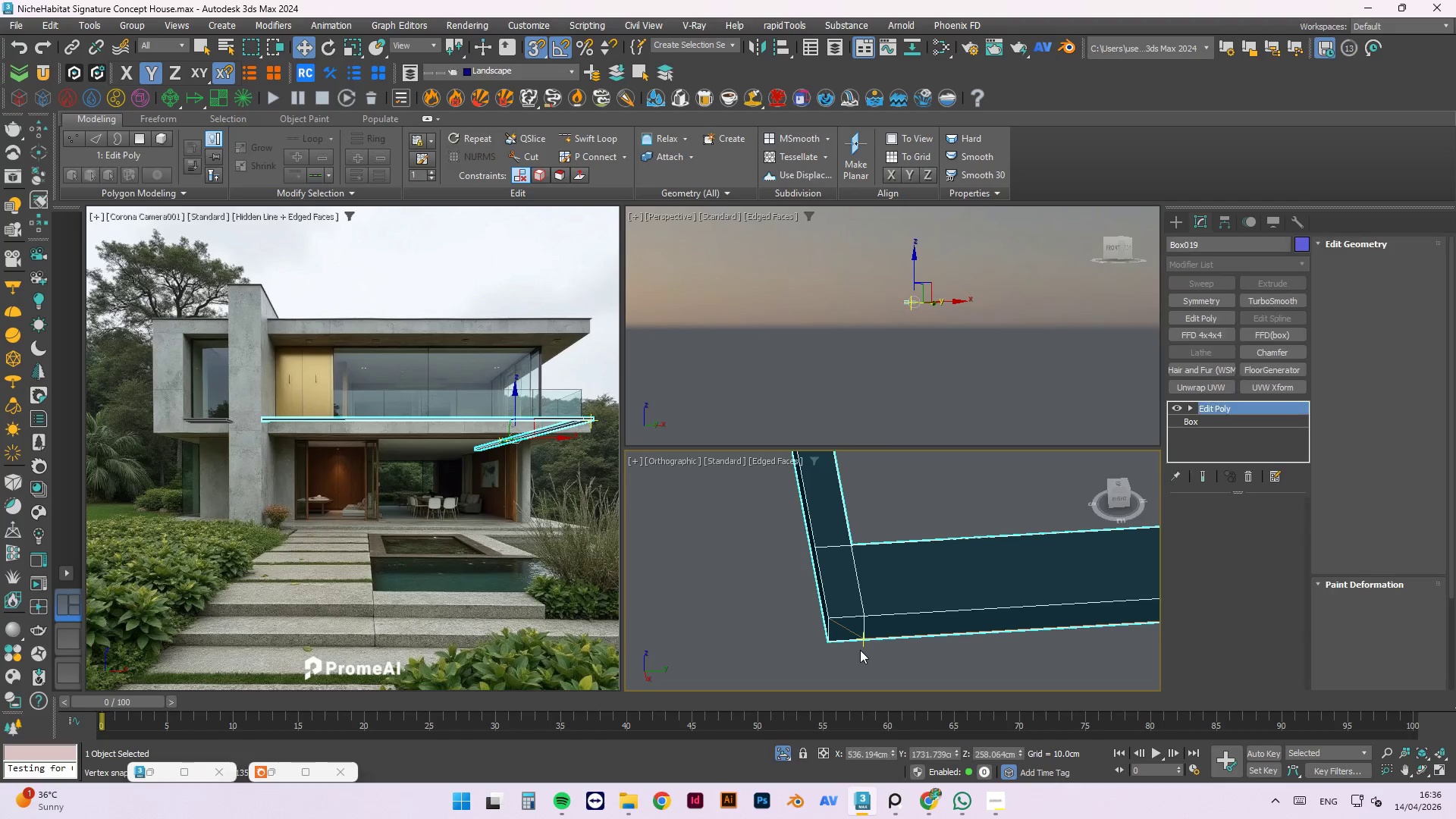 
scroll: coordinate [874, 662], scroll_direction: down, amount: 16.0
 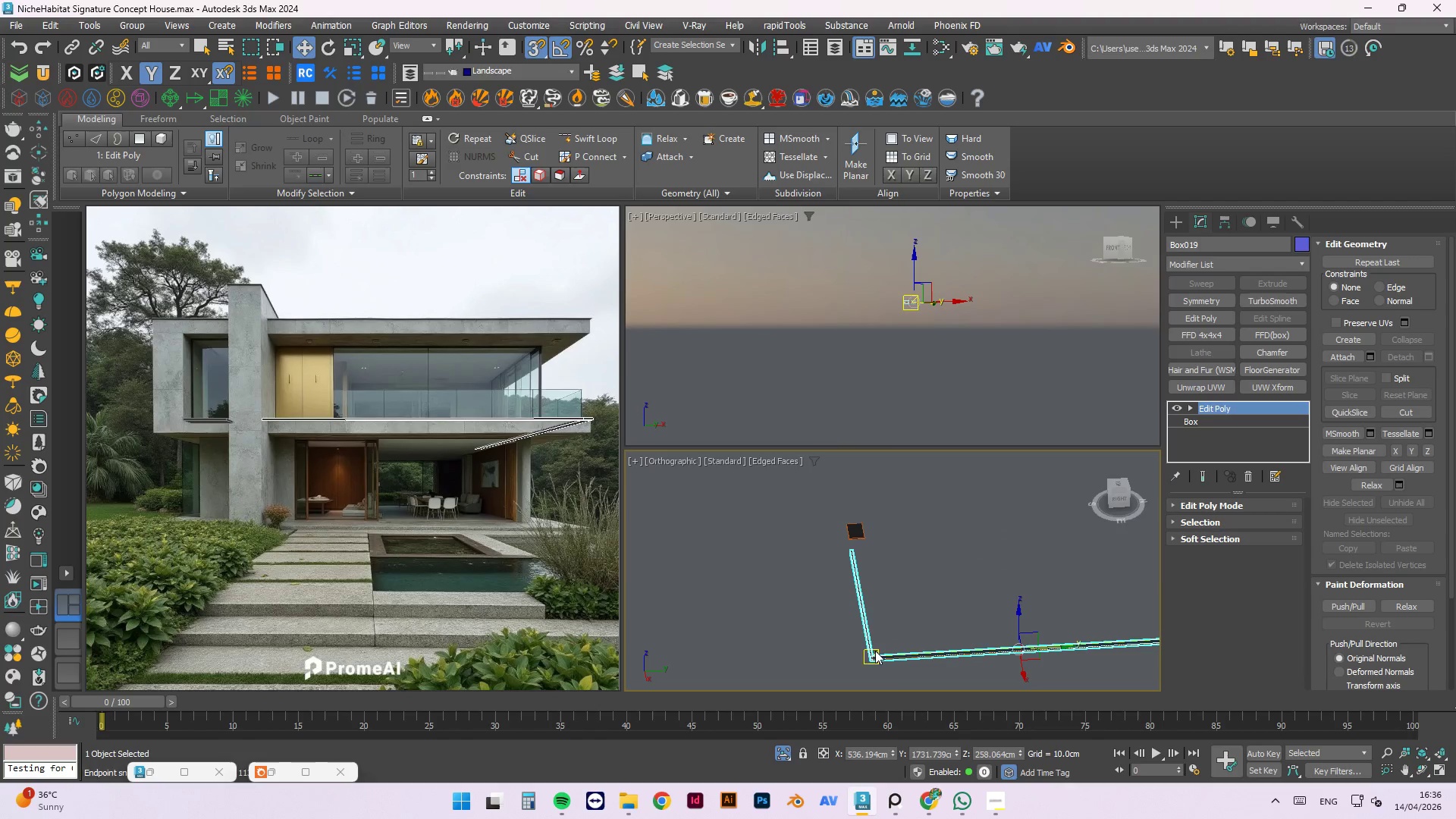 
left_click([862, 652])
 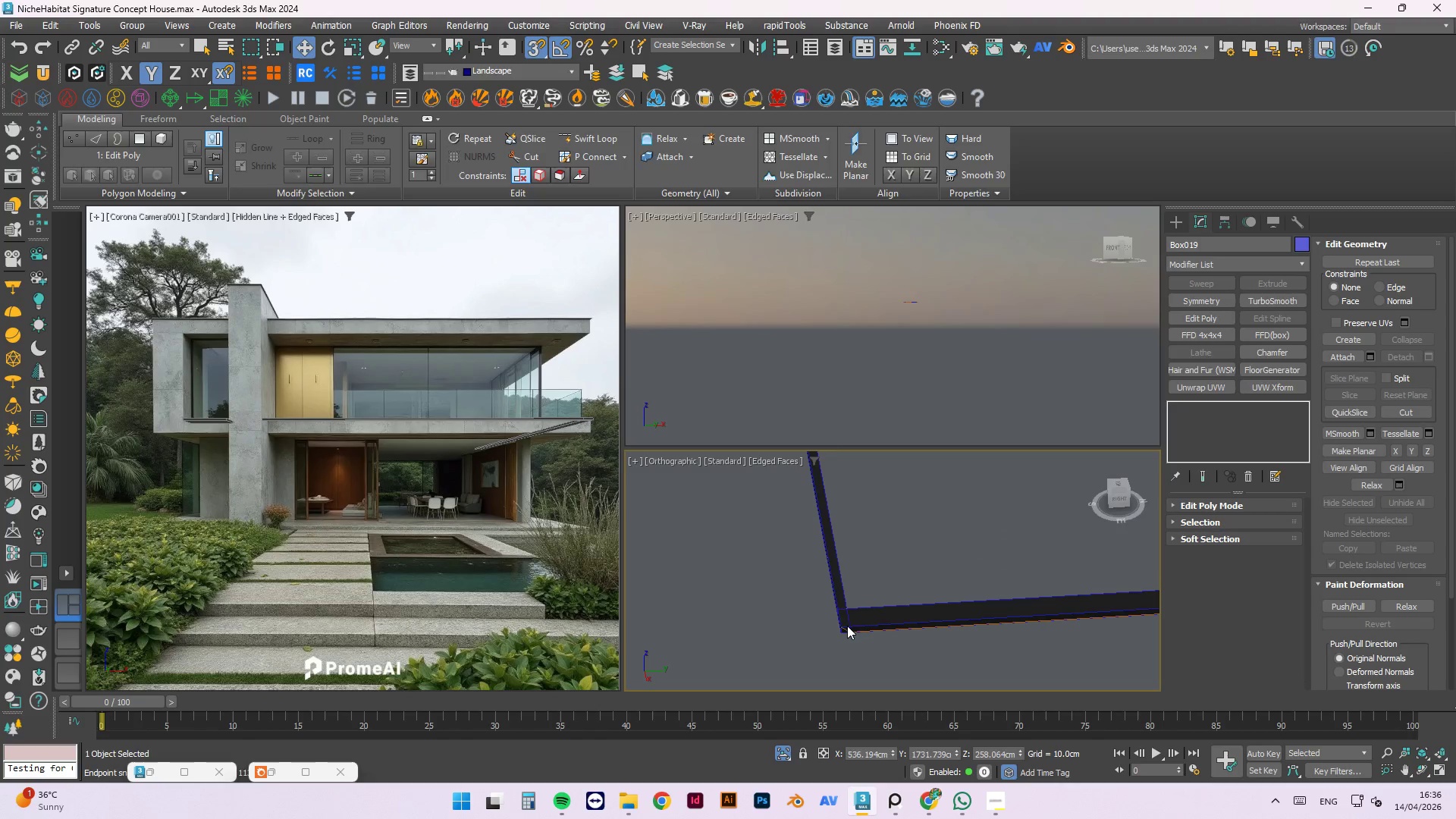 
scroll: coordinate [850, 645], scroll_direction: up, amount: 12.0
 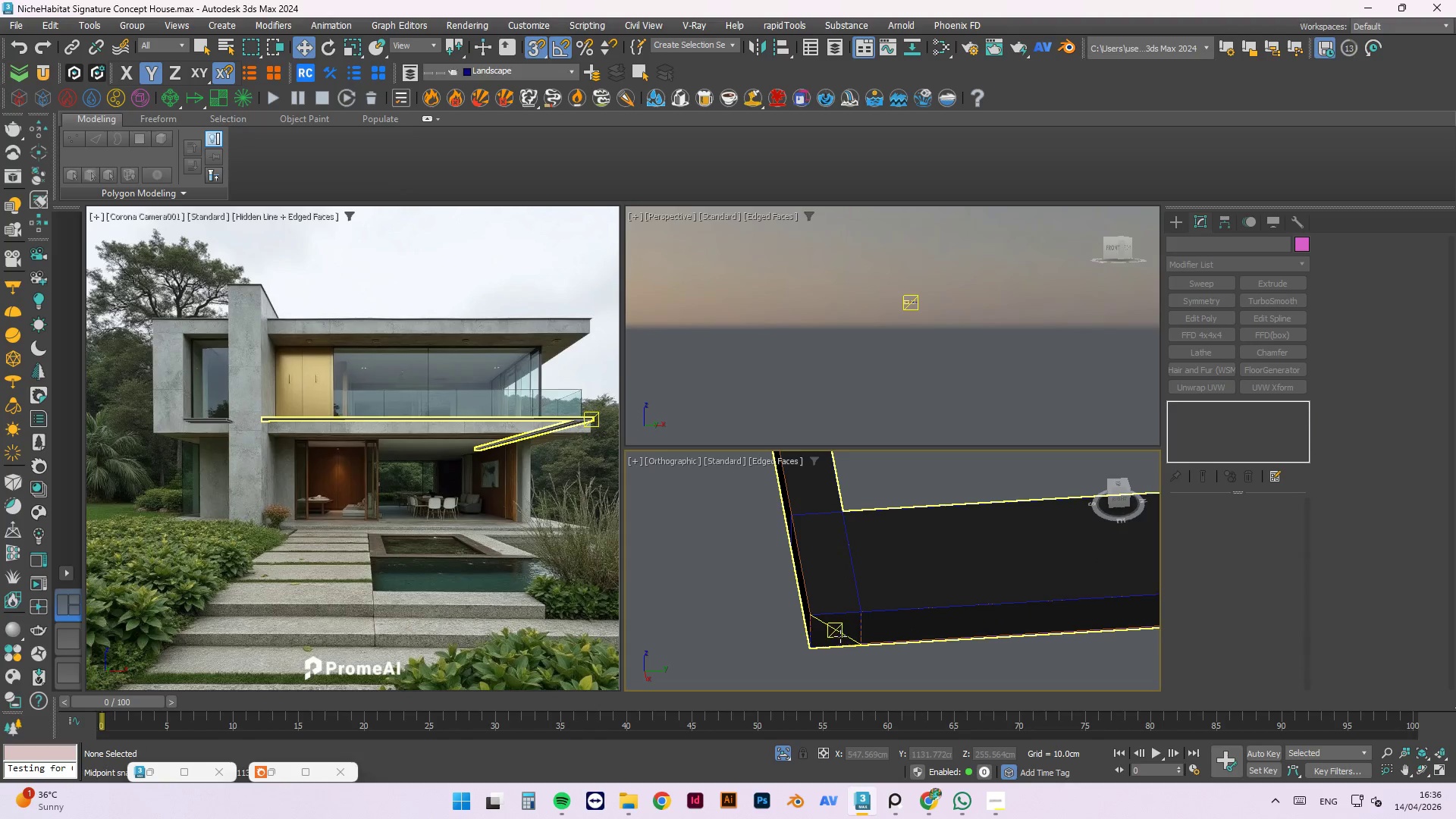 
left_click([840, 636])
 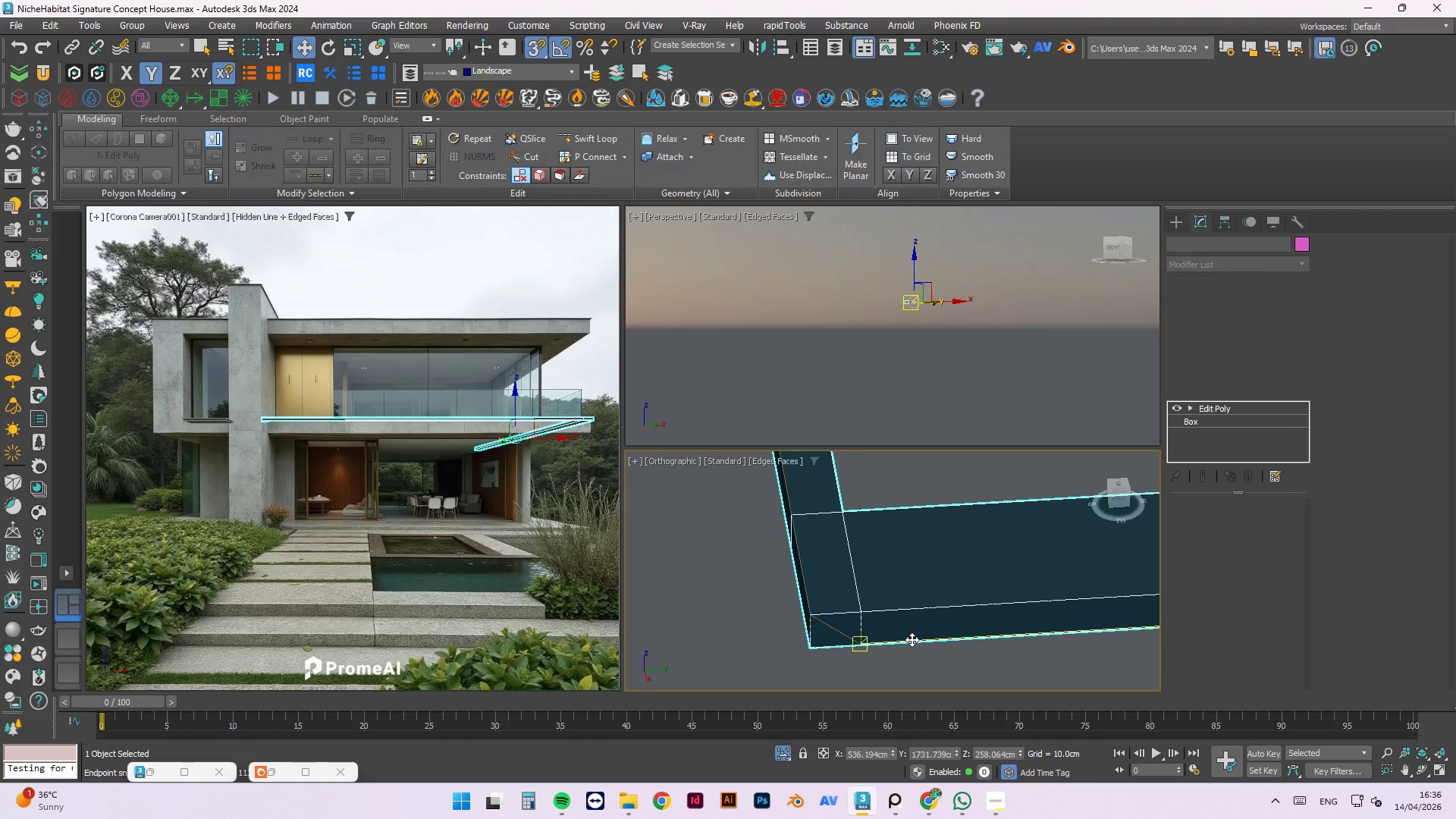 
left_click([906, 586])
 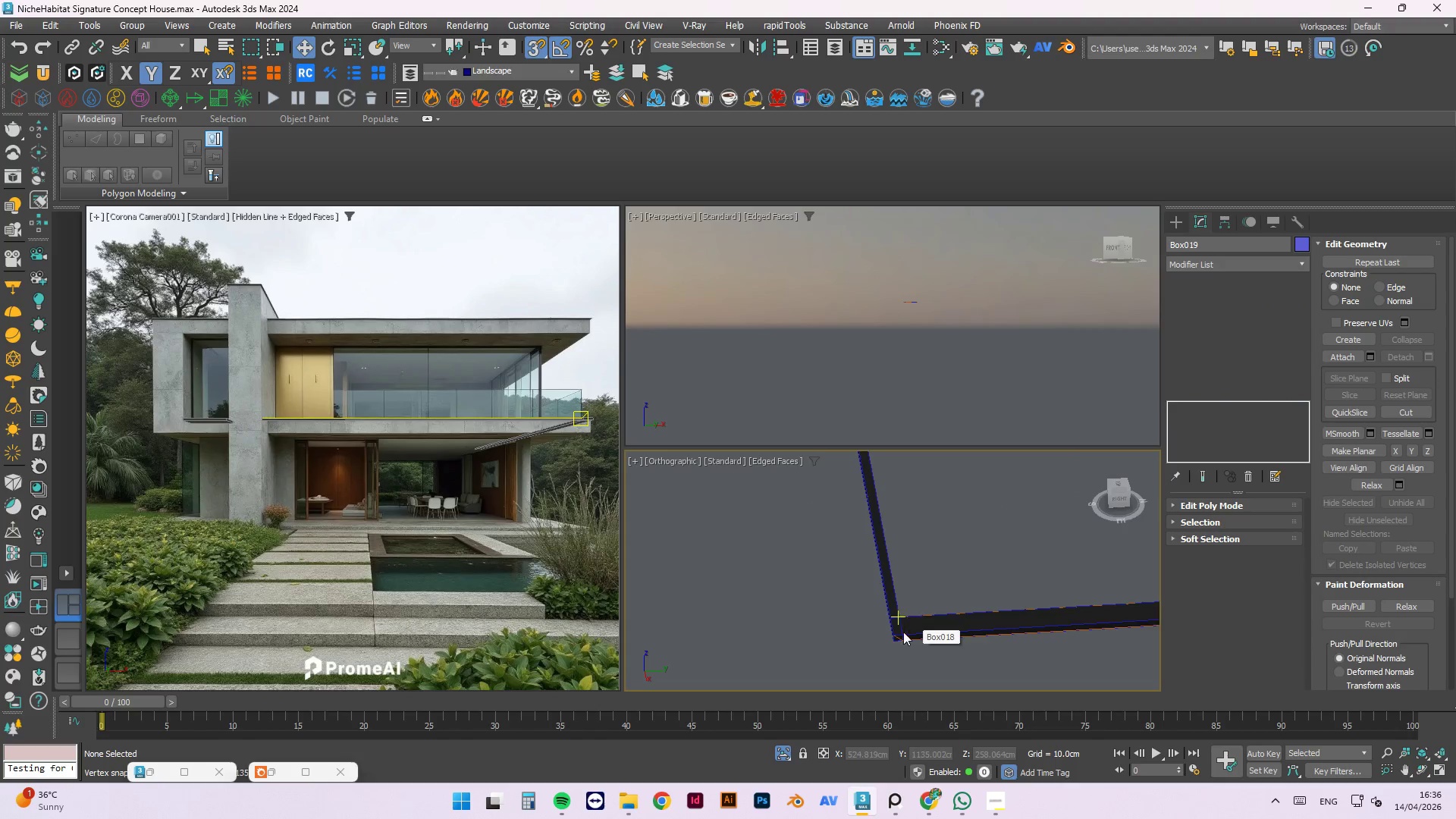 
scroll: coordinate [912, 639], scroll_direction: down, amount: 7.0
 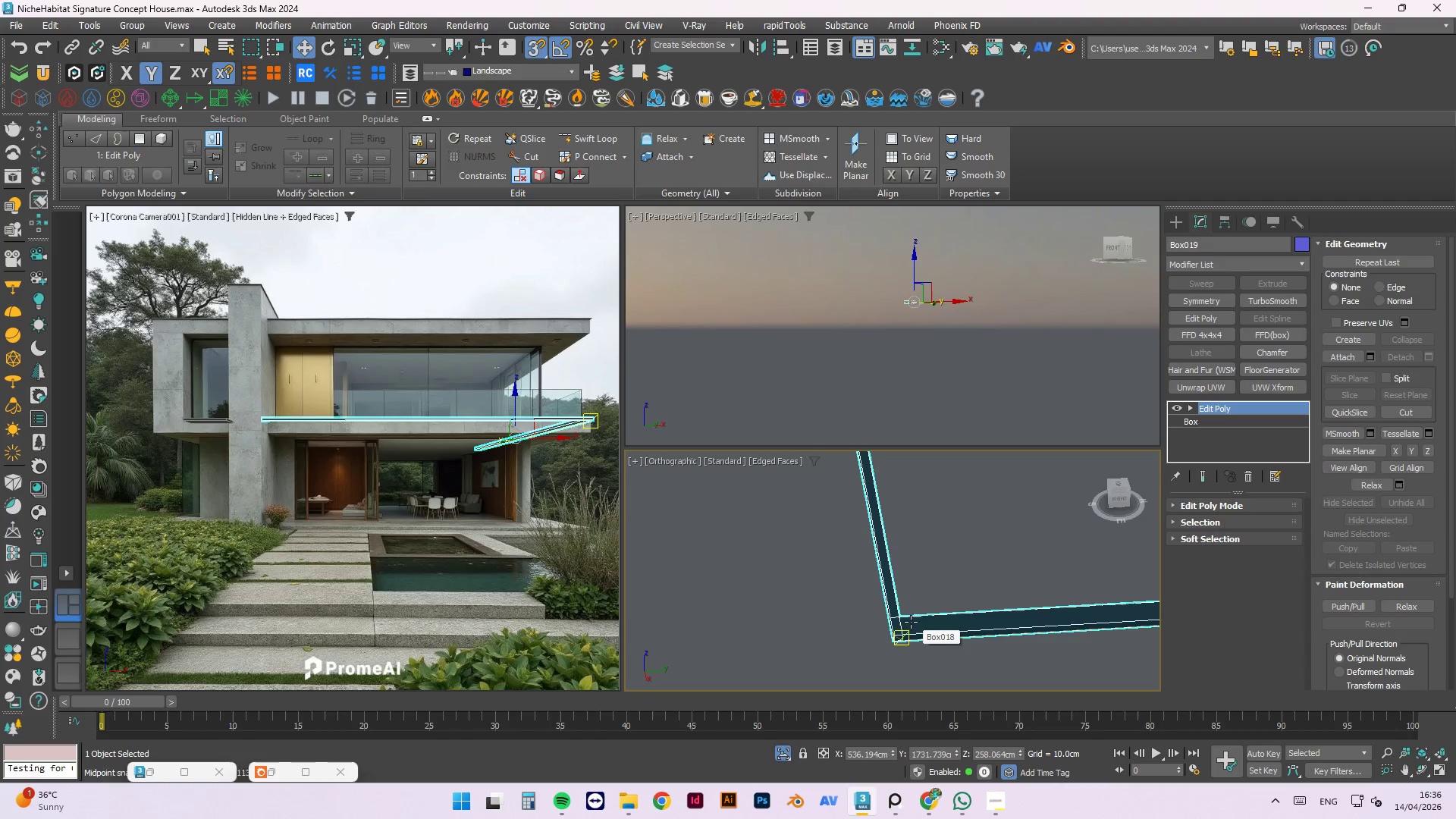 
scroll: coordinate [905, 621], scroll_direction: up, amount: 8.0
 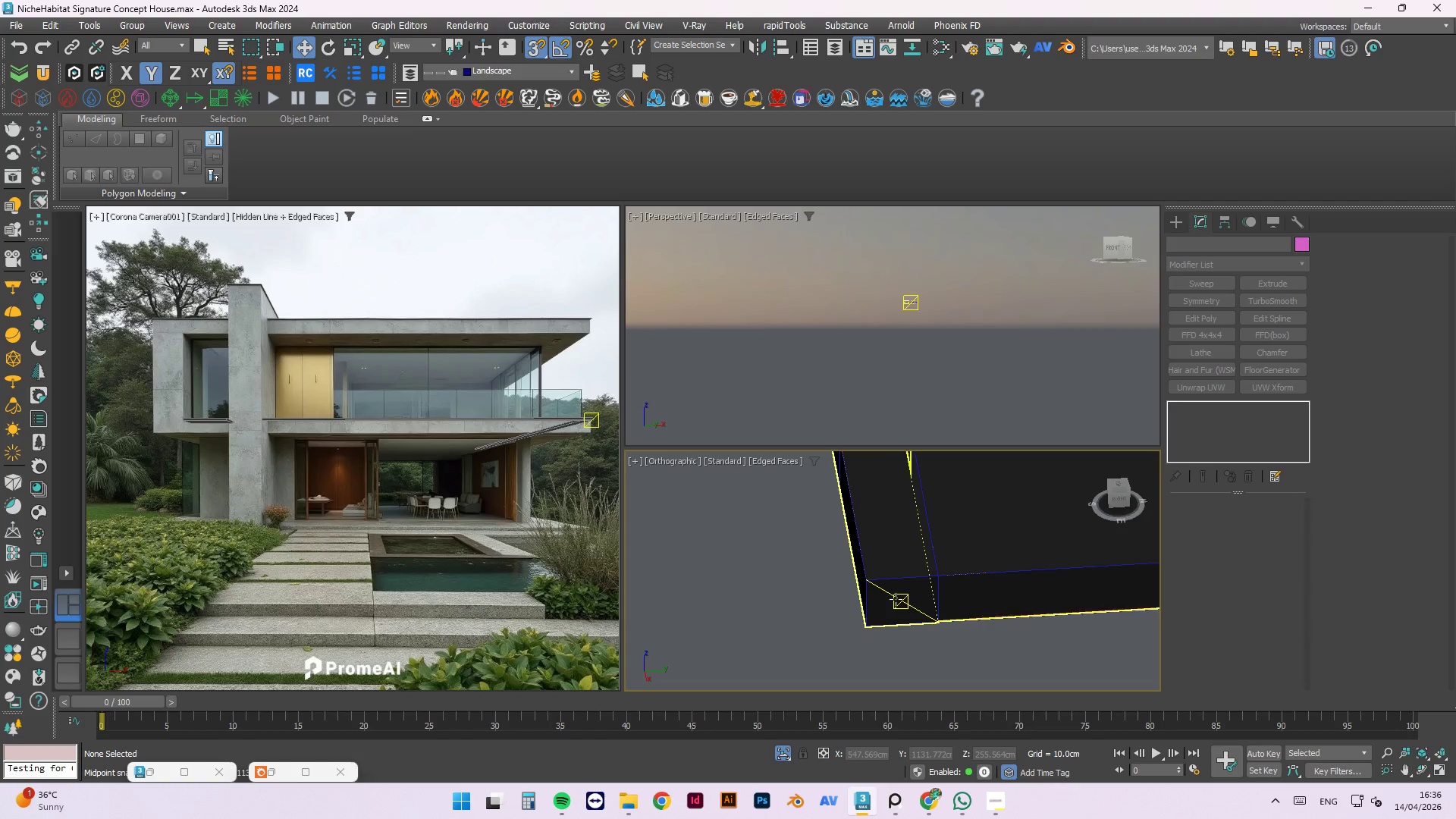 
scroll: coordinate [835, 597], scroll_direction: down, amount: 14.0
 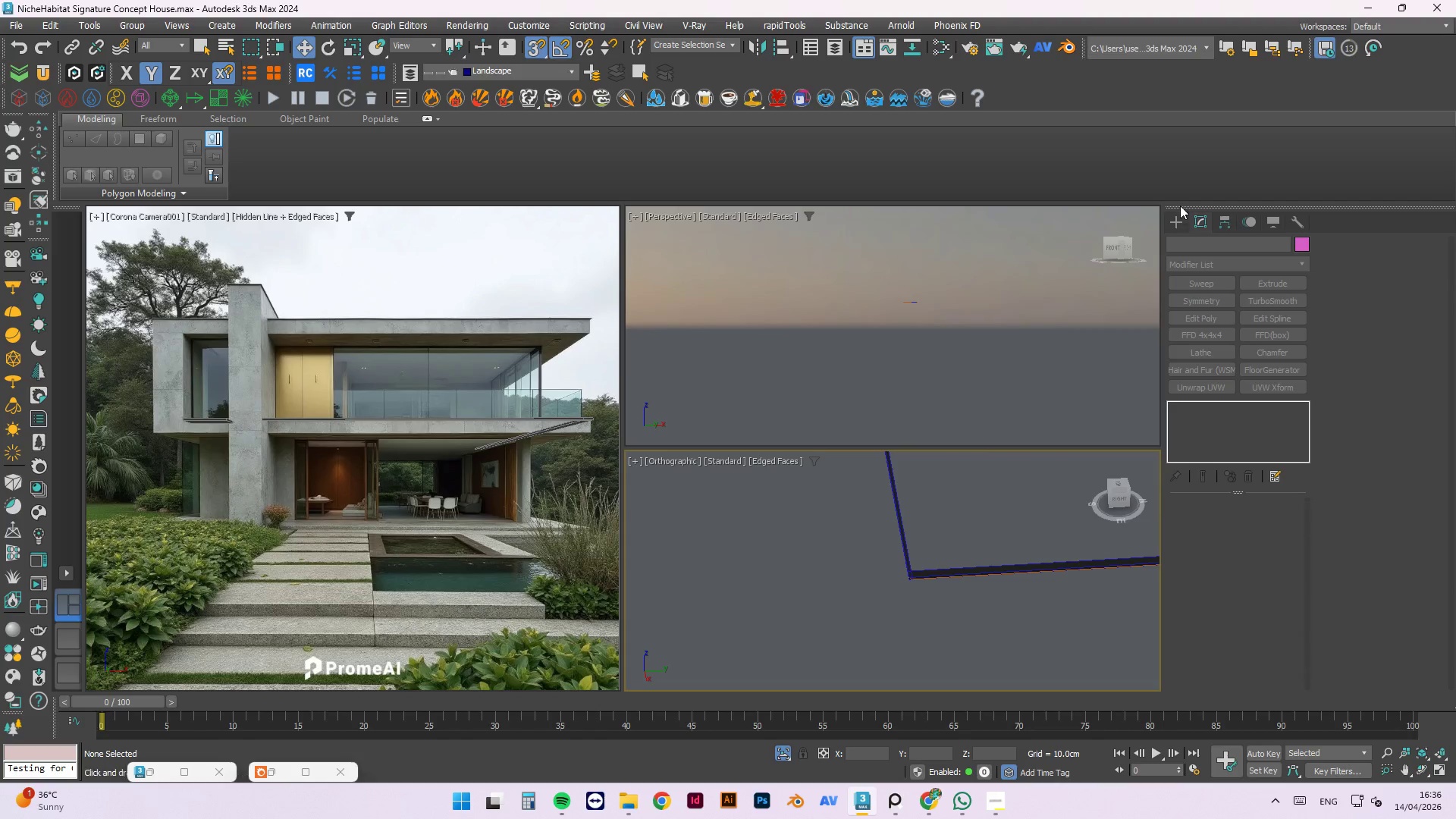 
left_click([1181, 221])
 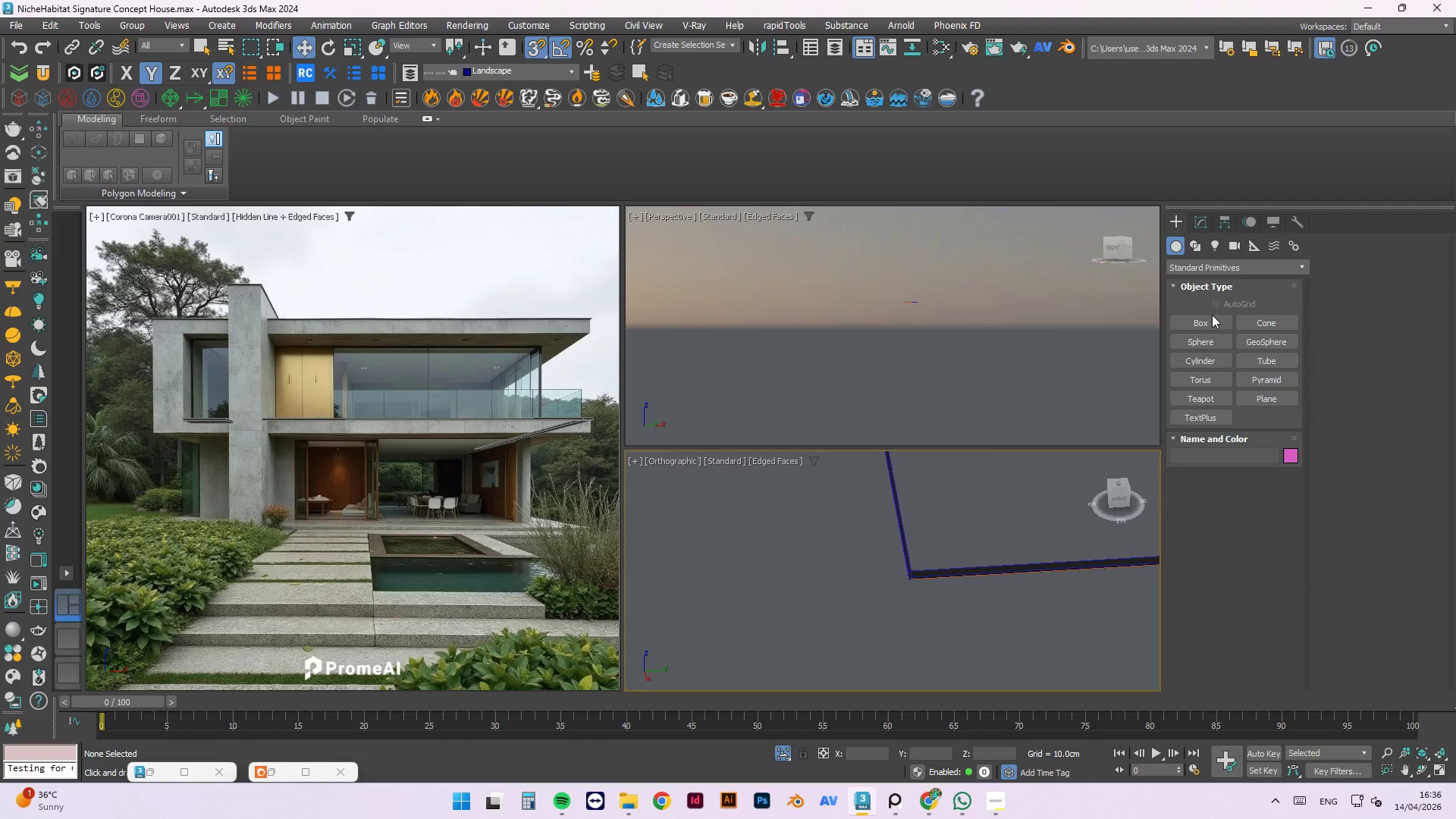 
left_click([1211, 315])
 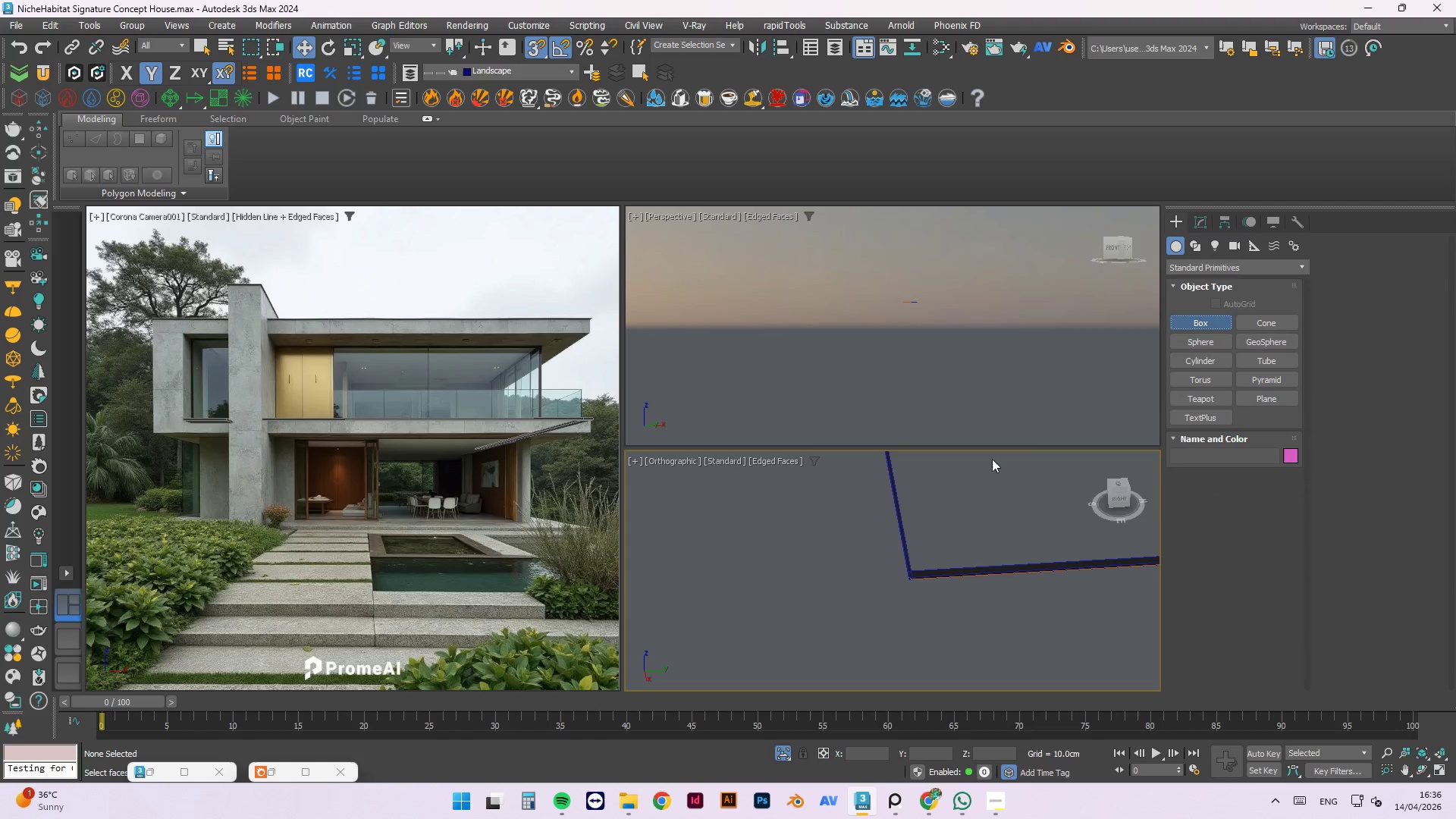 
scroll: coordinate [1018, 625], scroll_direction: down, amount: 6.0
 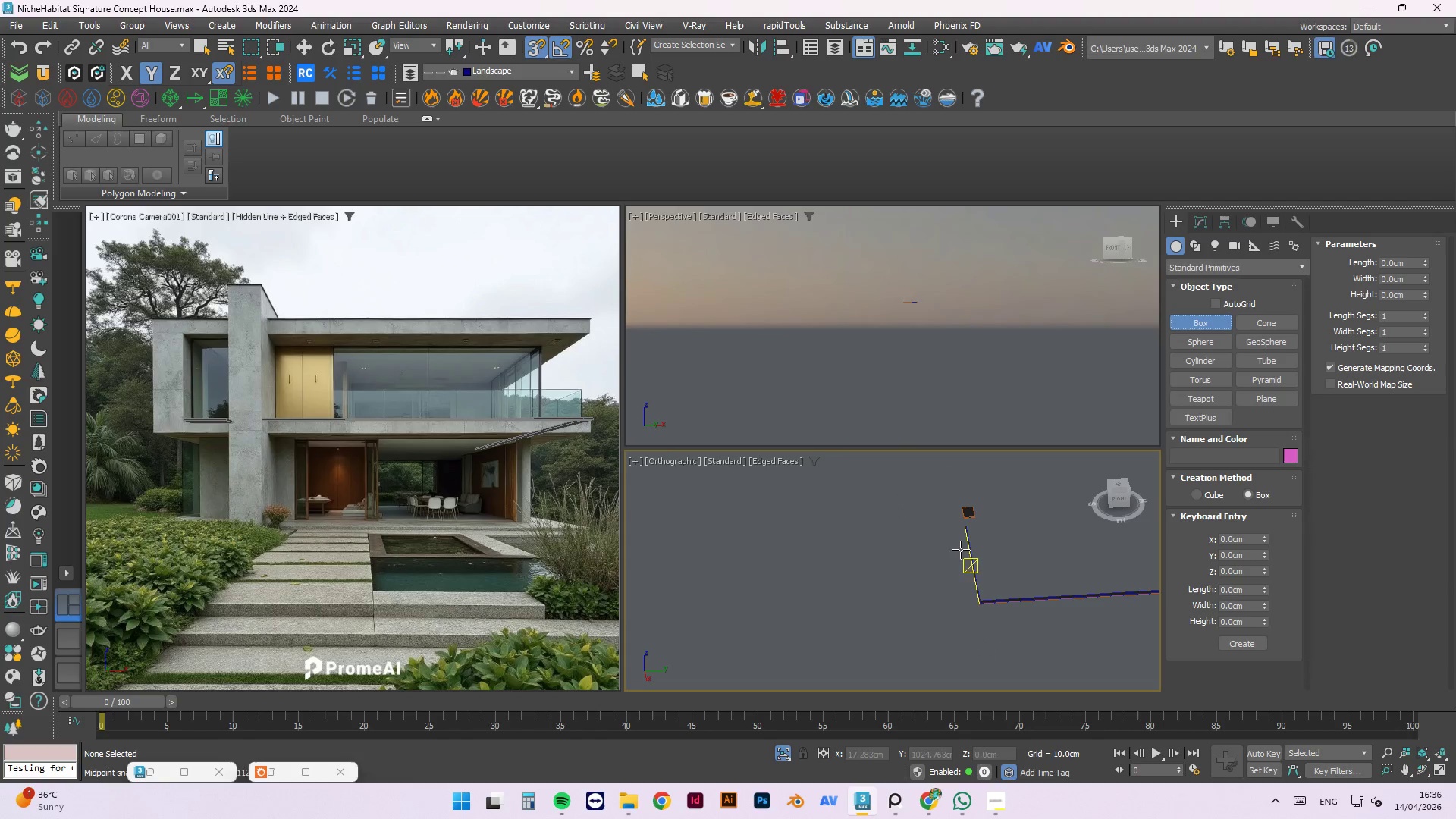 
scroll: coordinate [914, 507], scroll_direction: up, amount: 8.0
 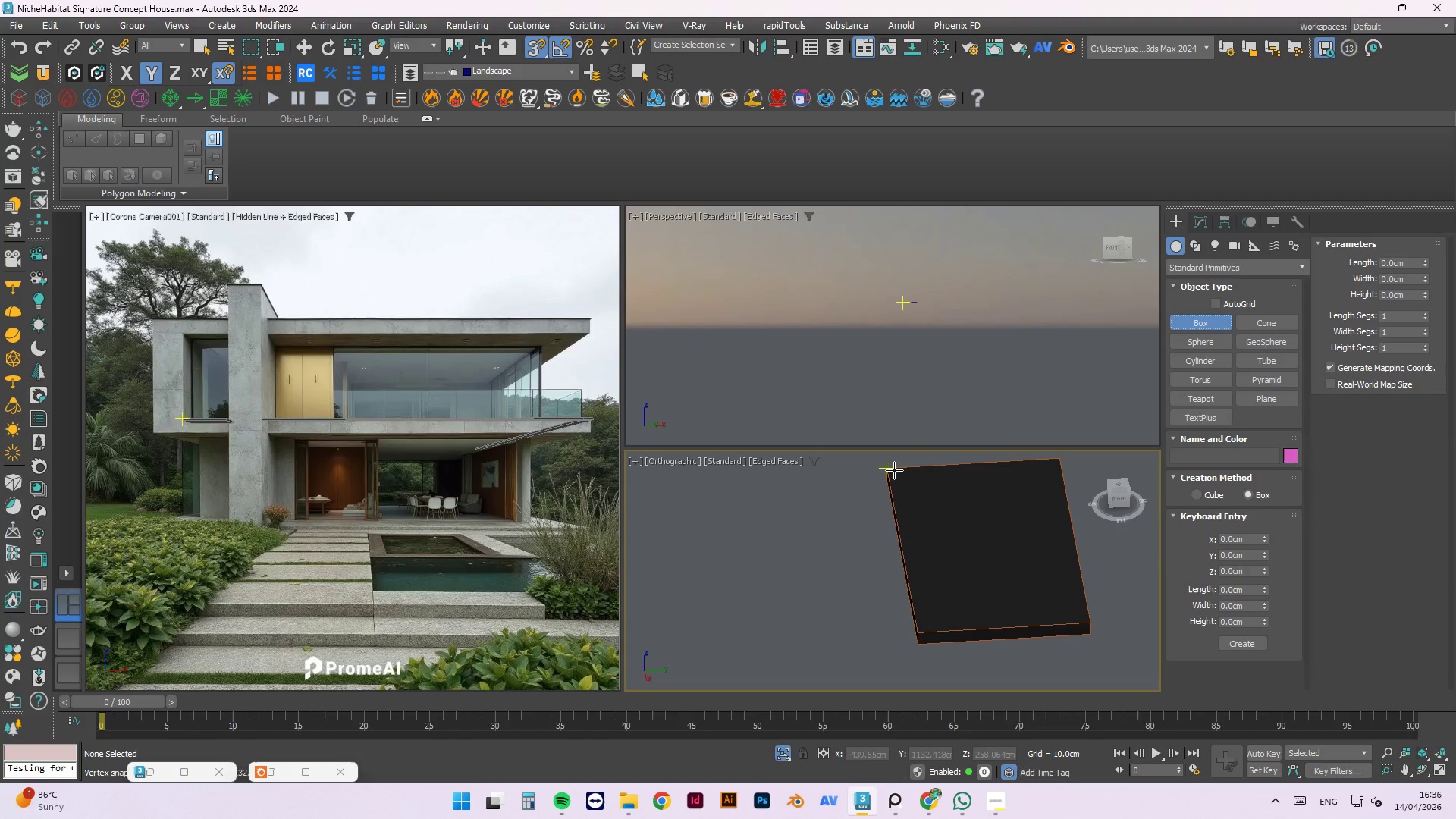 
left_click_drag(start_coordinate=[884, 465], to_coordinate=[1091, 629])
 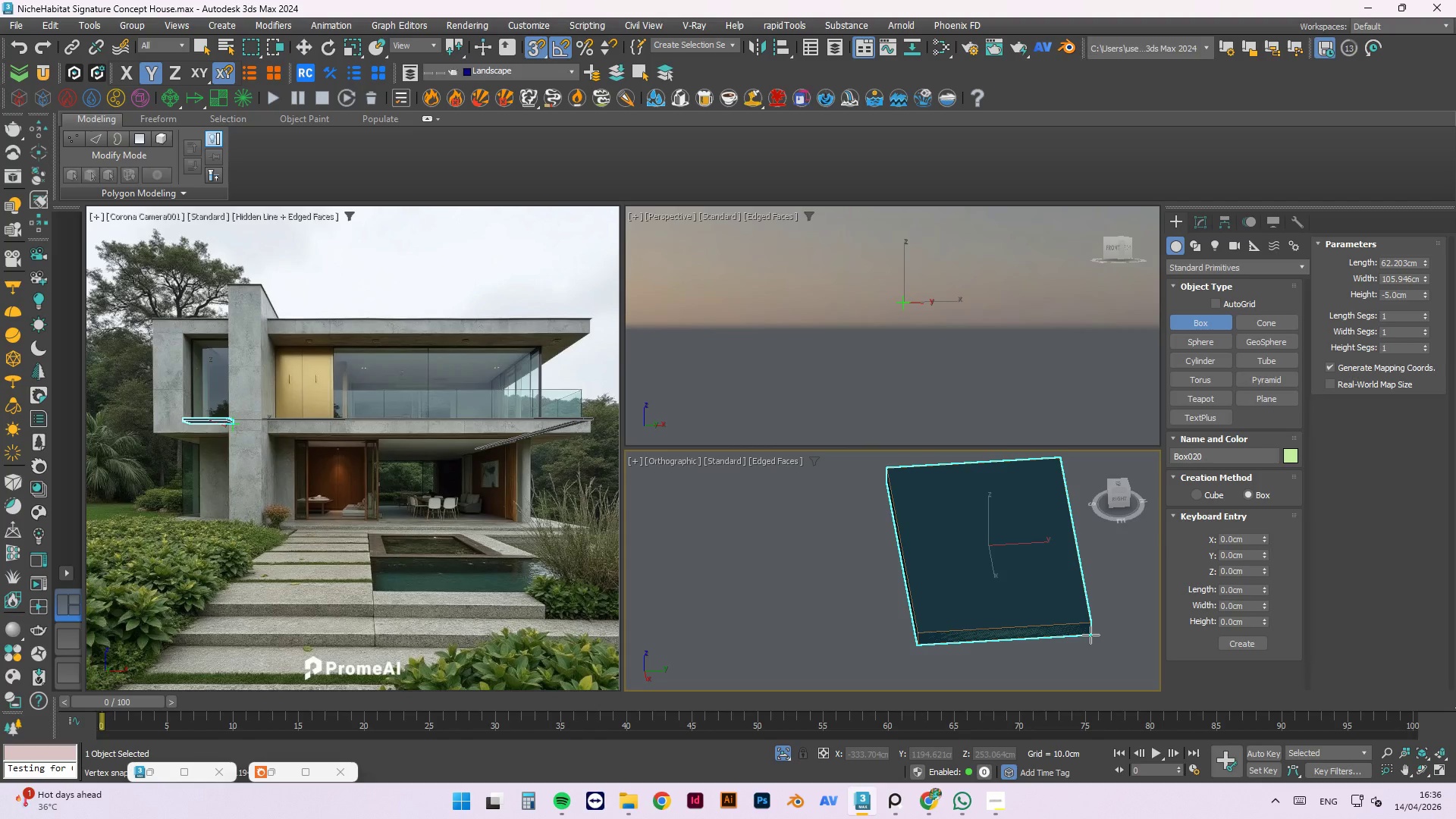 
left_click([1094, 635])
 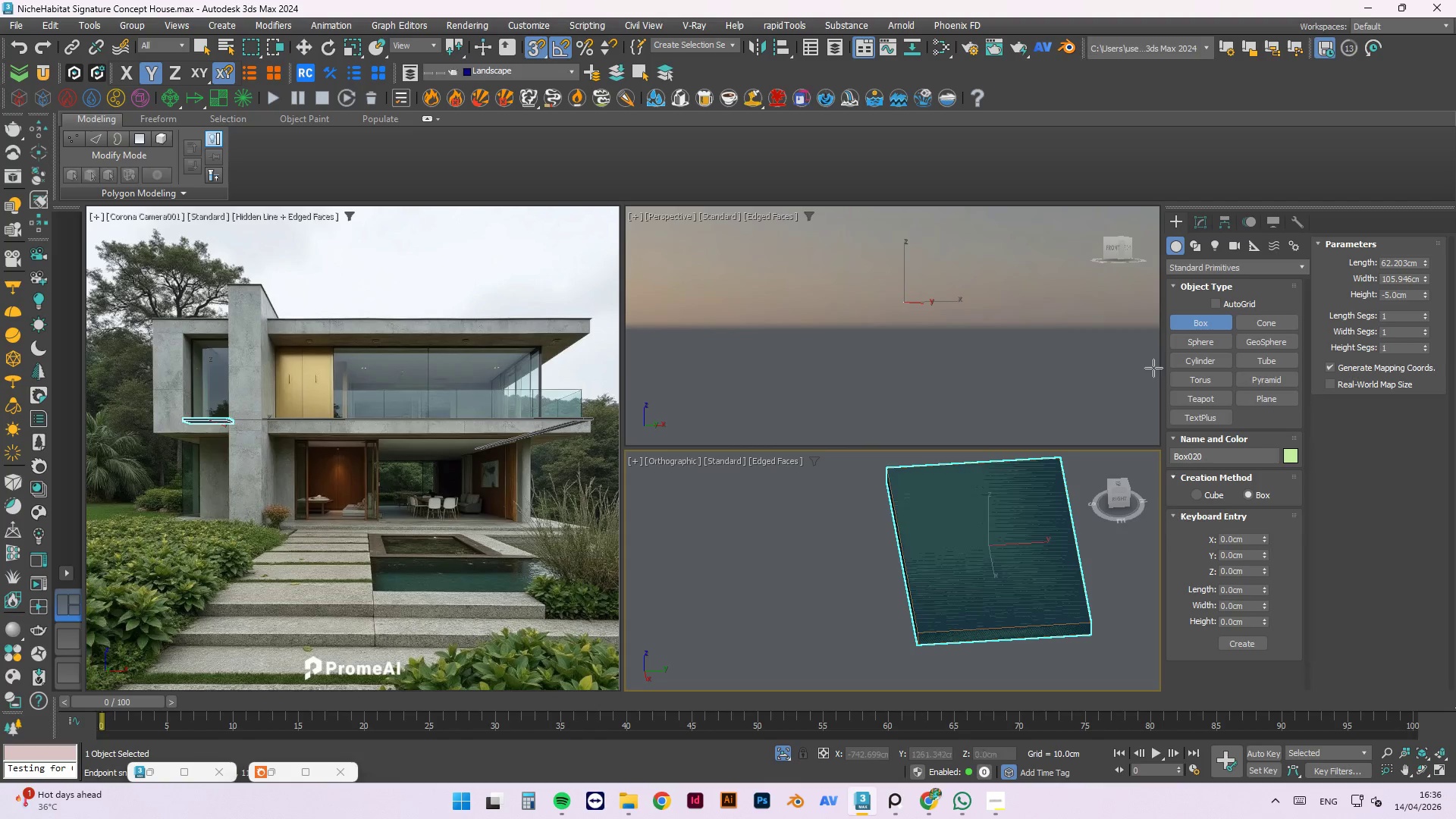 
key(Escape)
 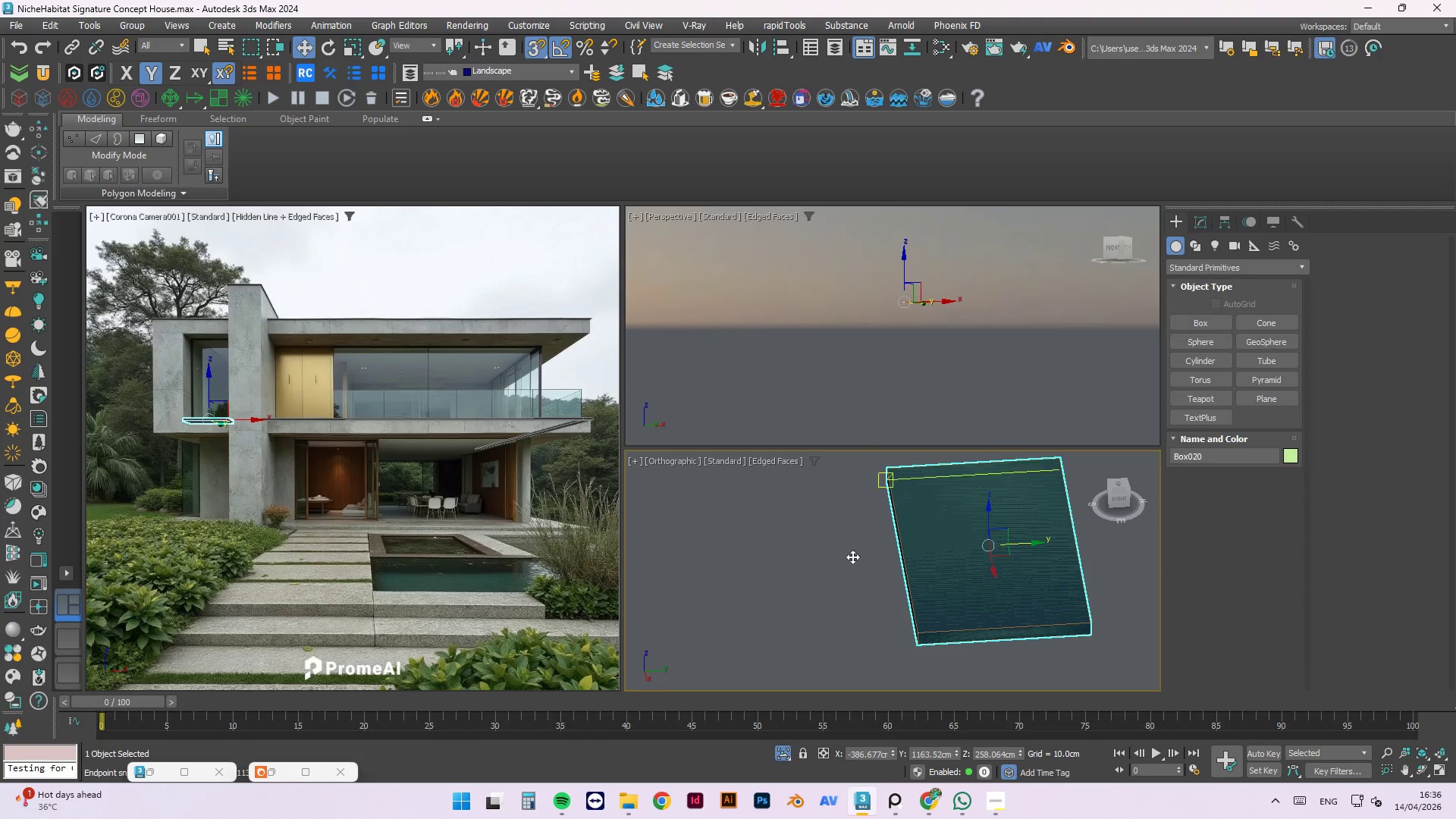 
scroll: coordinate [895, 562], scroll_direction: down, amount: 7.0
 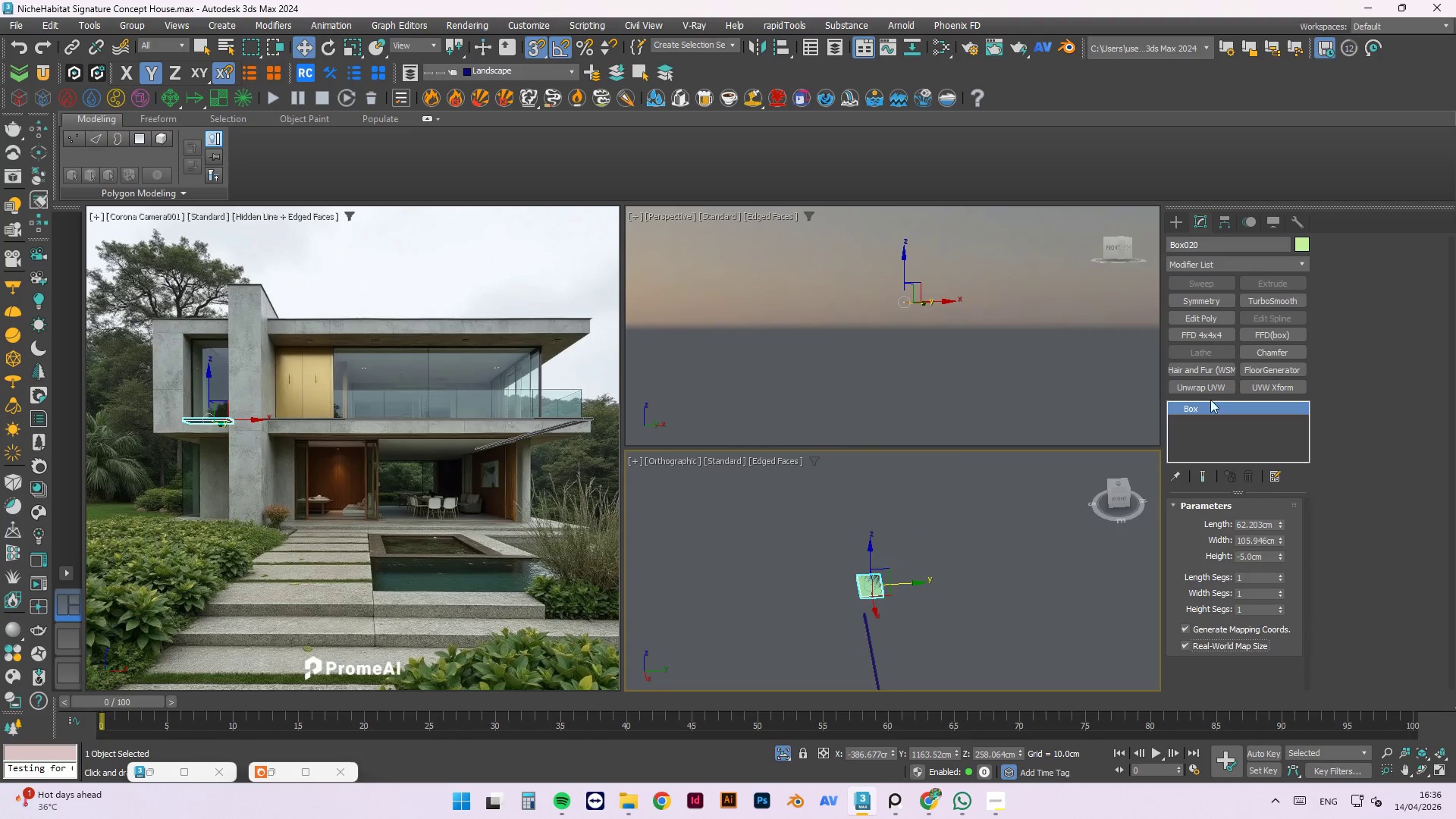 
left_click([1204, 322])
 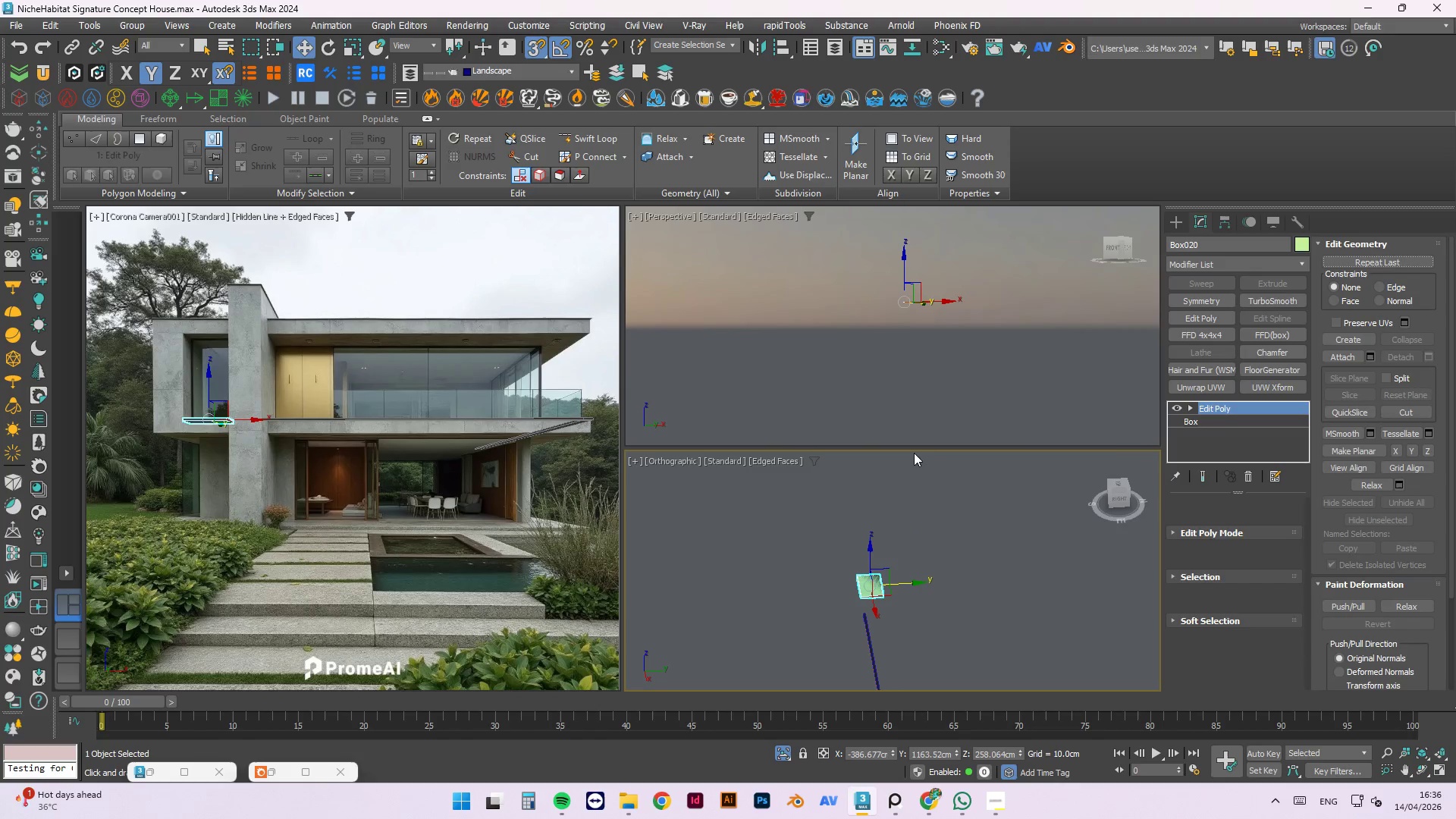 
scroll: coordinate [934, 435], scroll_direction: down, amount: 3.0
 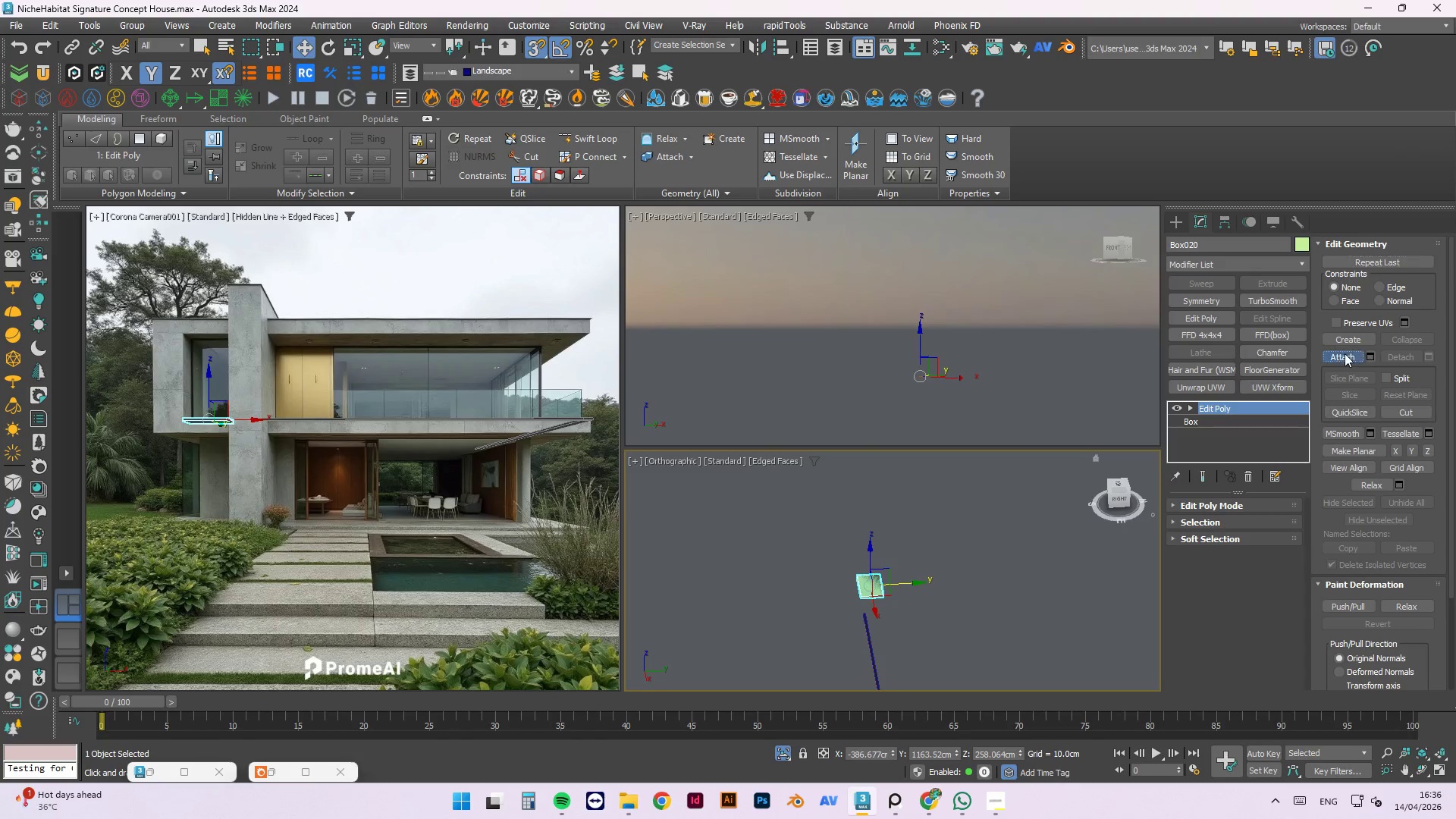 
scroll: coordinate [837, 620], scroll_direction: up, amount: 11.0
 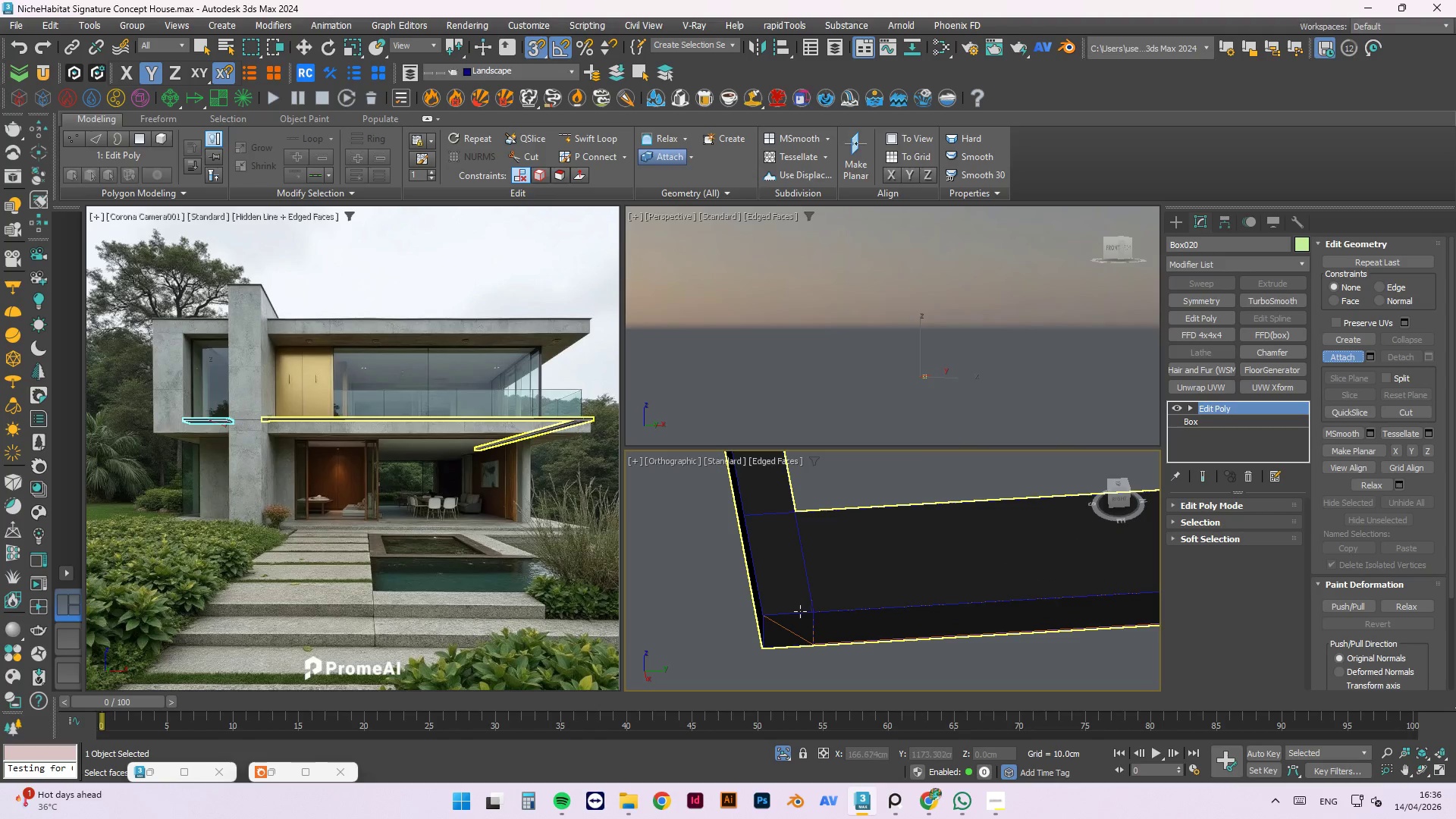 
left_click([799, 613])
 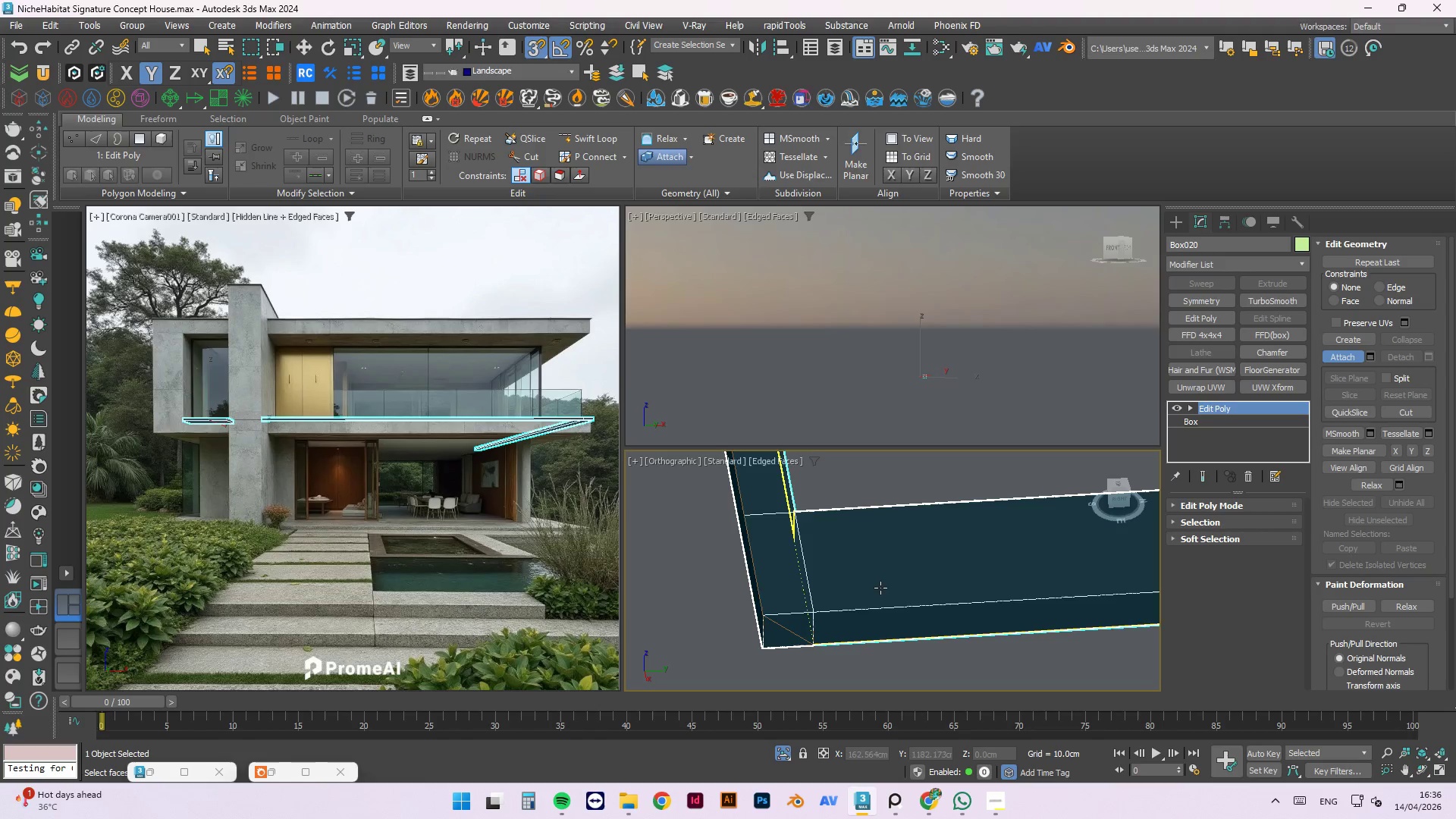 
left_click([892, 629])
 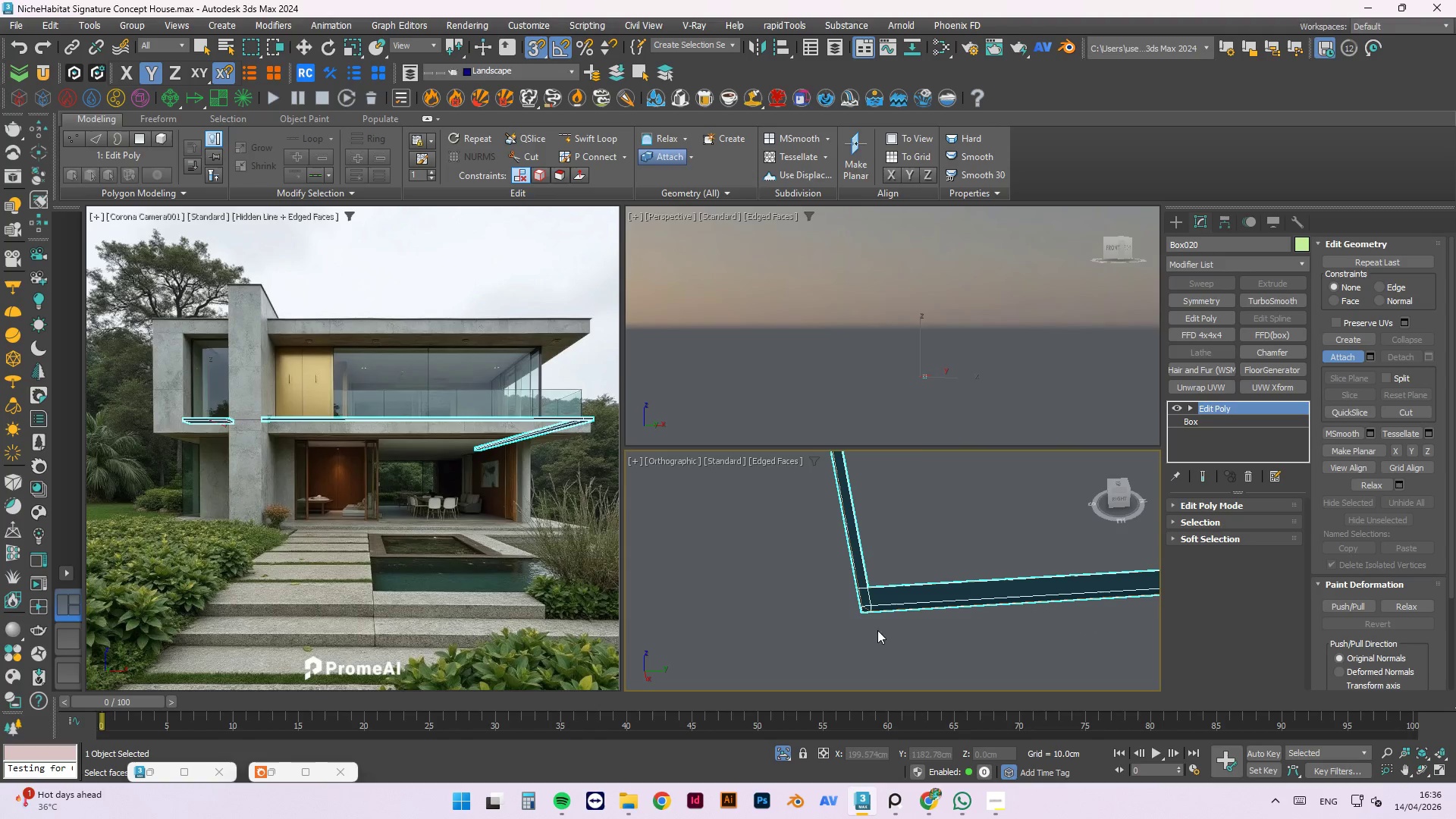 
scroll: coordinate [883, 610], scroll_direction: down, amount: 7.0
 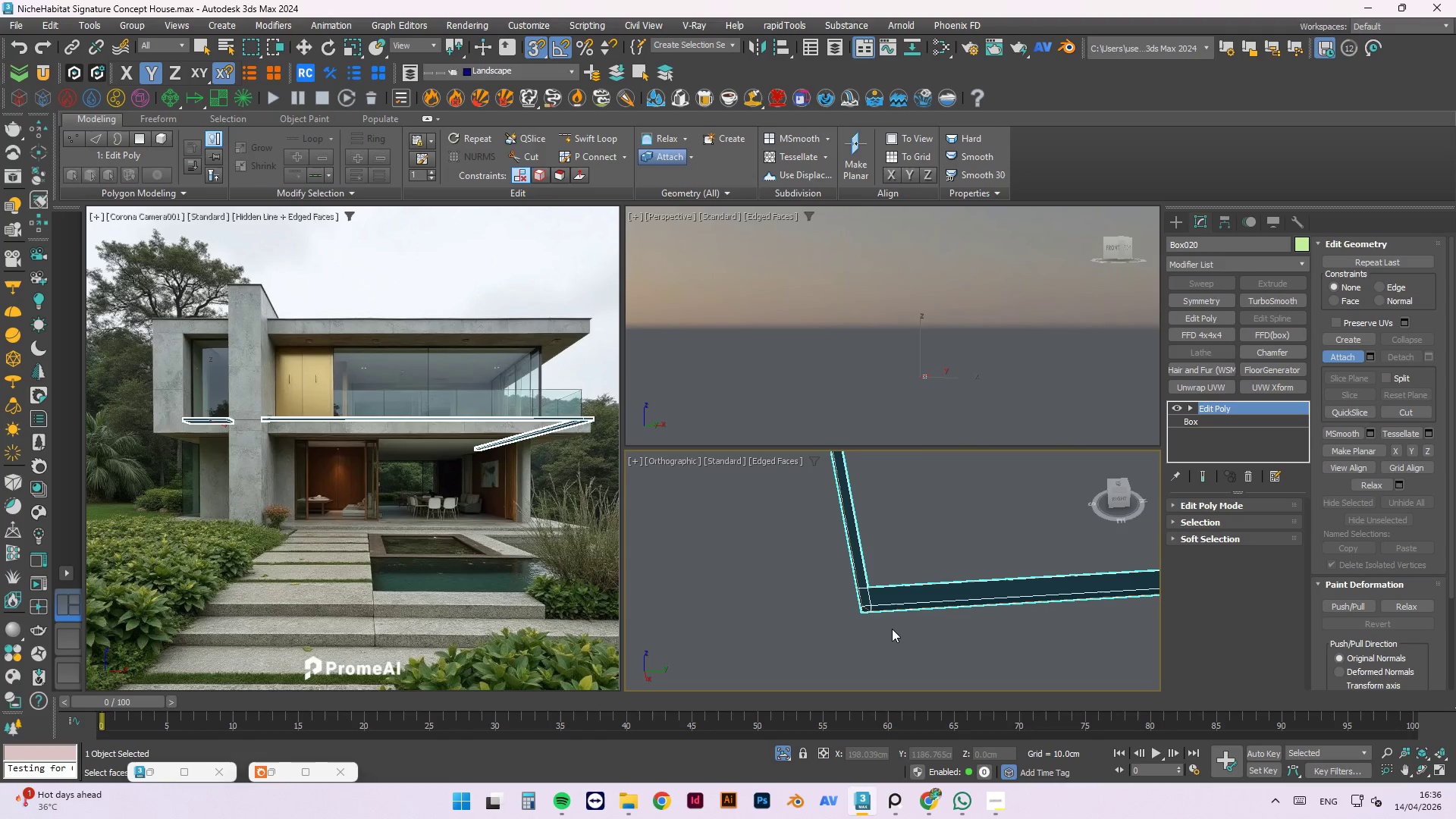 
right_click([834, 629])
 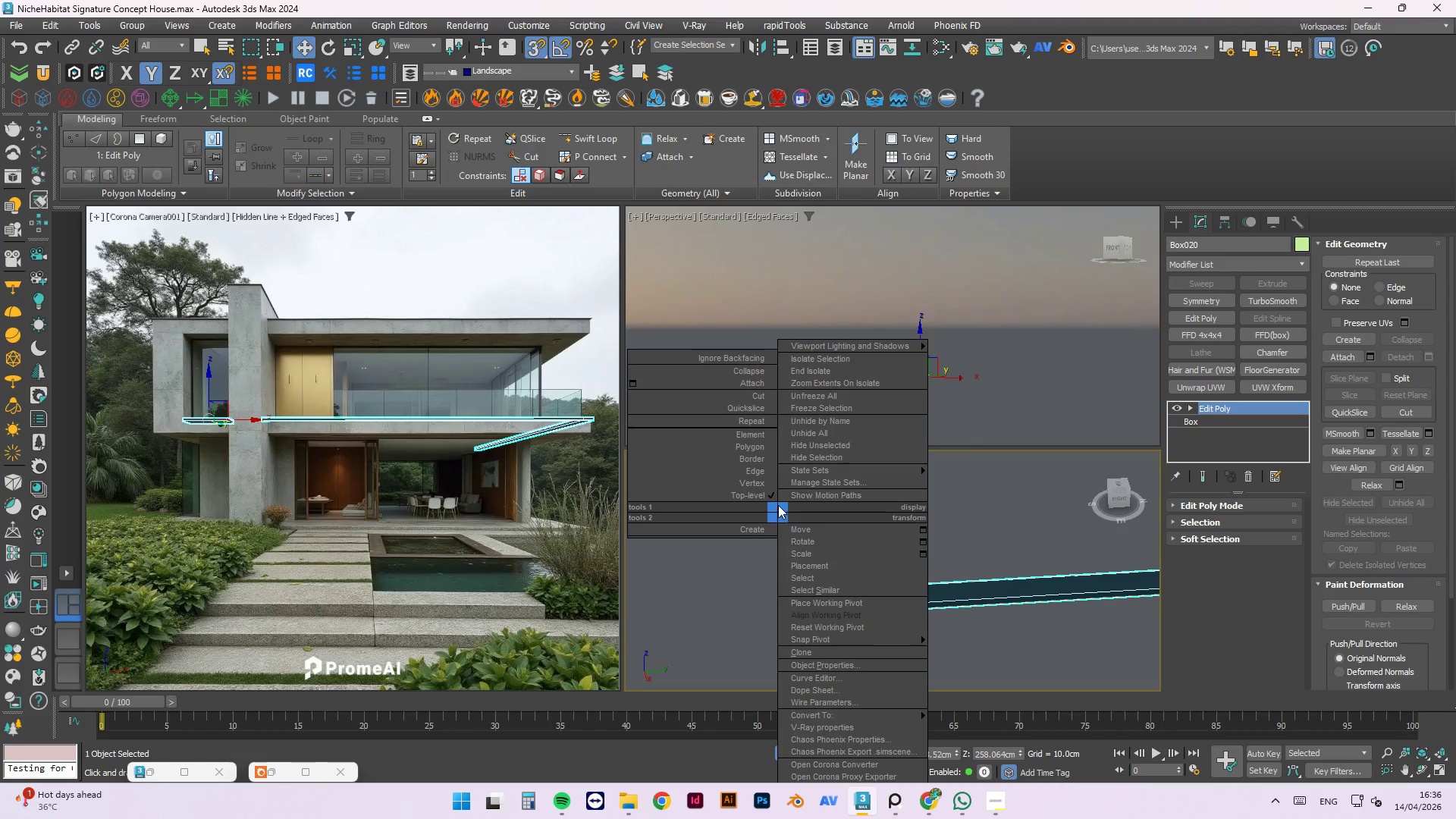 
left_click_drag(start_coordinate=[767, 498], to_coordinate=[767, 541])
 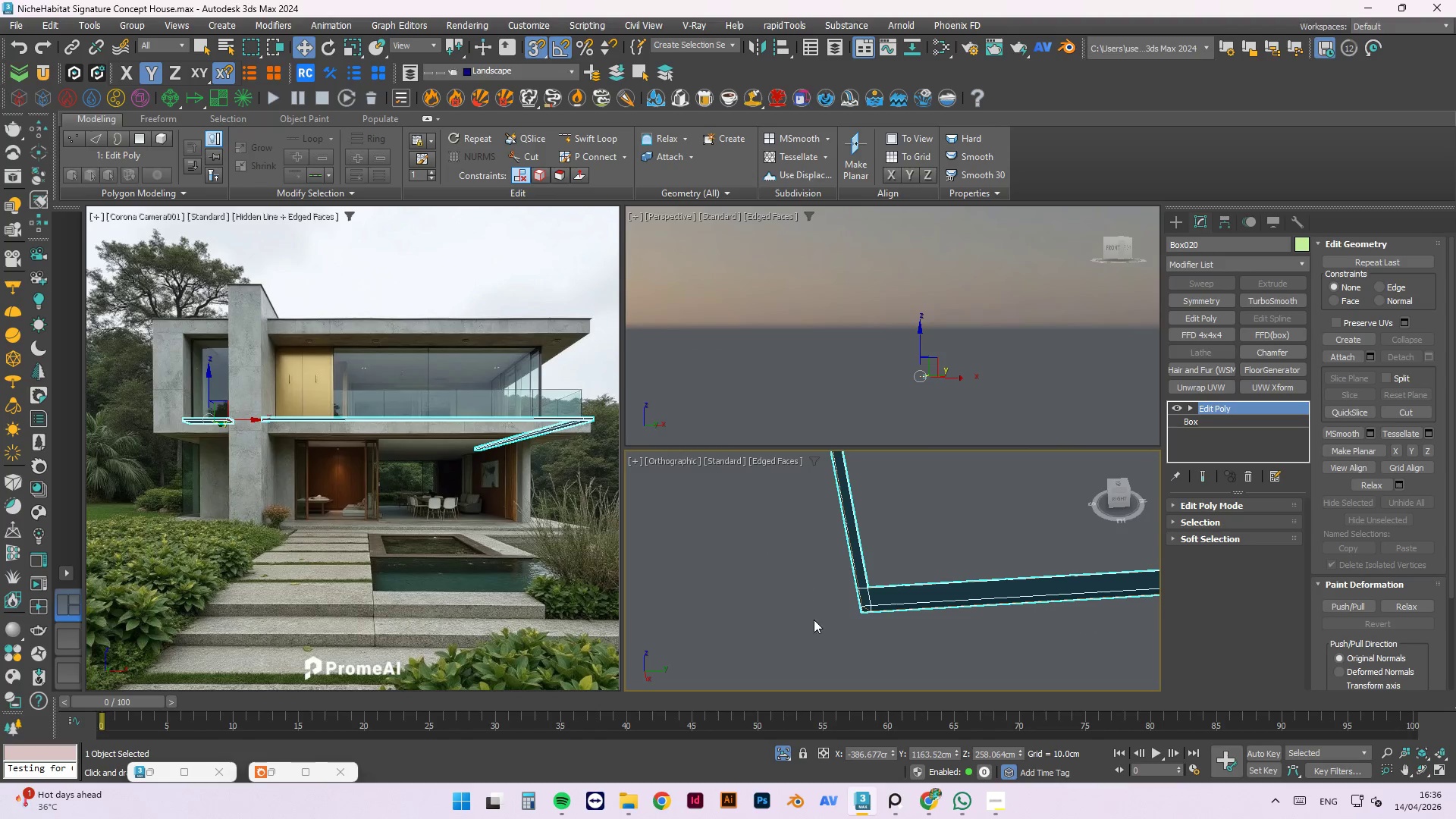 
double_click([814, 623])
 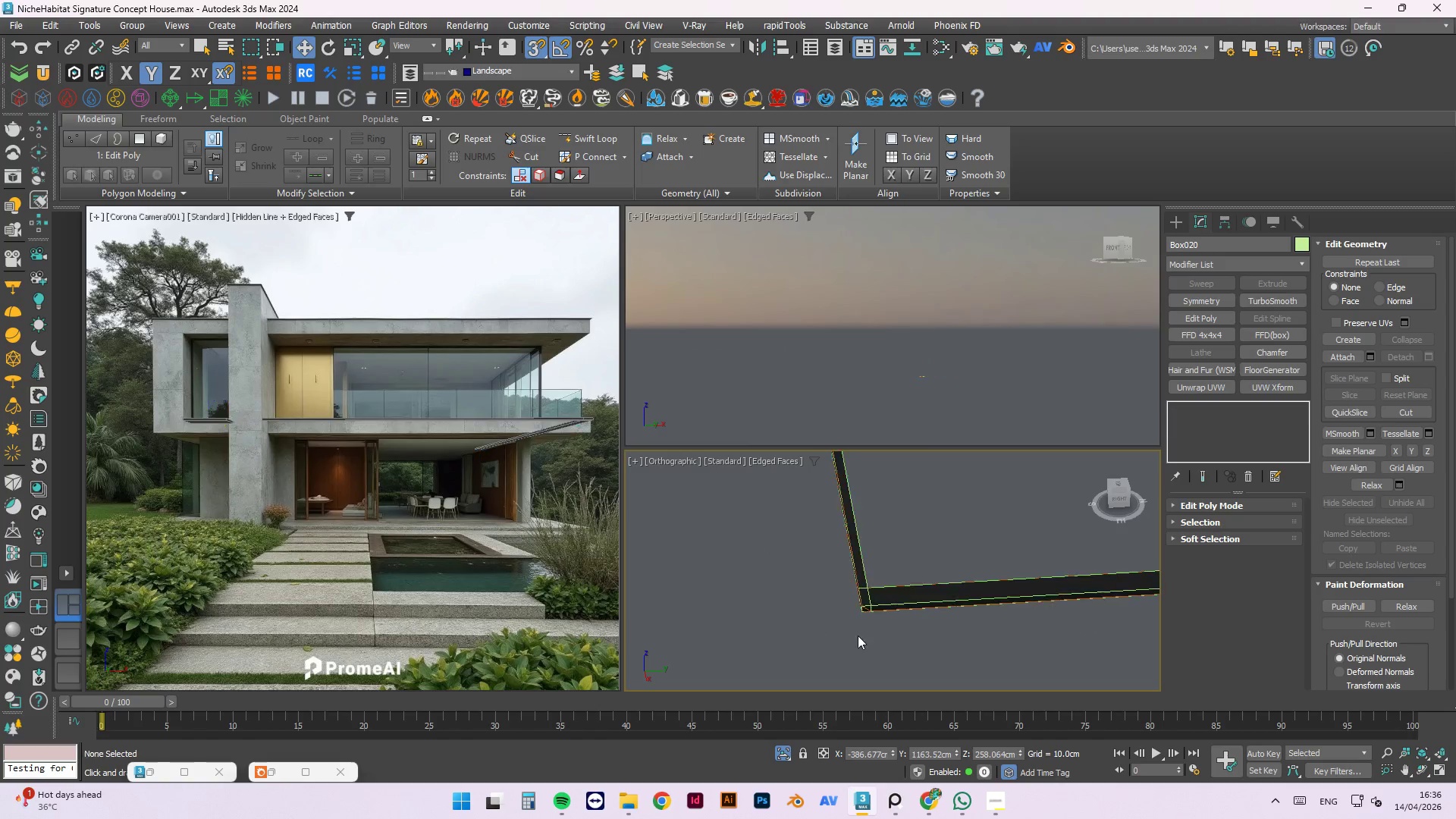 
scroll: coordinate [865, 636], scroll_direction: up, amount: 3.0
 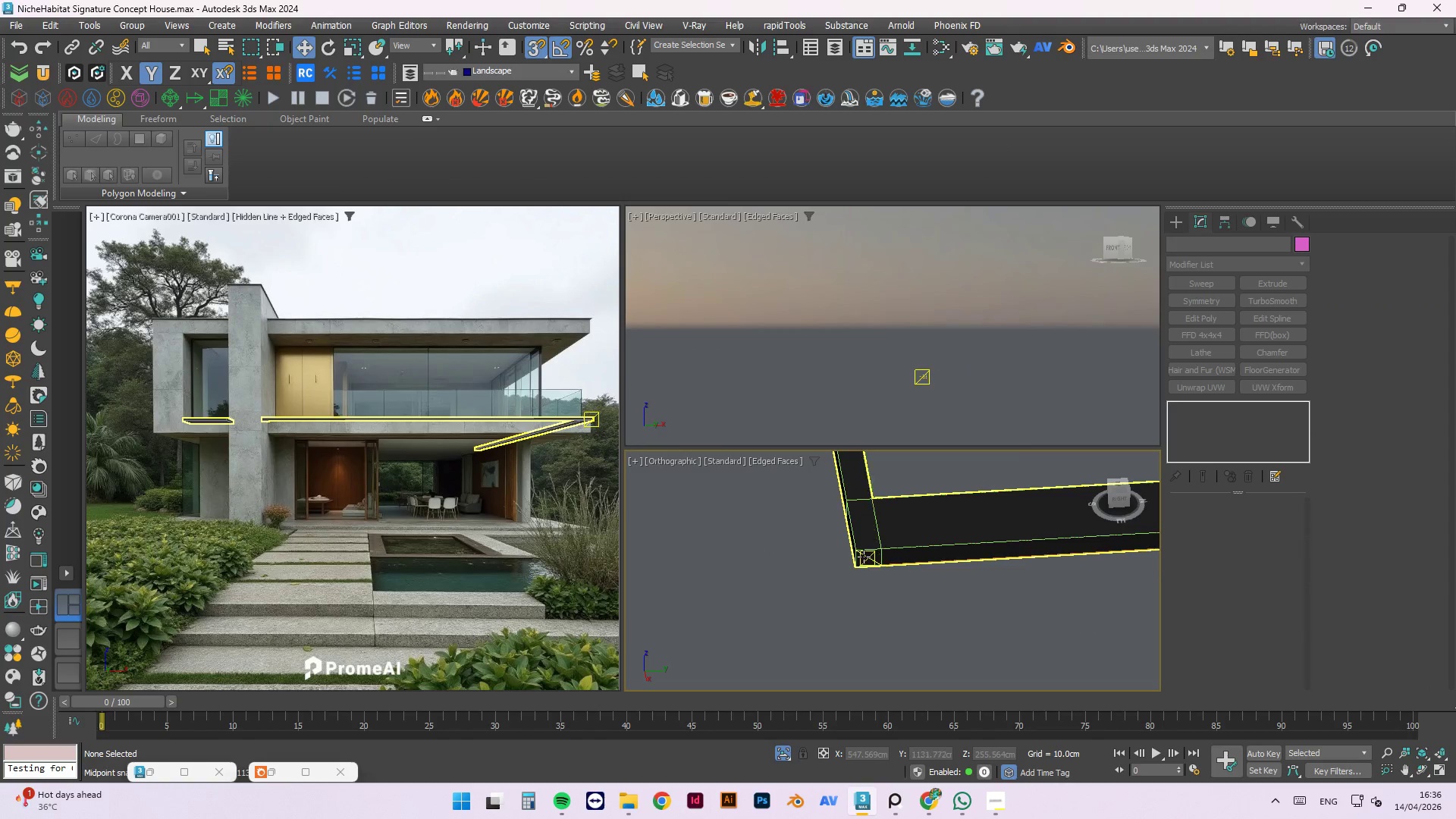 
left_click([864, 557])
 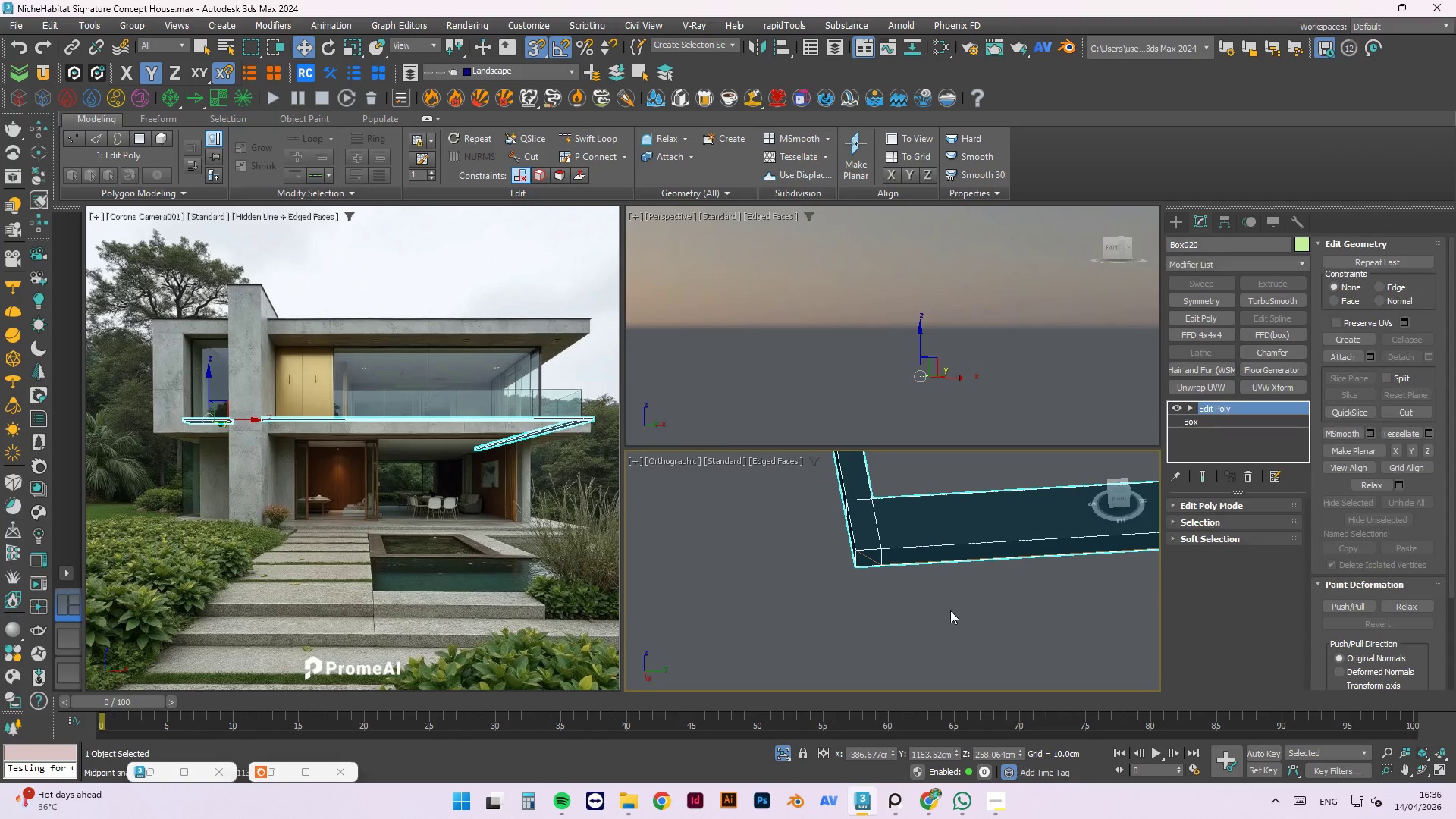 
key(Delete)
 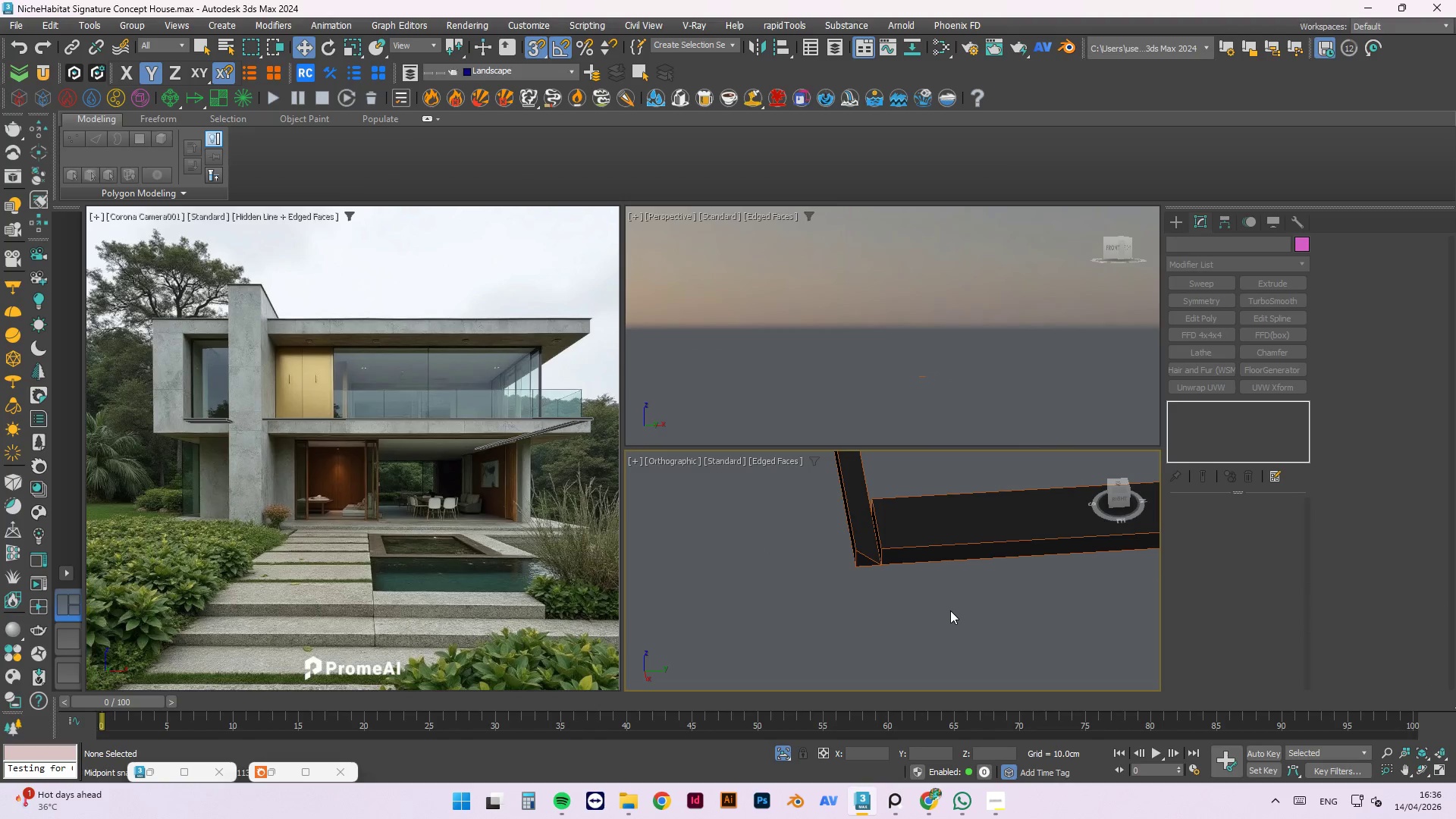 
key(Control+ControlLeft)
 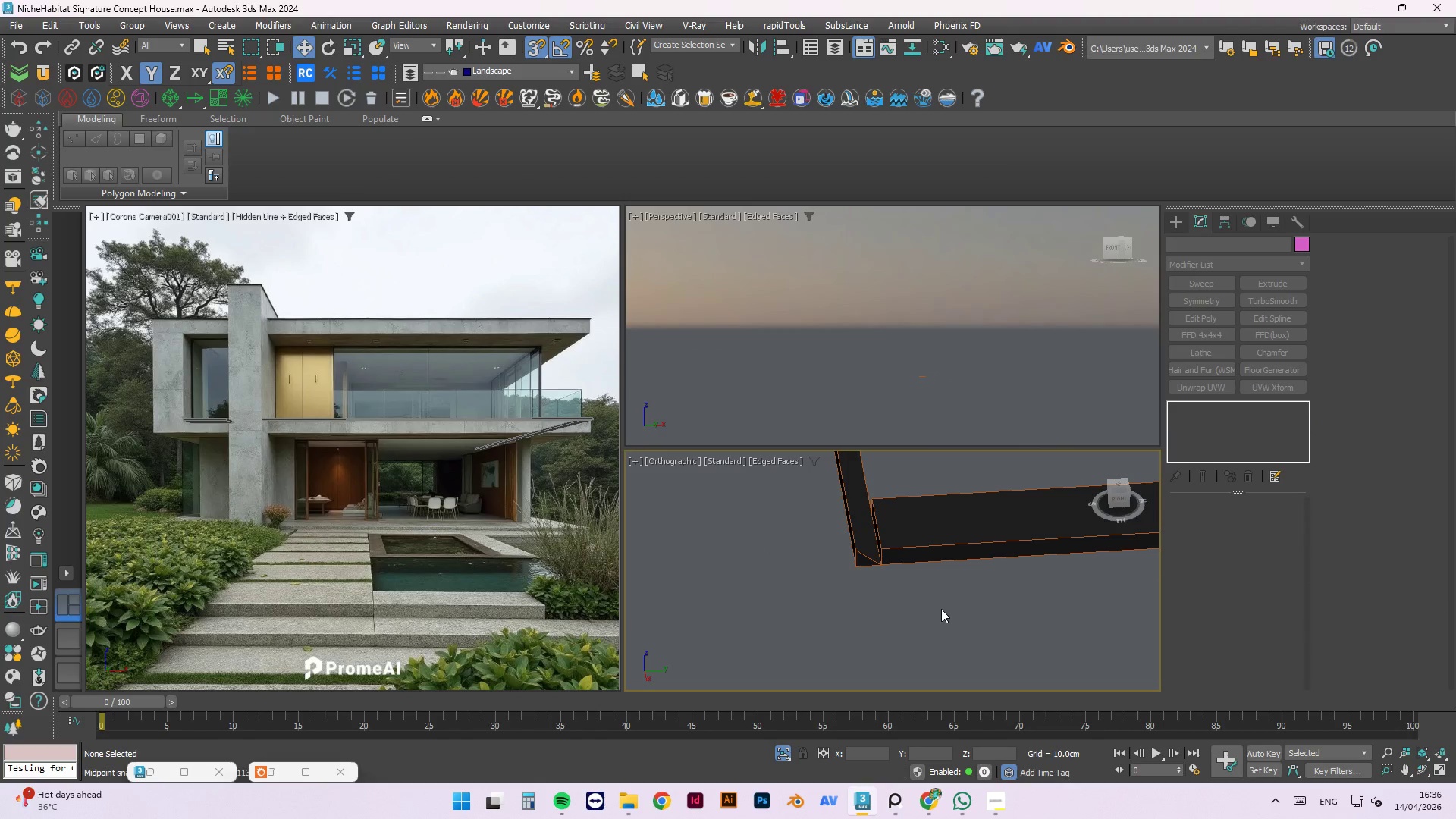 
key(Control+Z)
 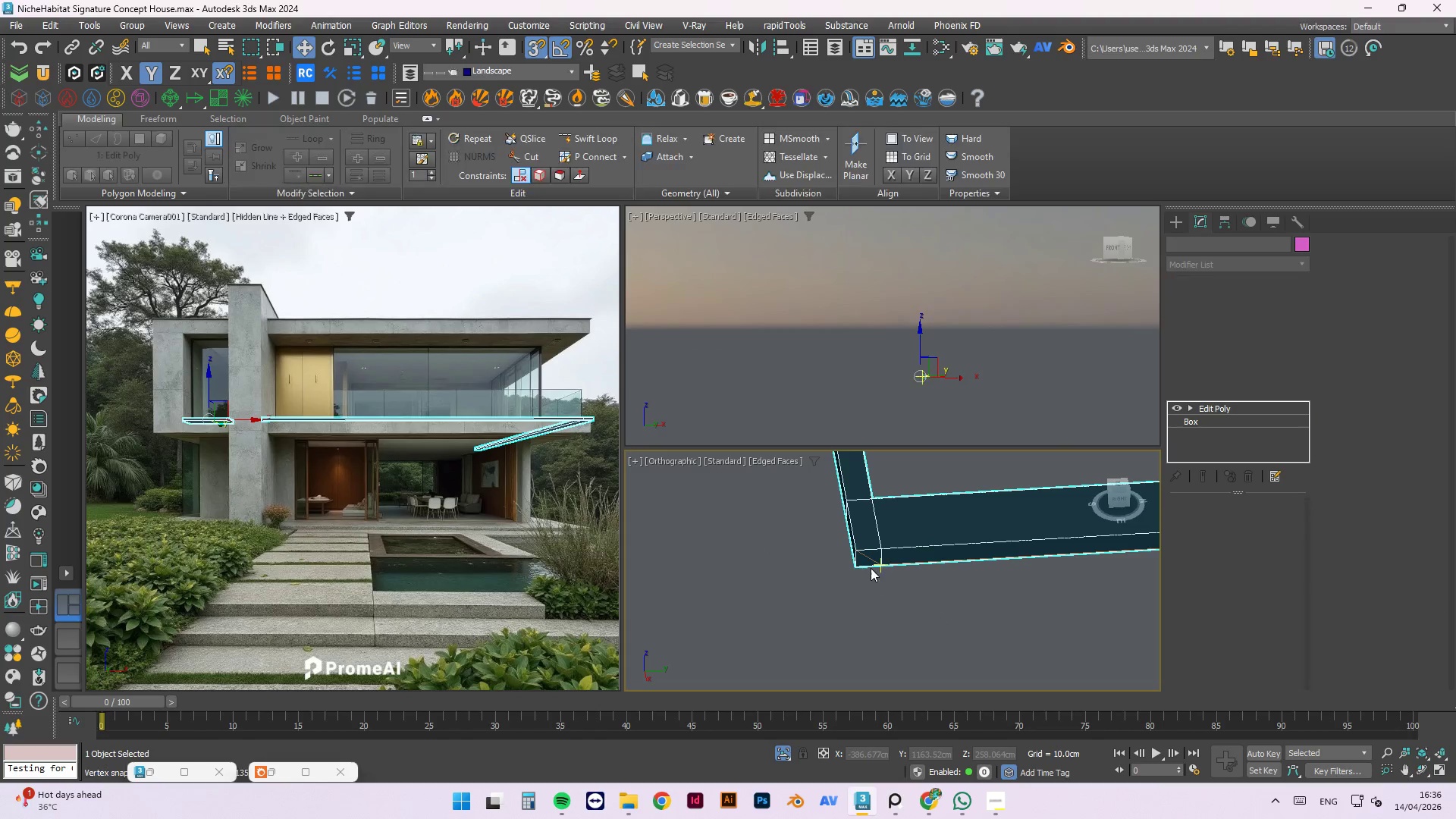 
scroll: coordinate [873, 538], scroll_direction: up, amount: 3.0
 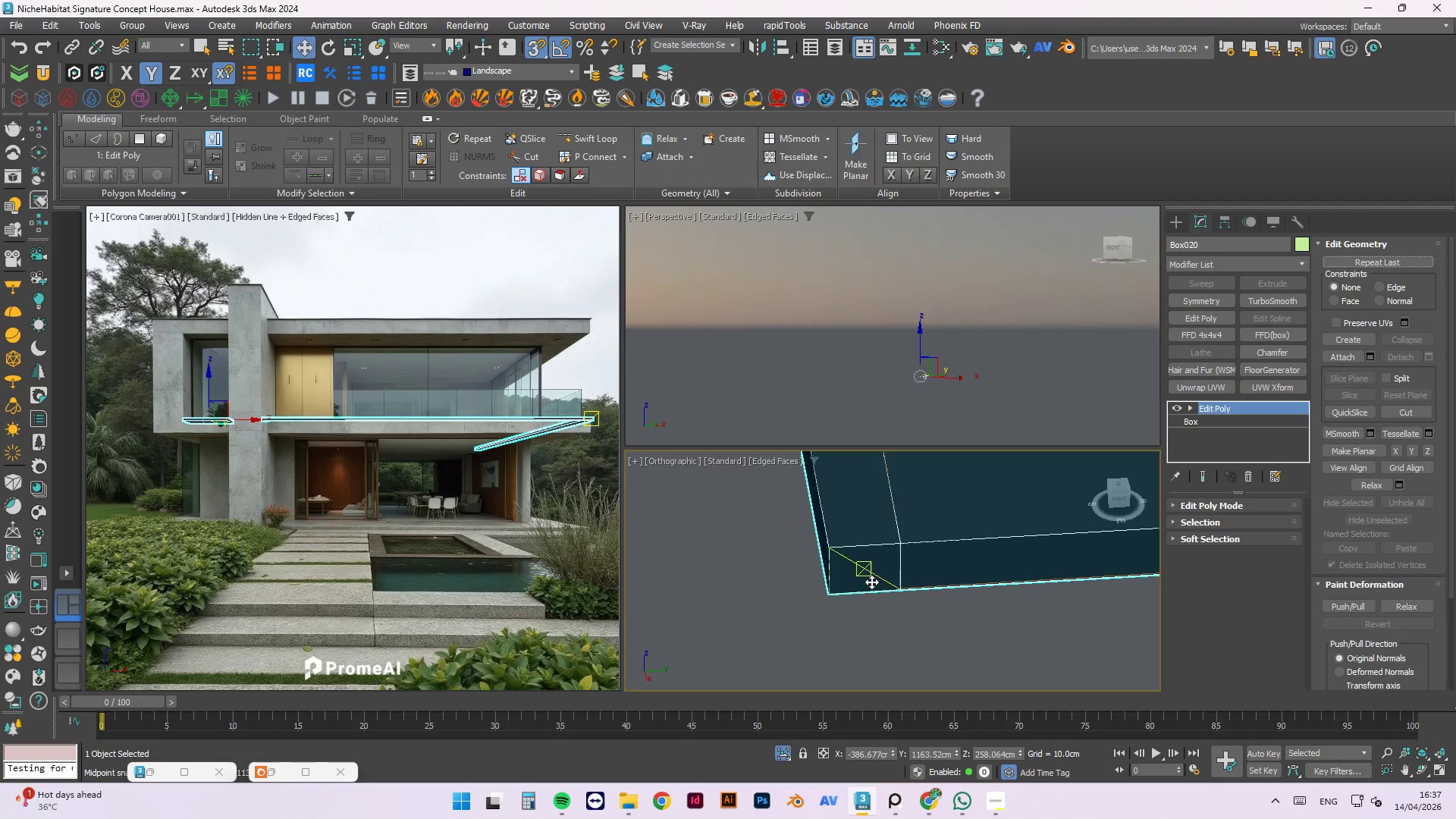 
key(Tab)
 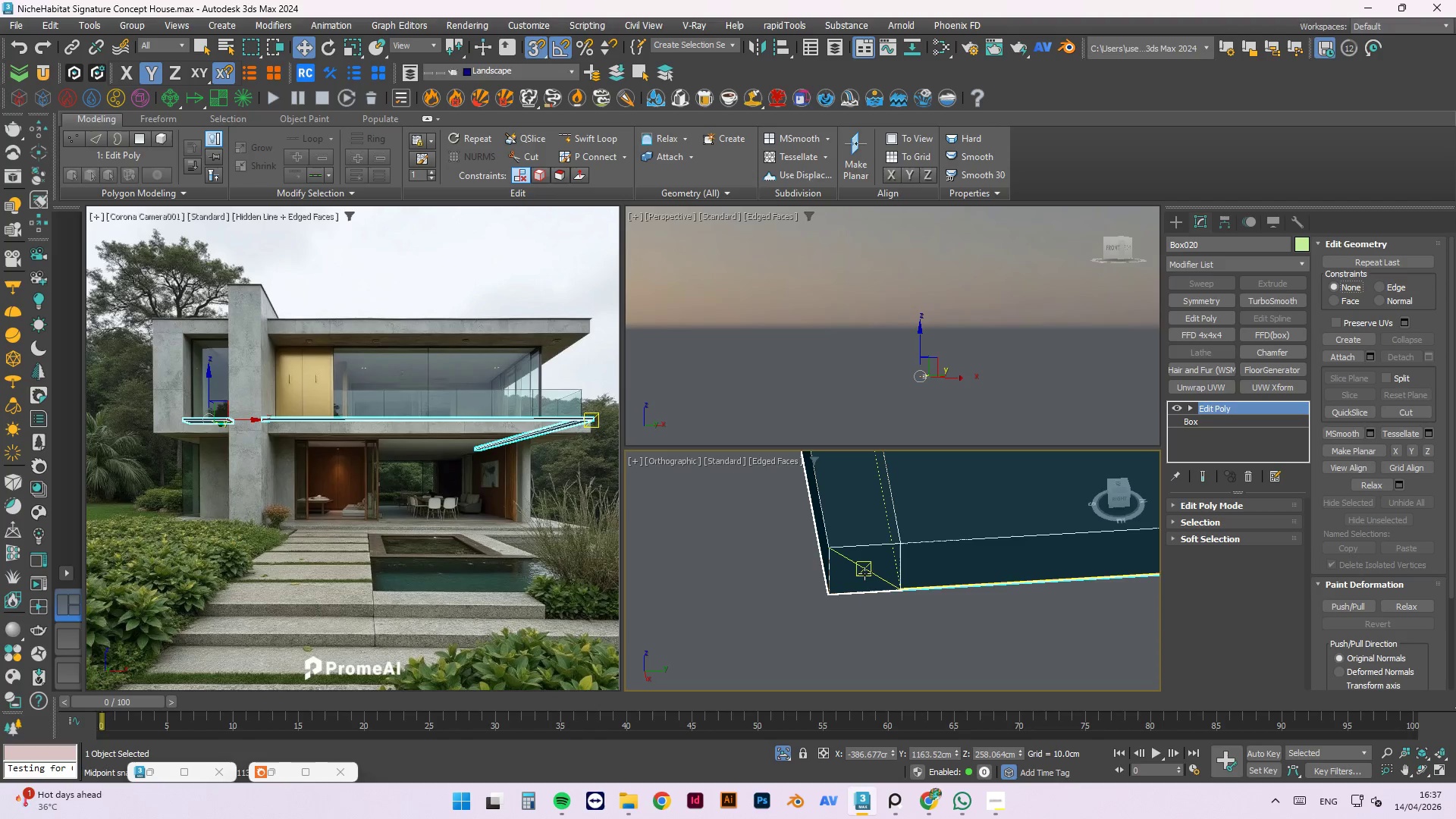 
left_click([864, 571])
 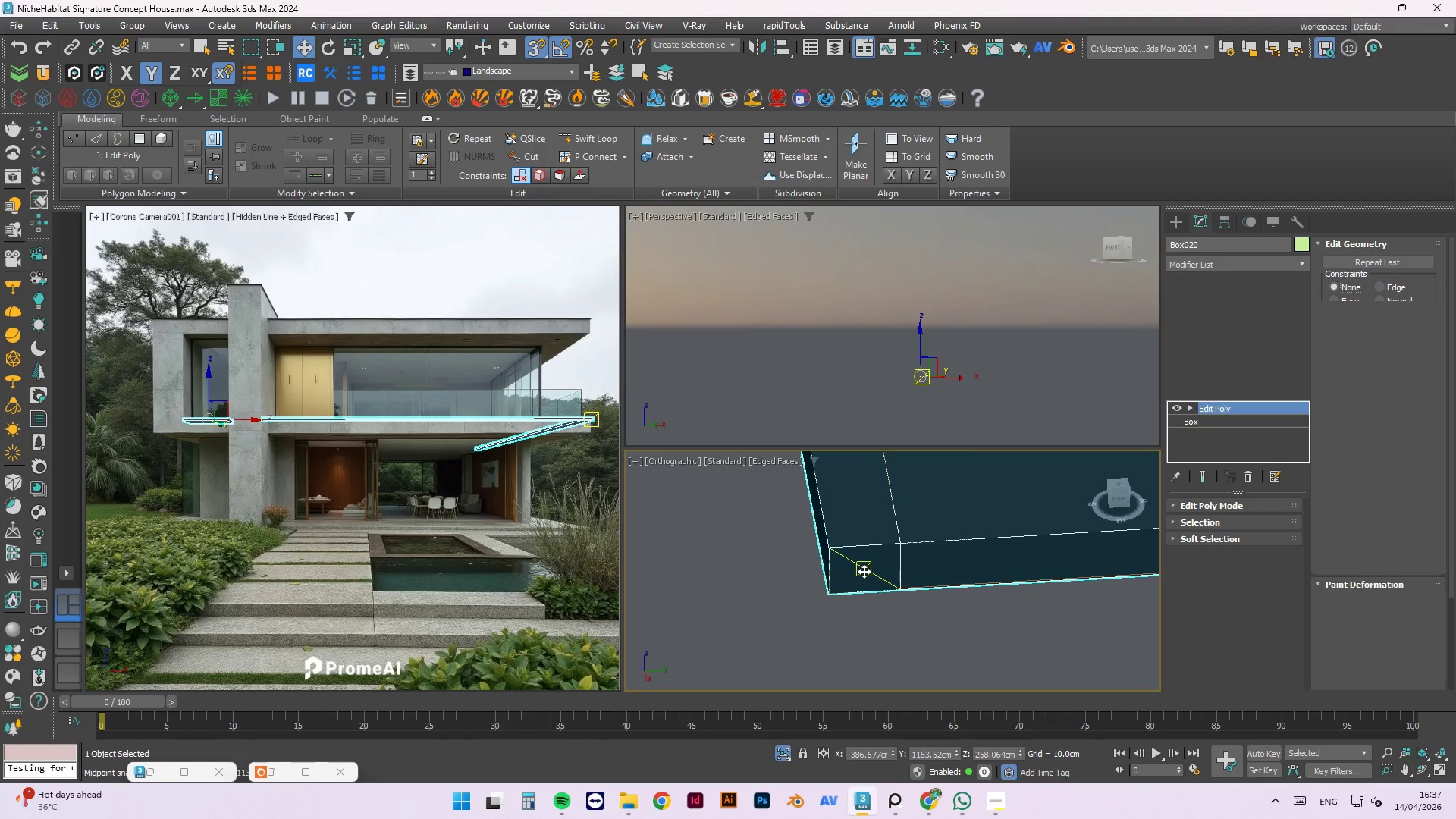 
key(Delete)
 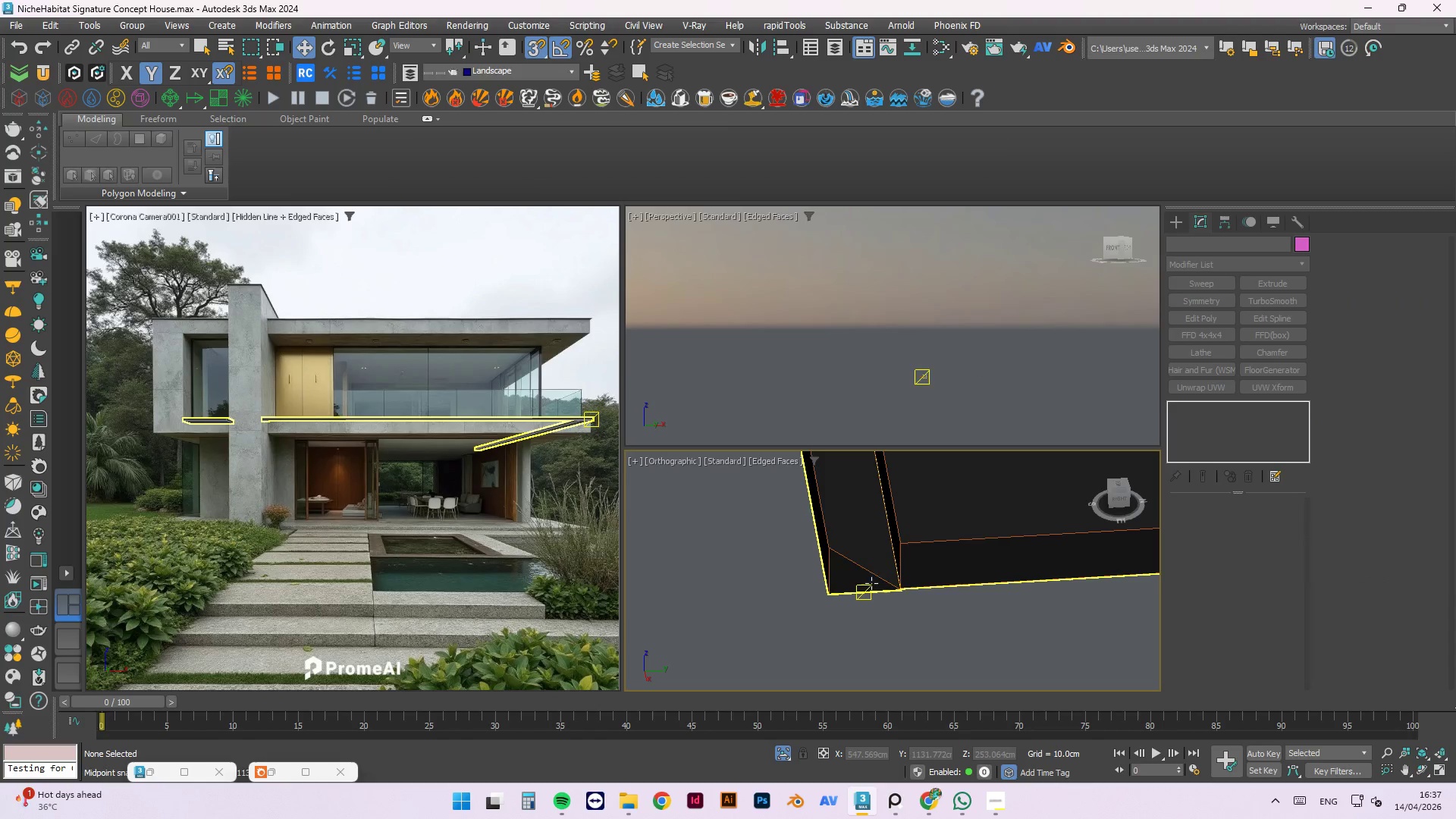 
key(Control+Z)
 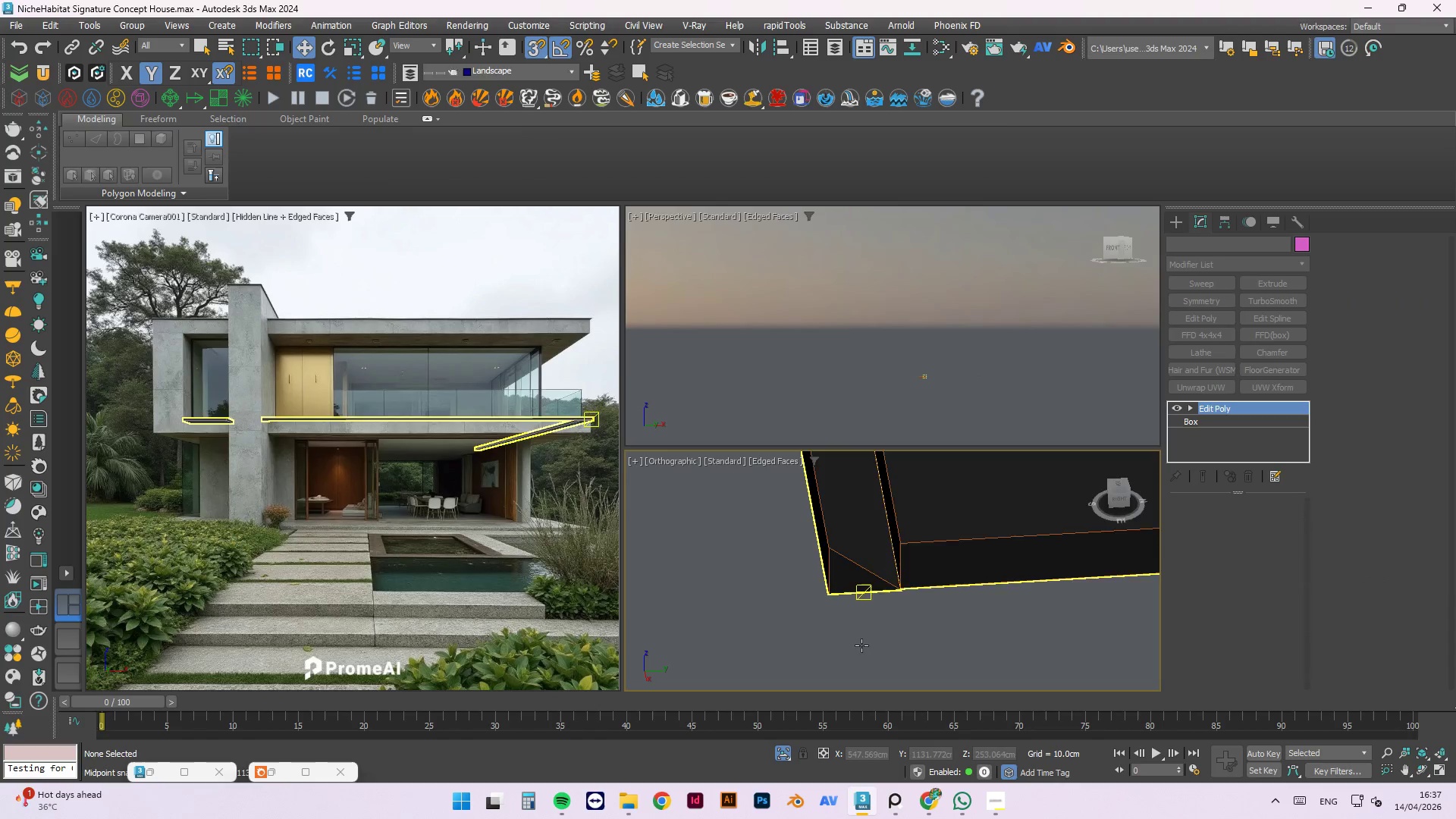 
left_click([861, 645])
 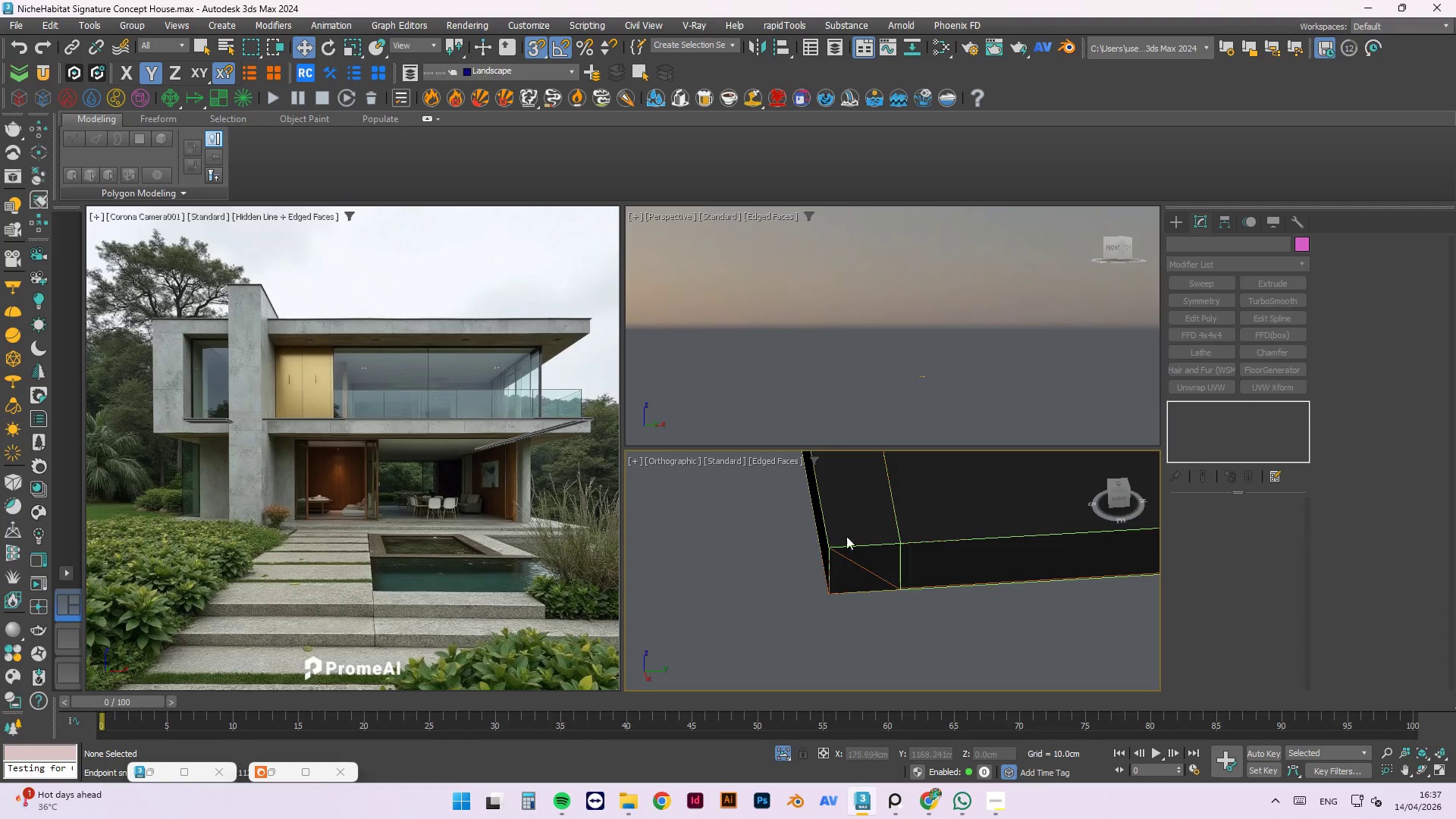 
left_click([853, 519])
 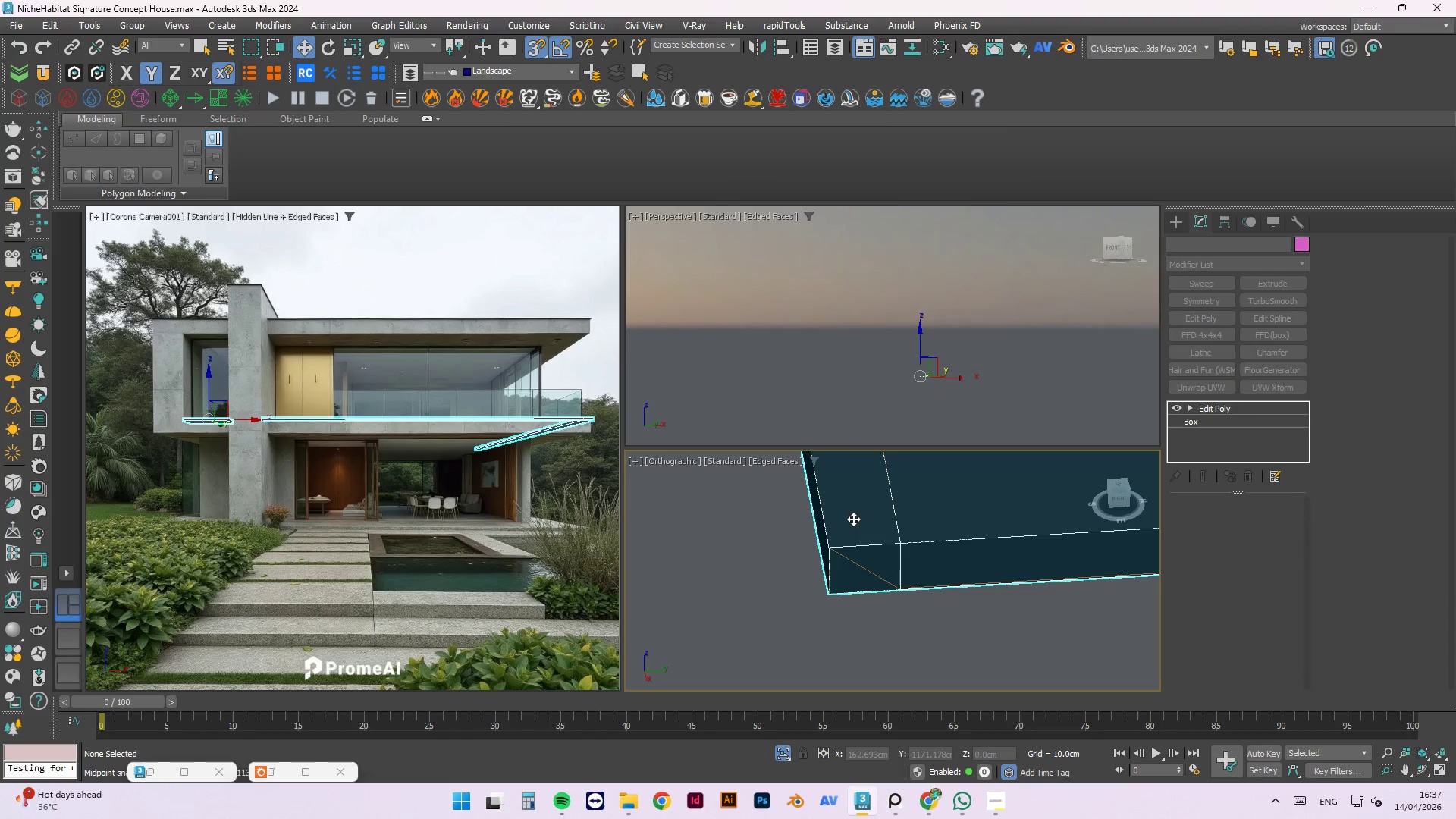 
right_click([853, 519])
 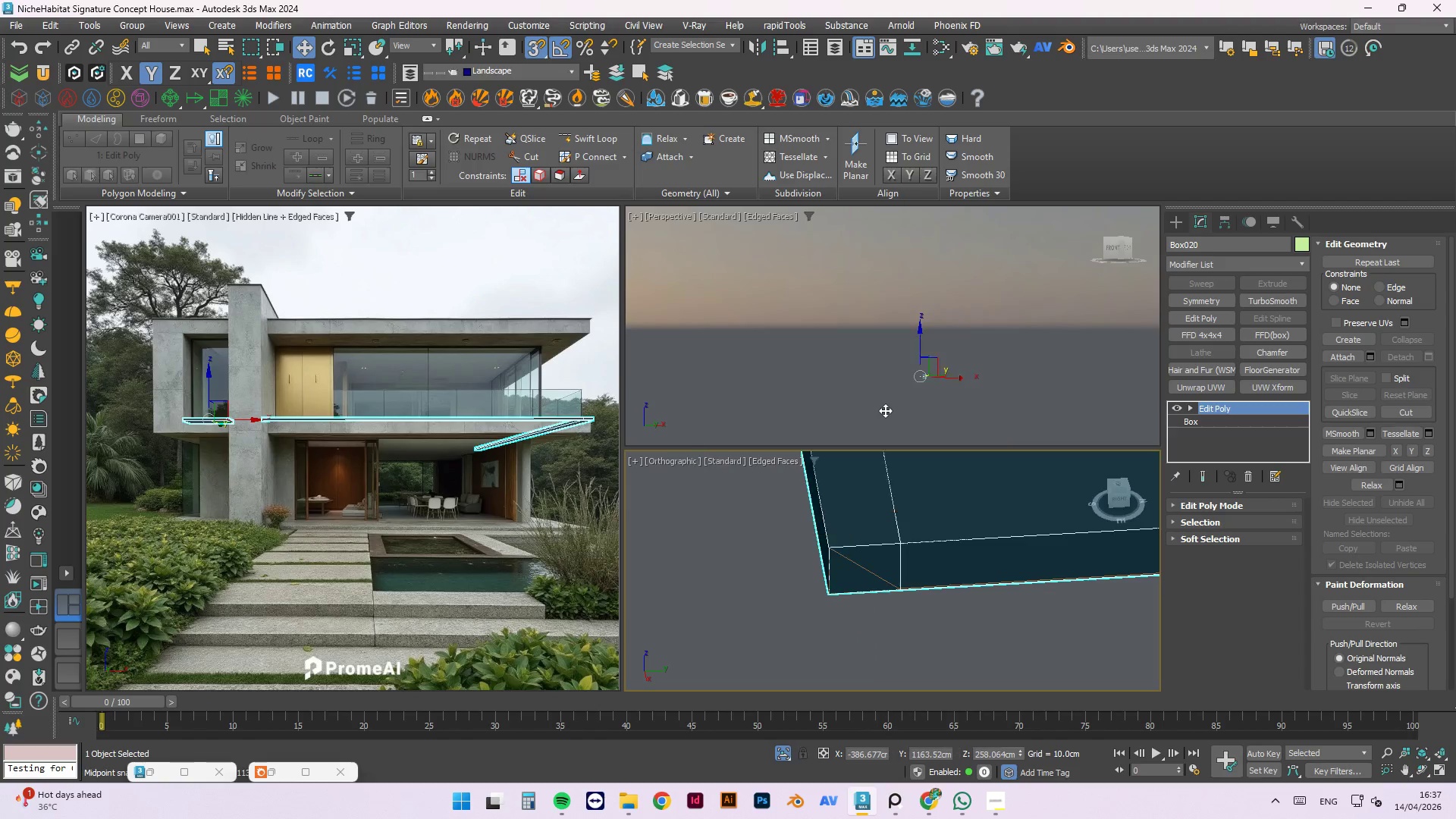 
left_click([880, 573])
 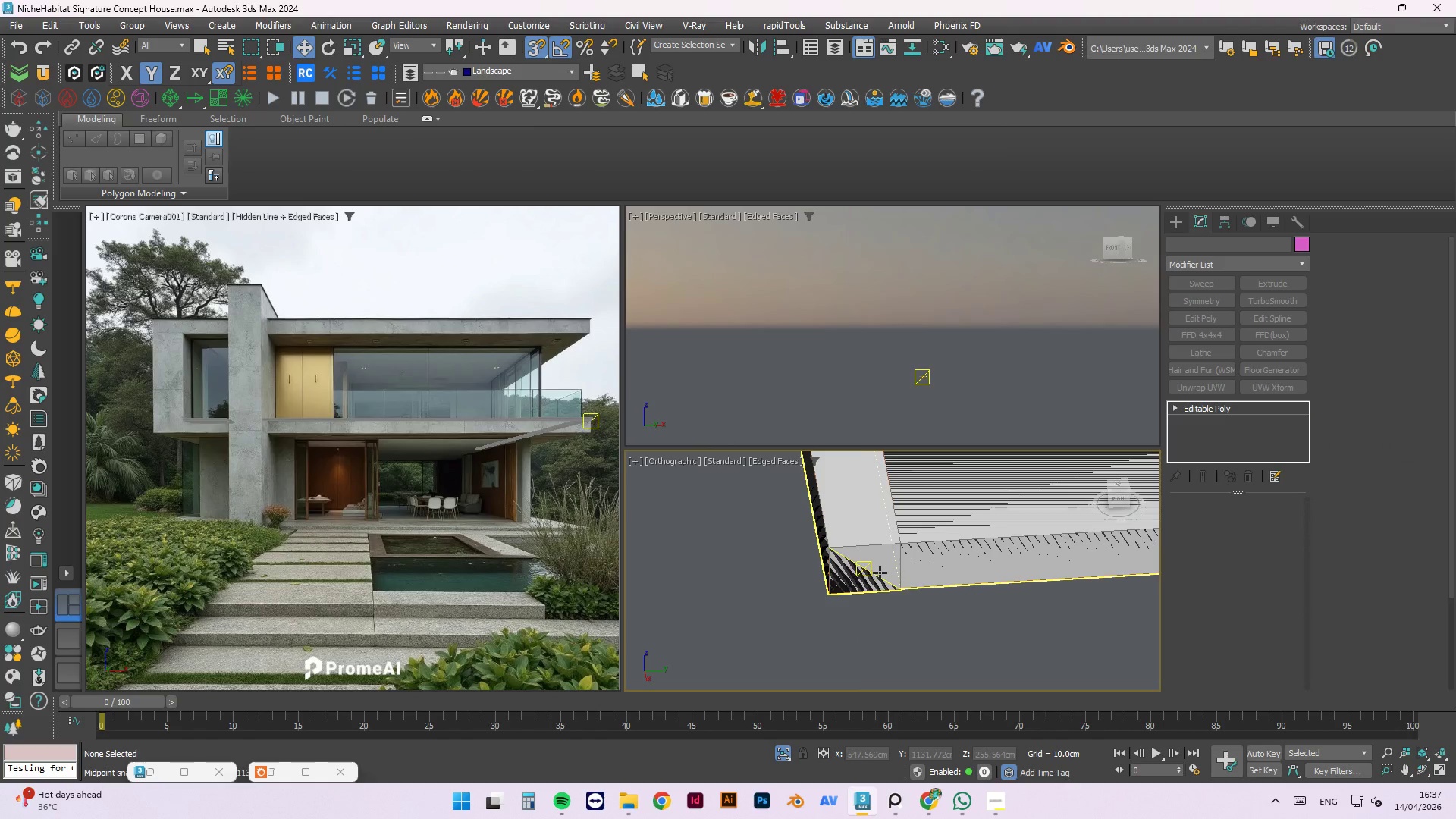 
key(Delete)
 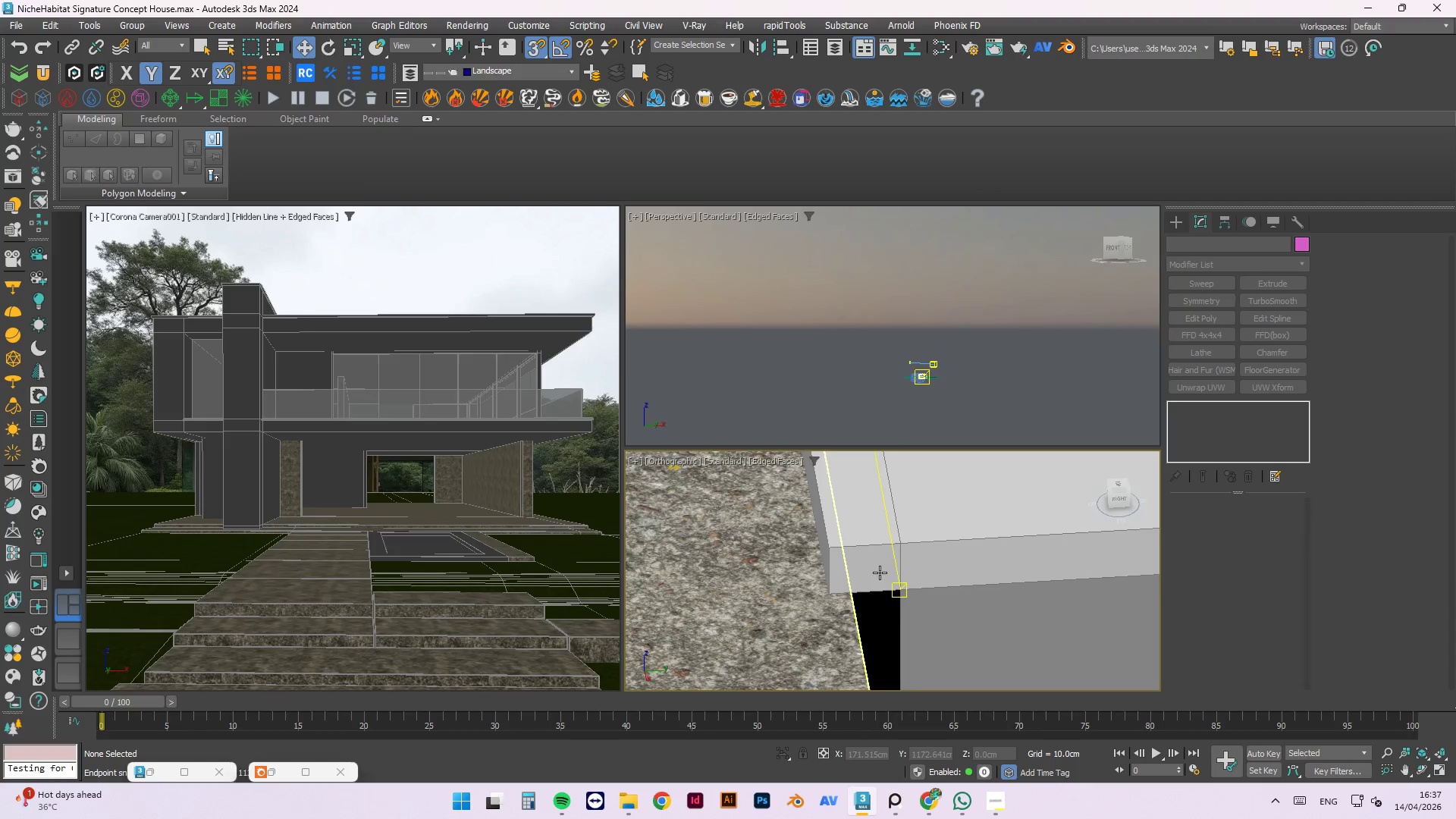 
hold_key(key=AltLeft, duration=0.61)
 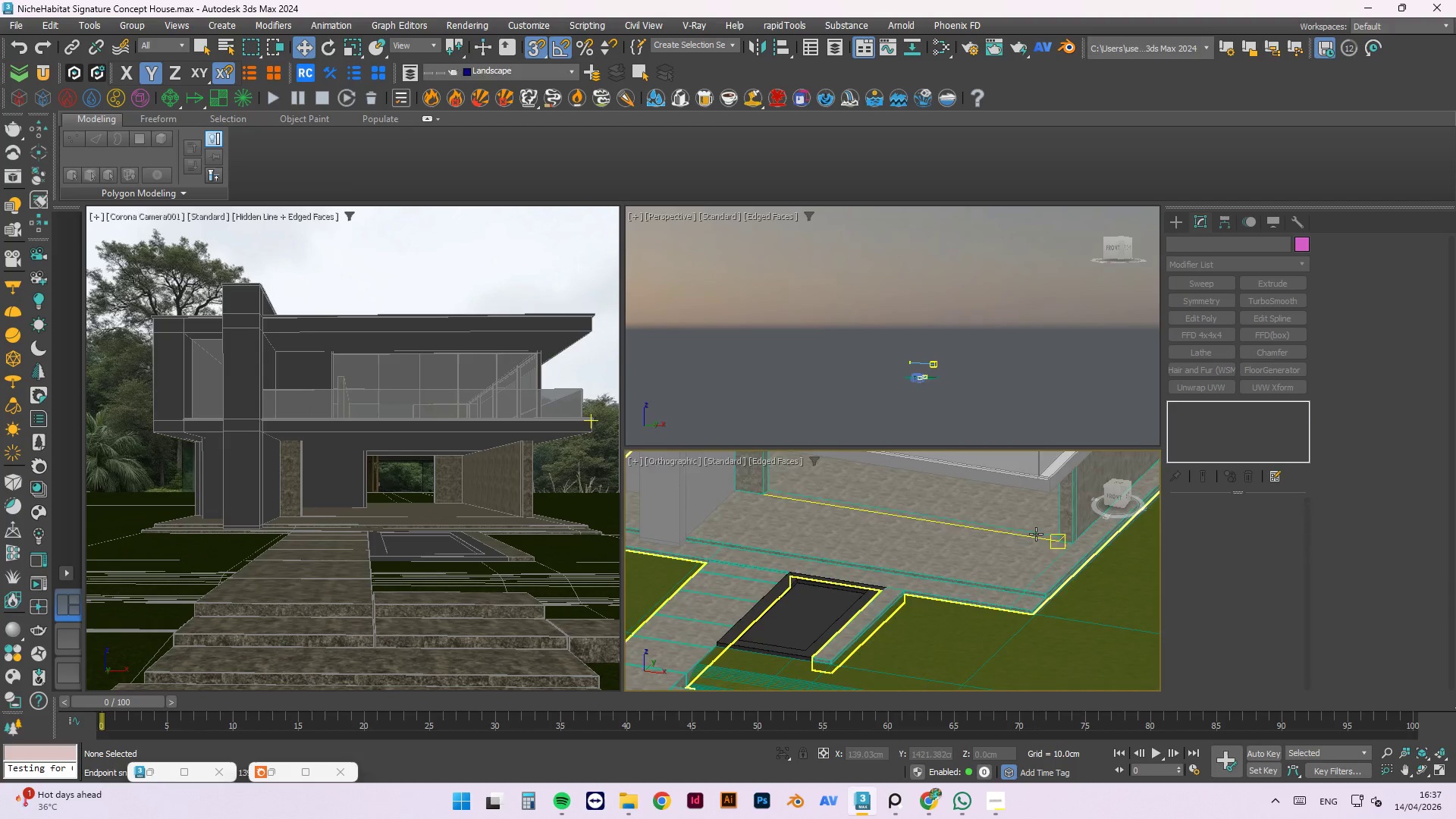 
scroll: coordinate [1040, 539], scroll_direction: down, amount: 21.0
 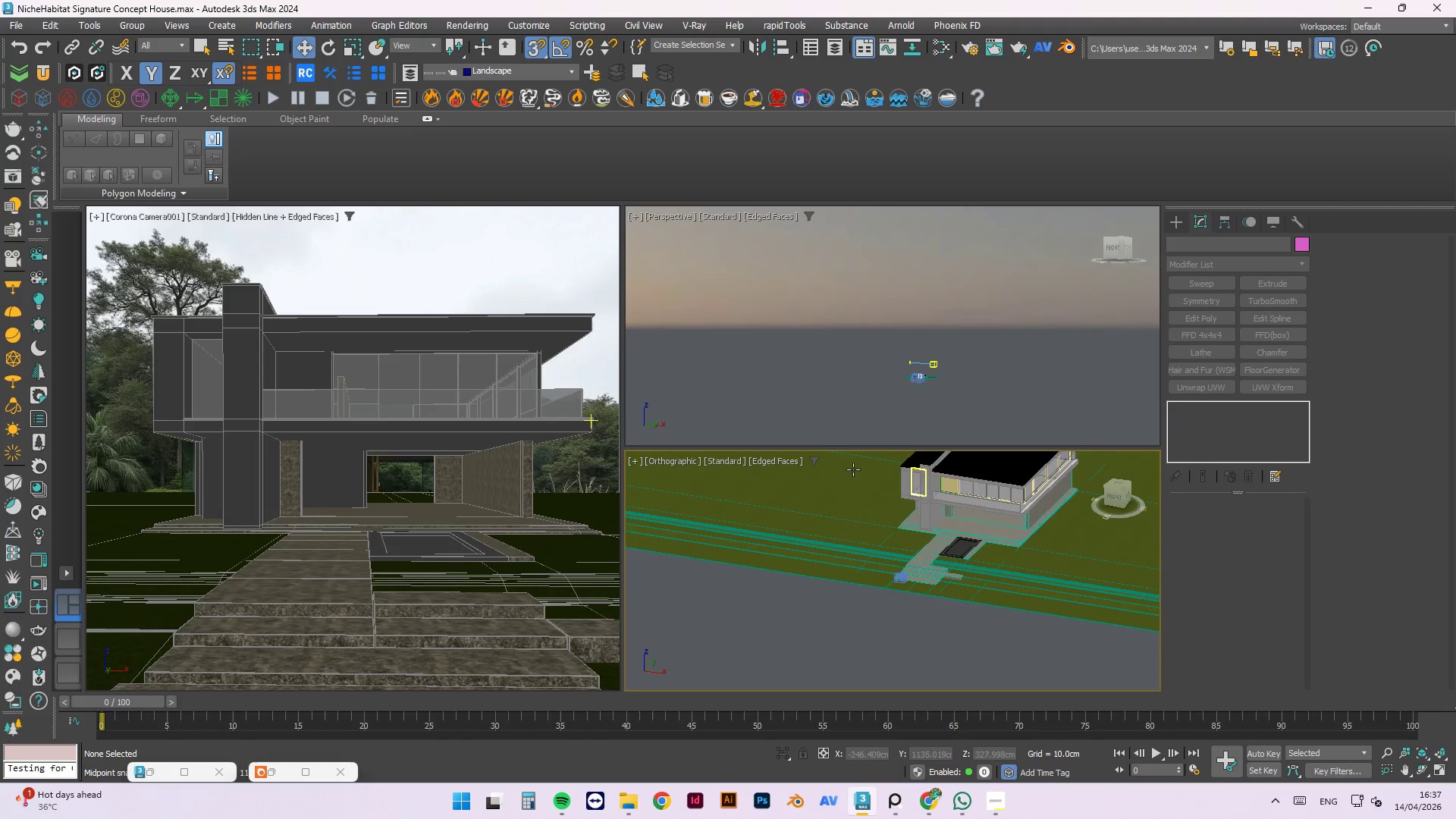 
right_click([857, 524])
 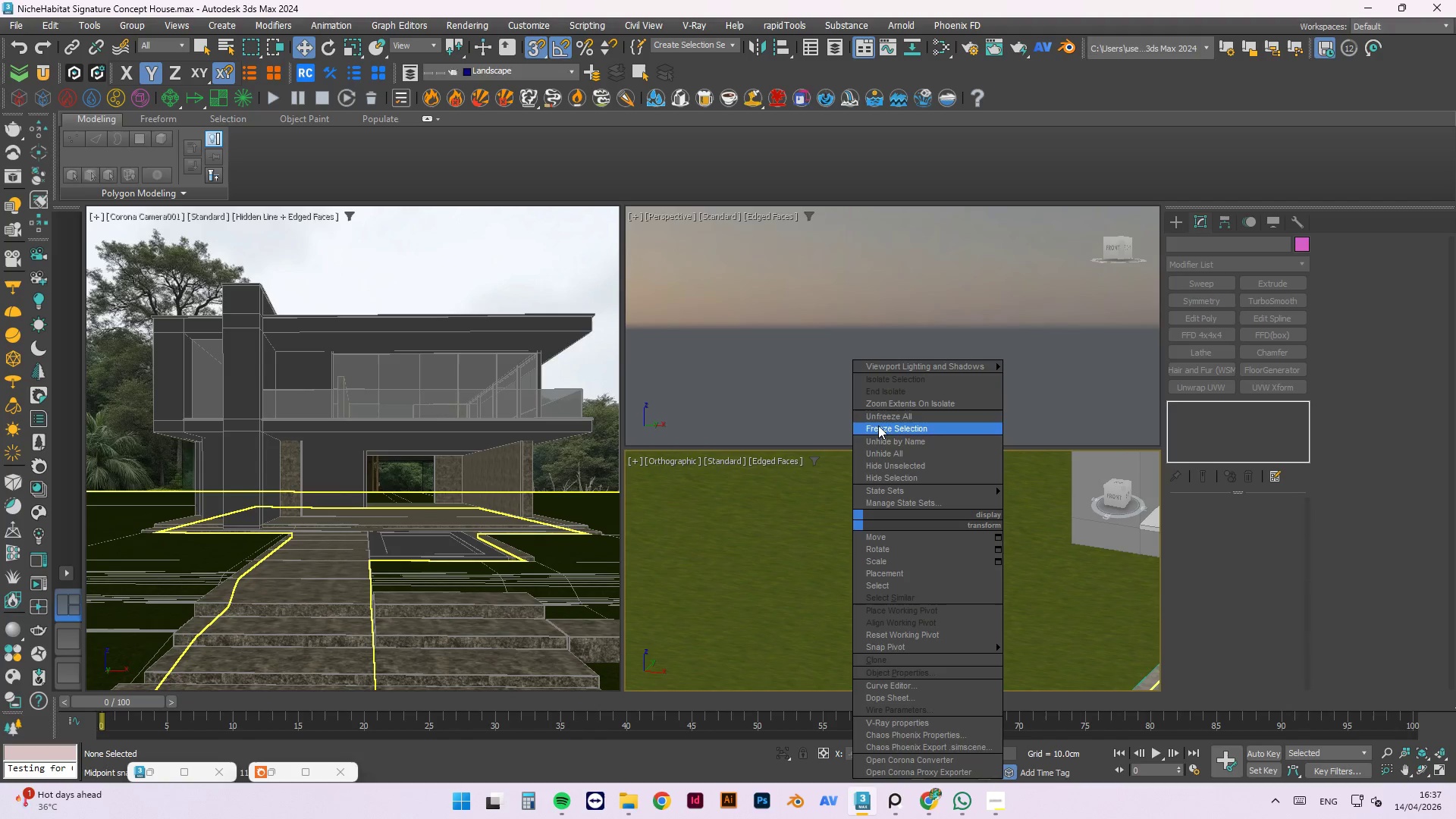 
scroll: coordinate [857, 524], scroll_direction: up, amount: 6.0
 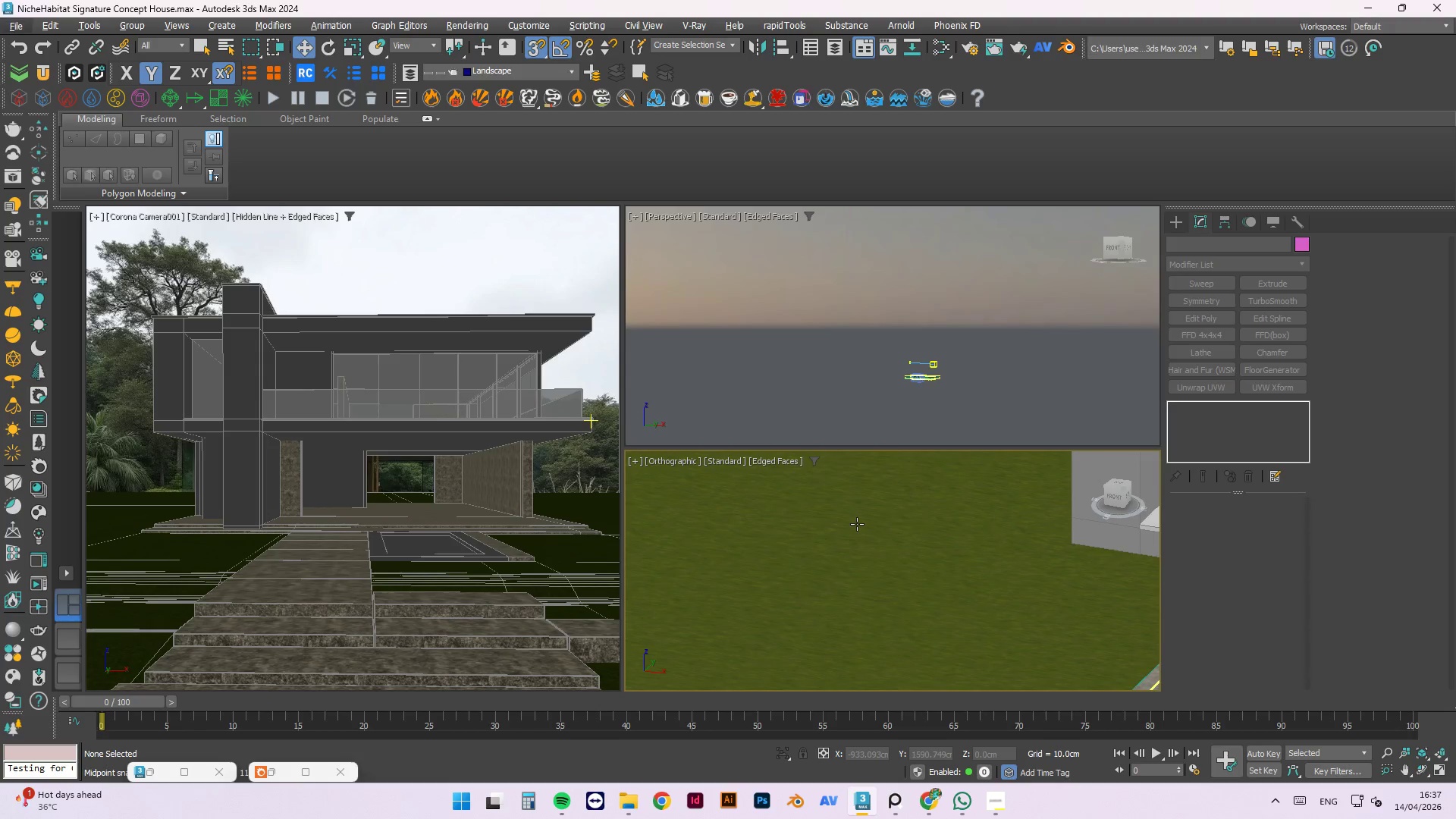 
left_click([880, 417])
 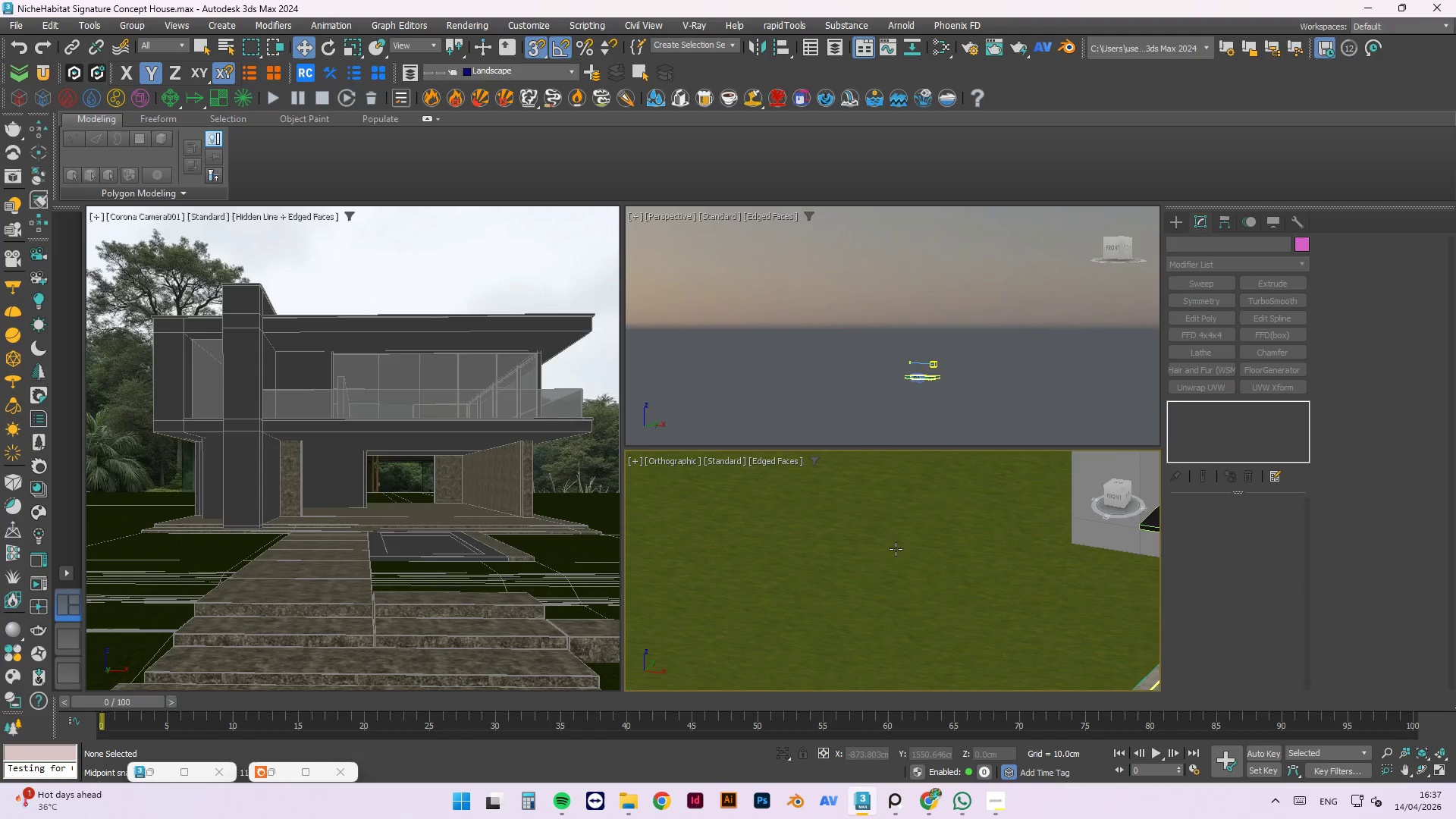 
scroll: coordinate [856, 560], scroll_direction: down, amount: 5.0
 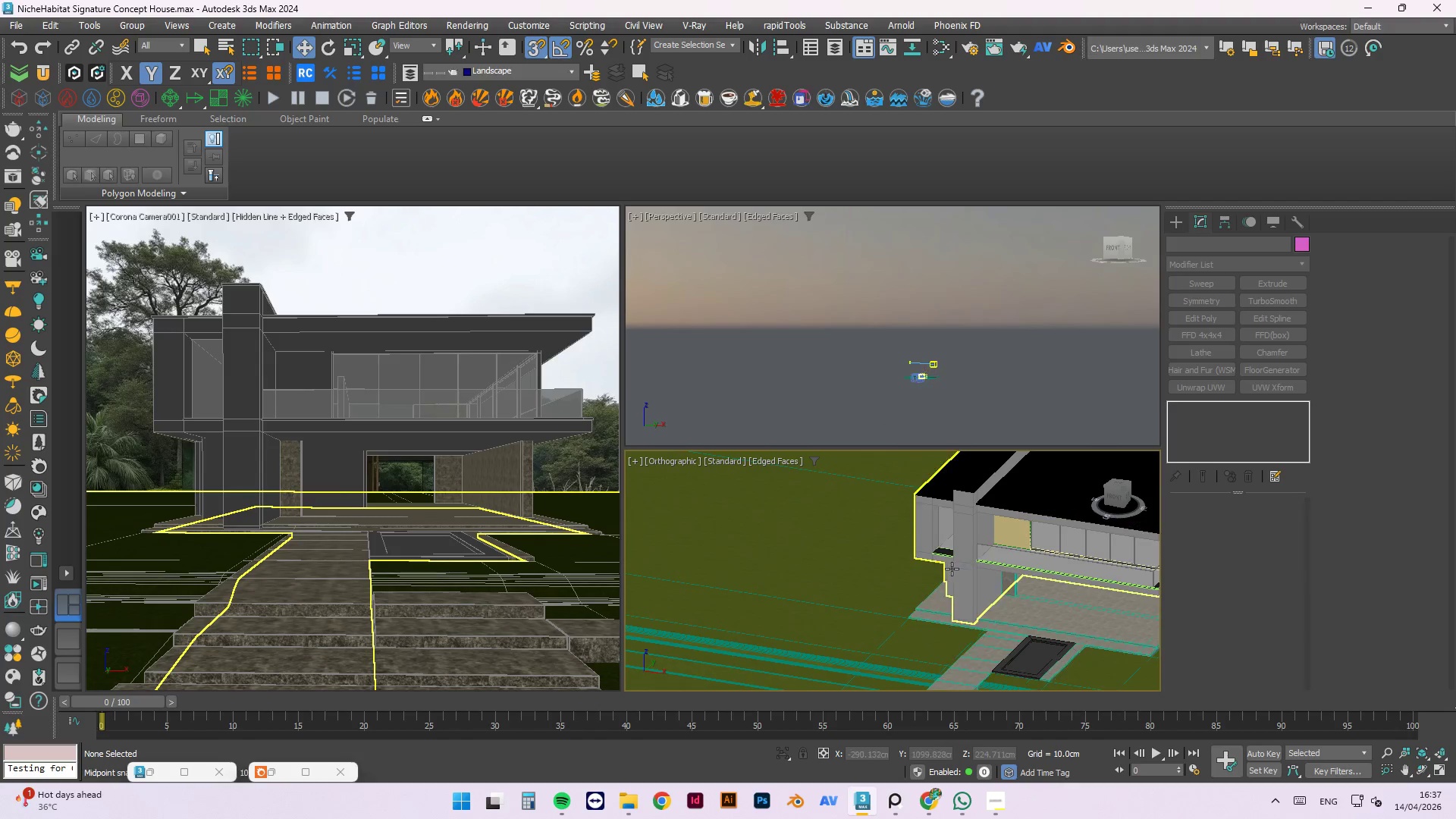 
left_click([892, 557])
 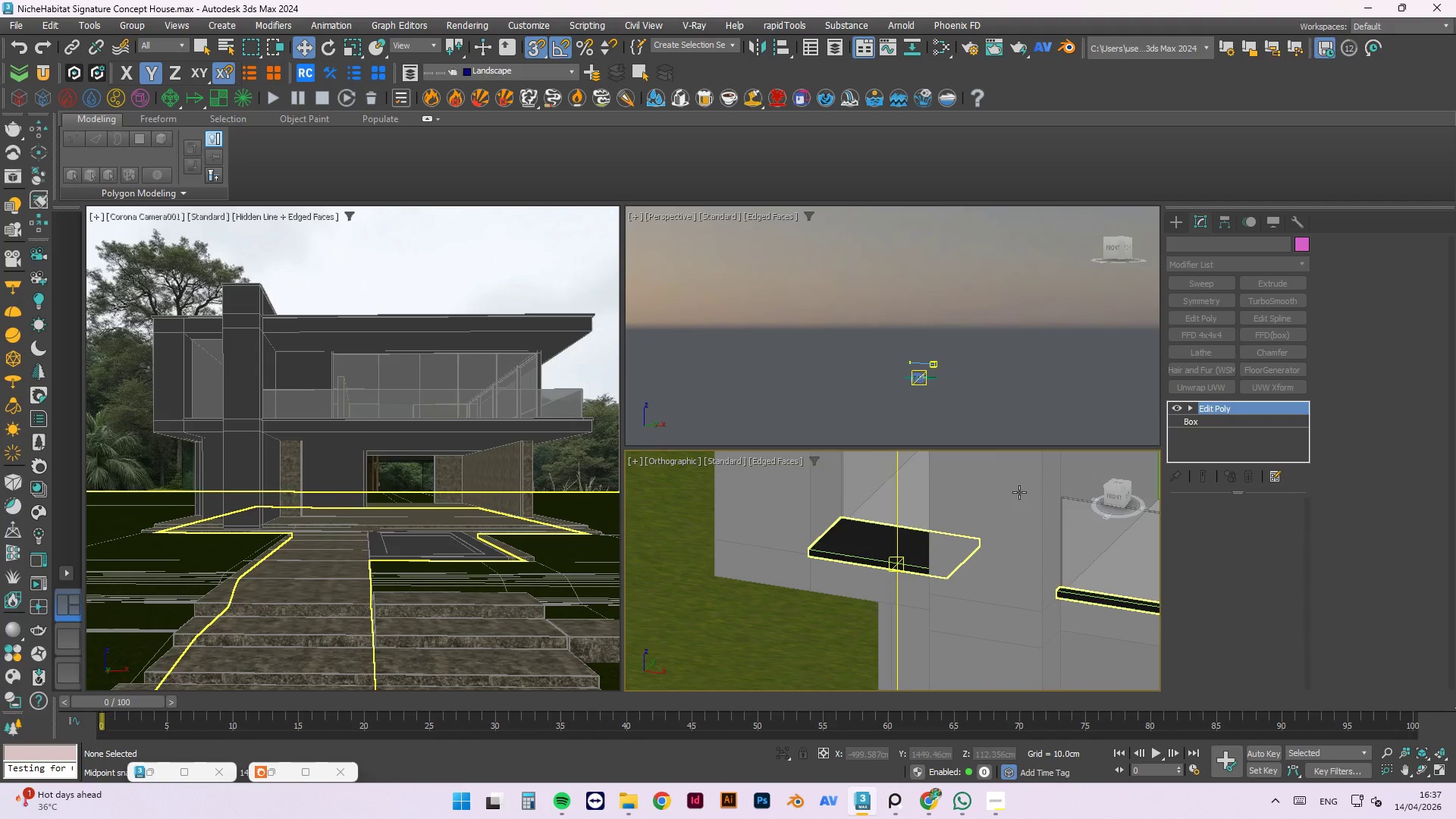 
scroll: coordinate [912, 573], scroll_direction: up, amount: 6.0
 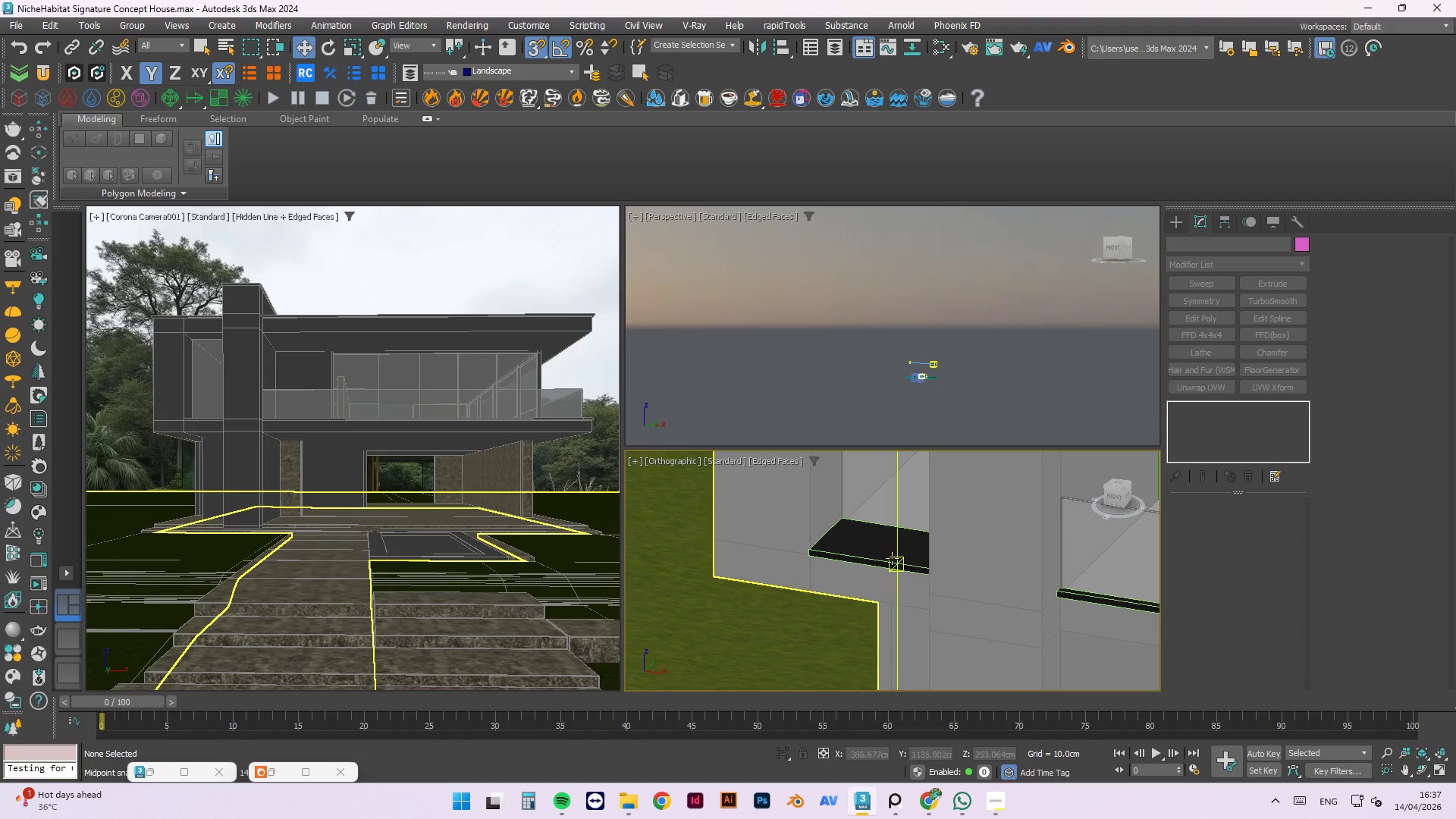 
mouse_move([1250, 318])
 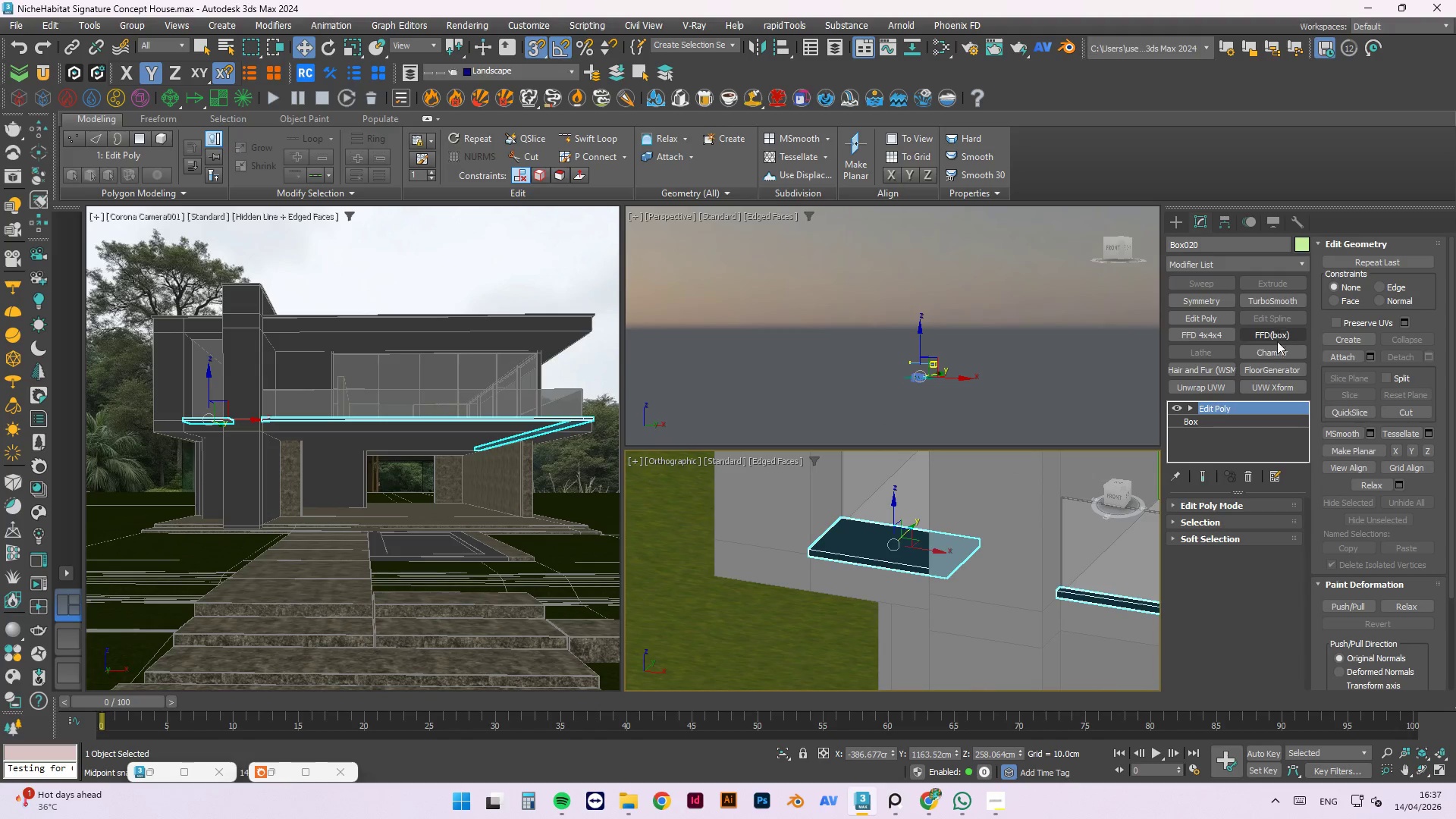 
left_click([1276, 348])
 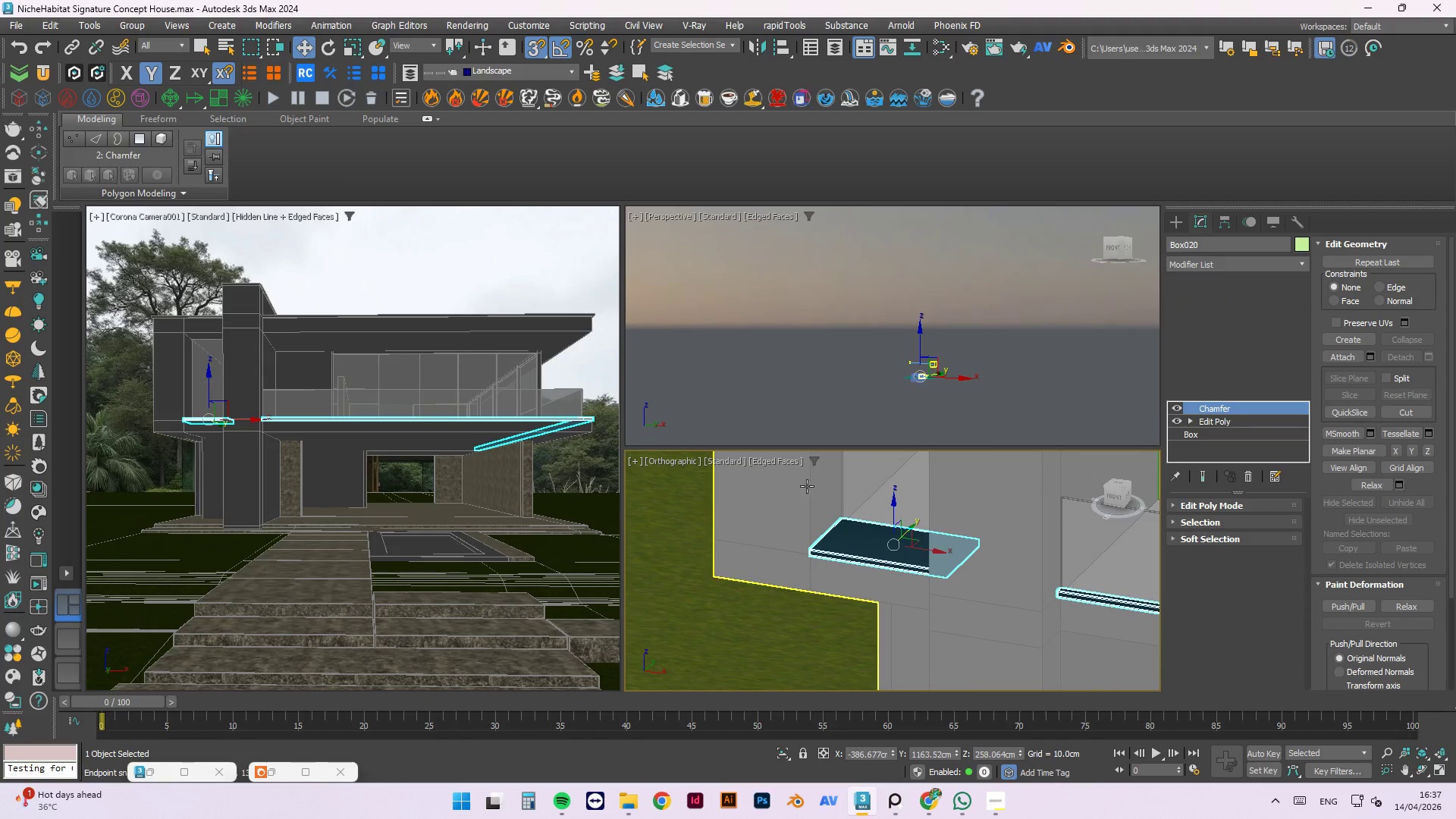 
scroll: coordinate [1043, 588], scroll_direction: up, amount: 3.0
 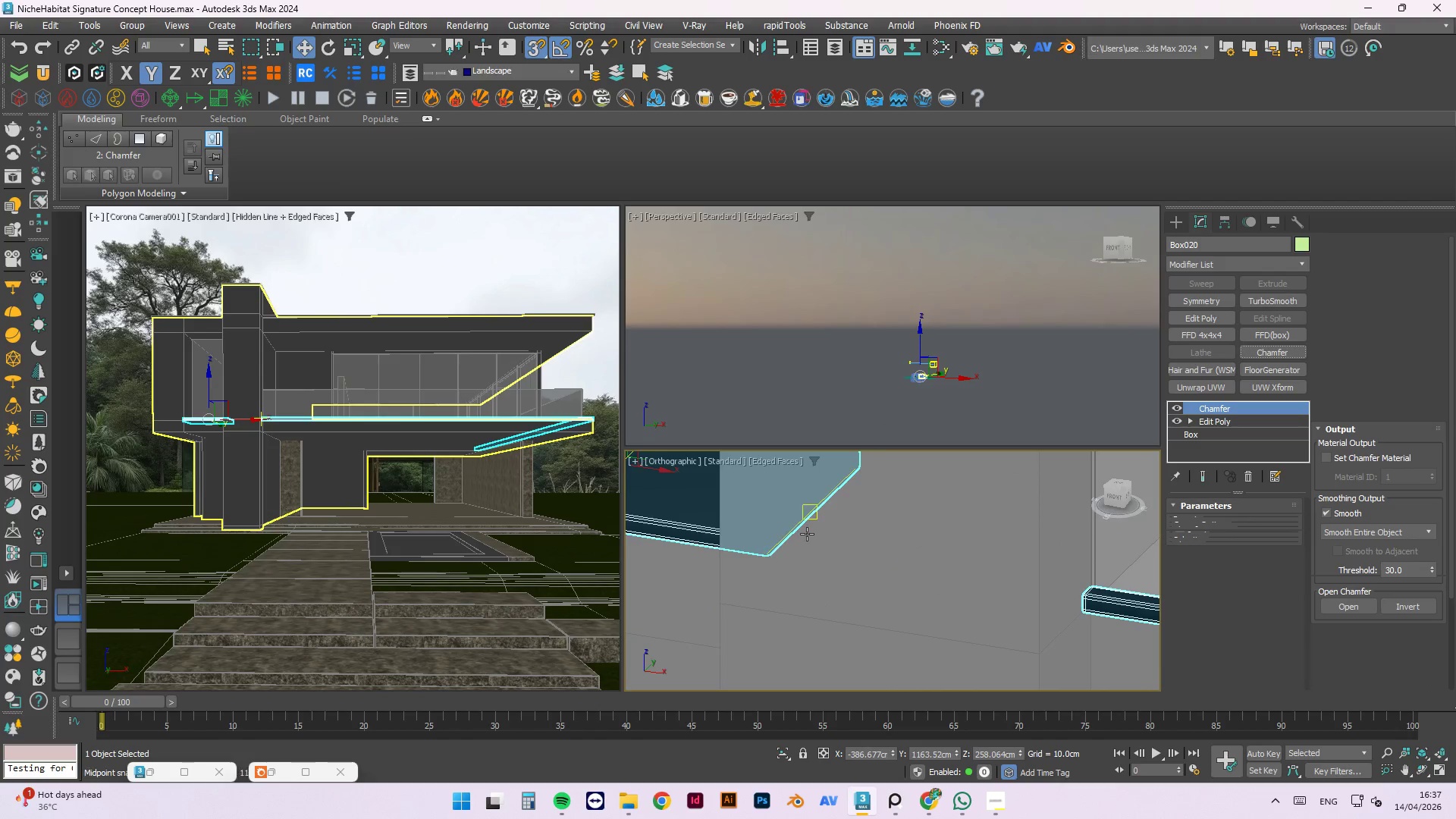 
scroll: coordinate [864, 535], scroll_direction: down, amount: 6.0
 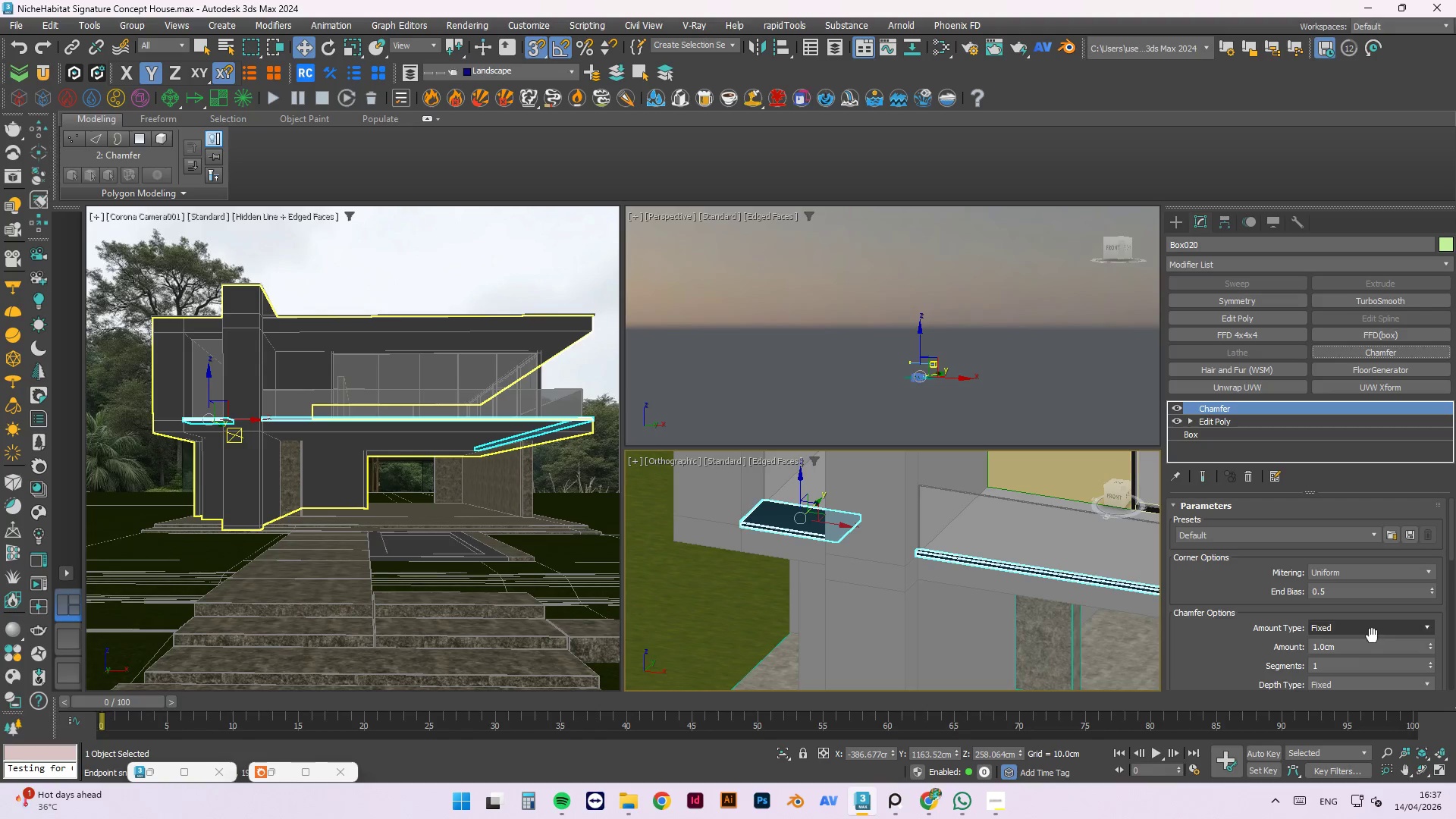 
left_click_drag(start_coordinate=[1341, 646], to_coordinate=[1148, 675])
 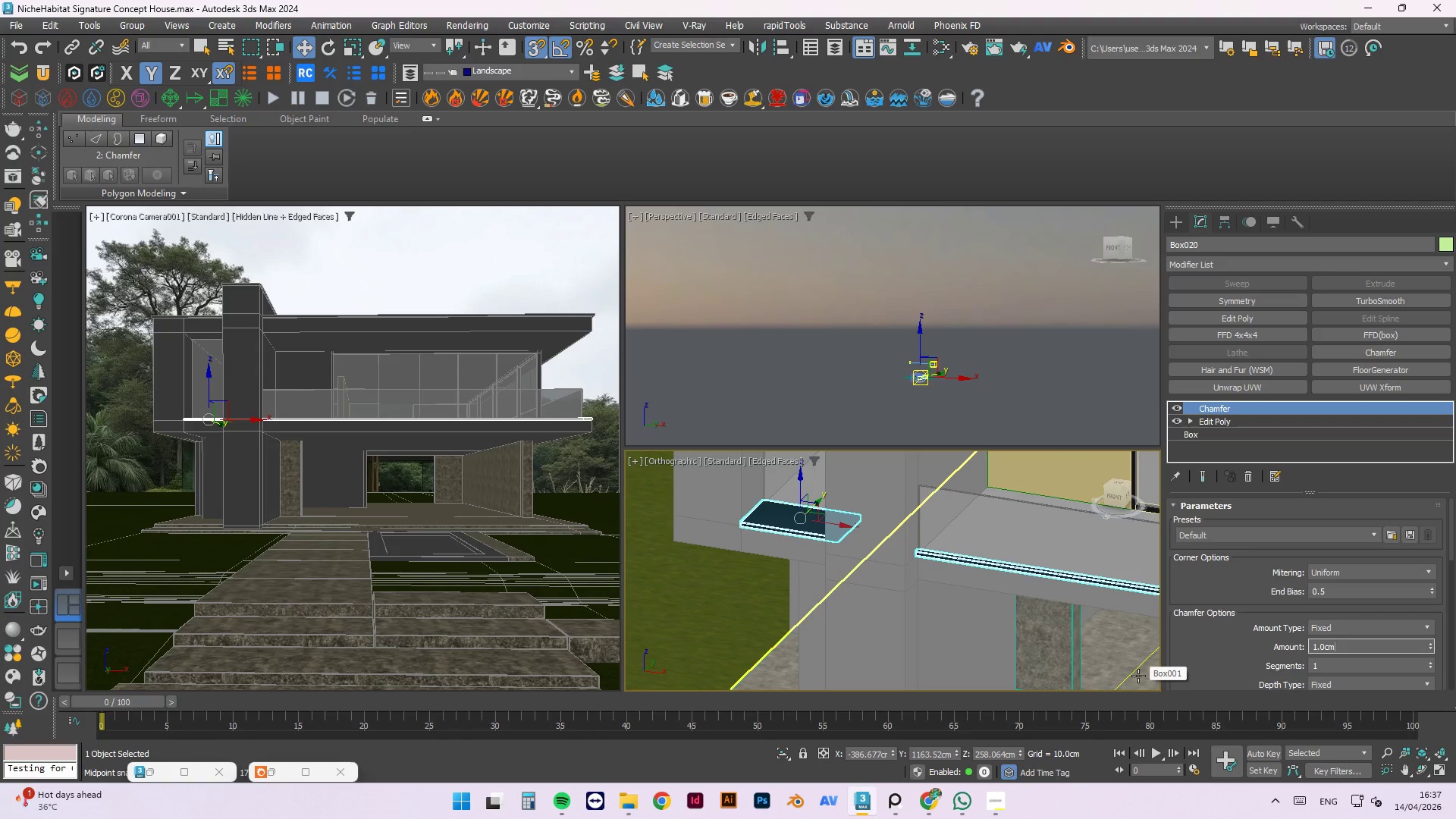 
key(Backspace)
 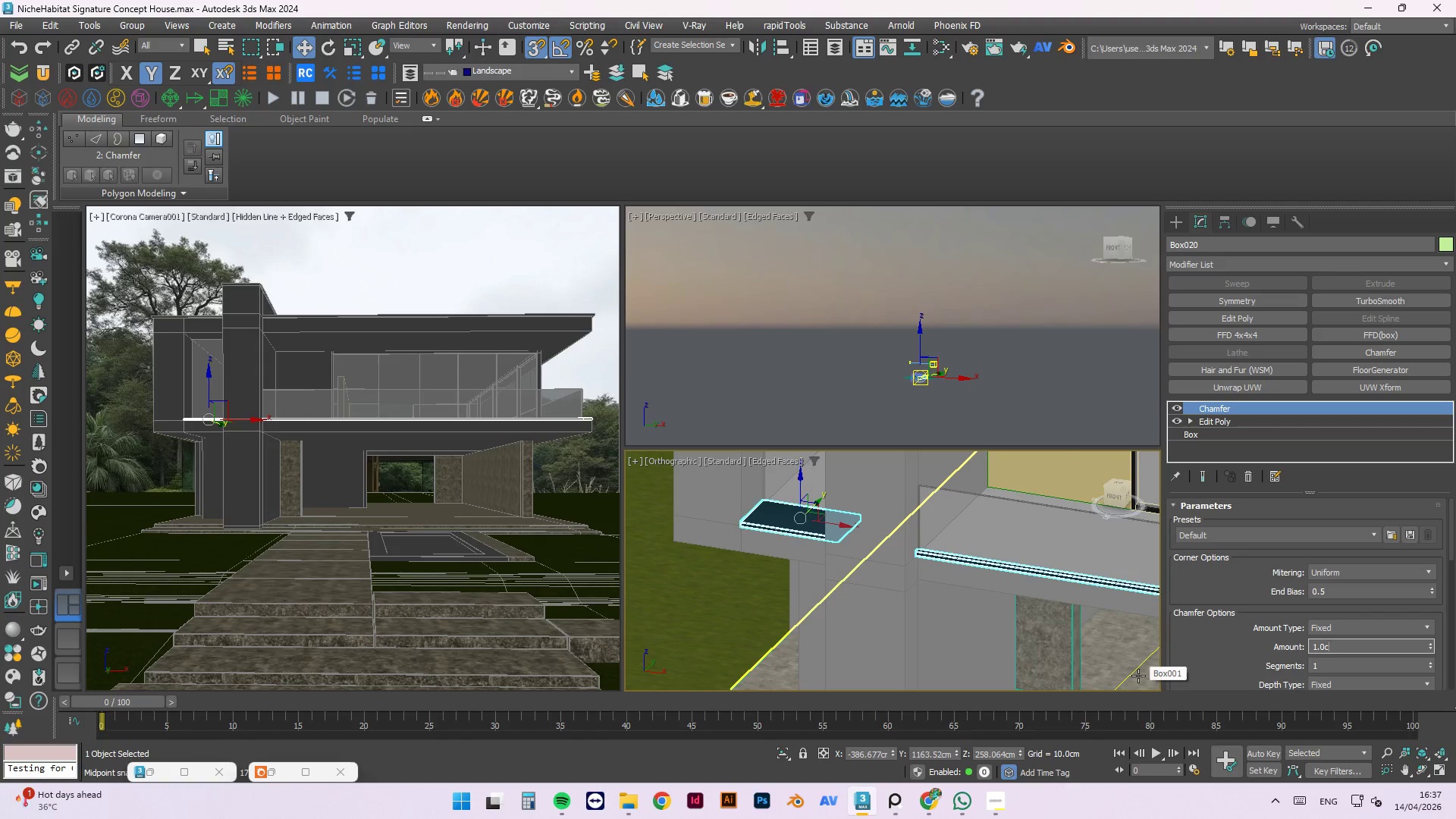 
key(Backspace)
 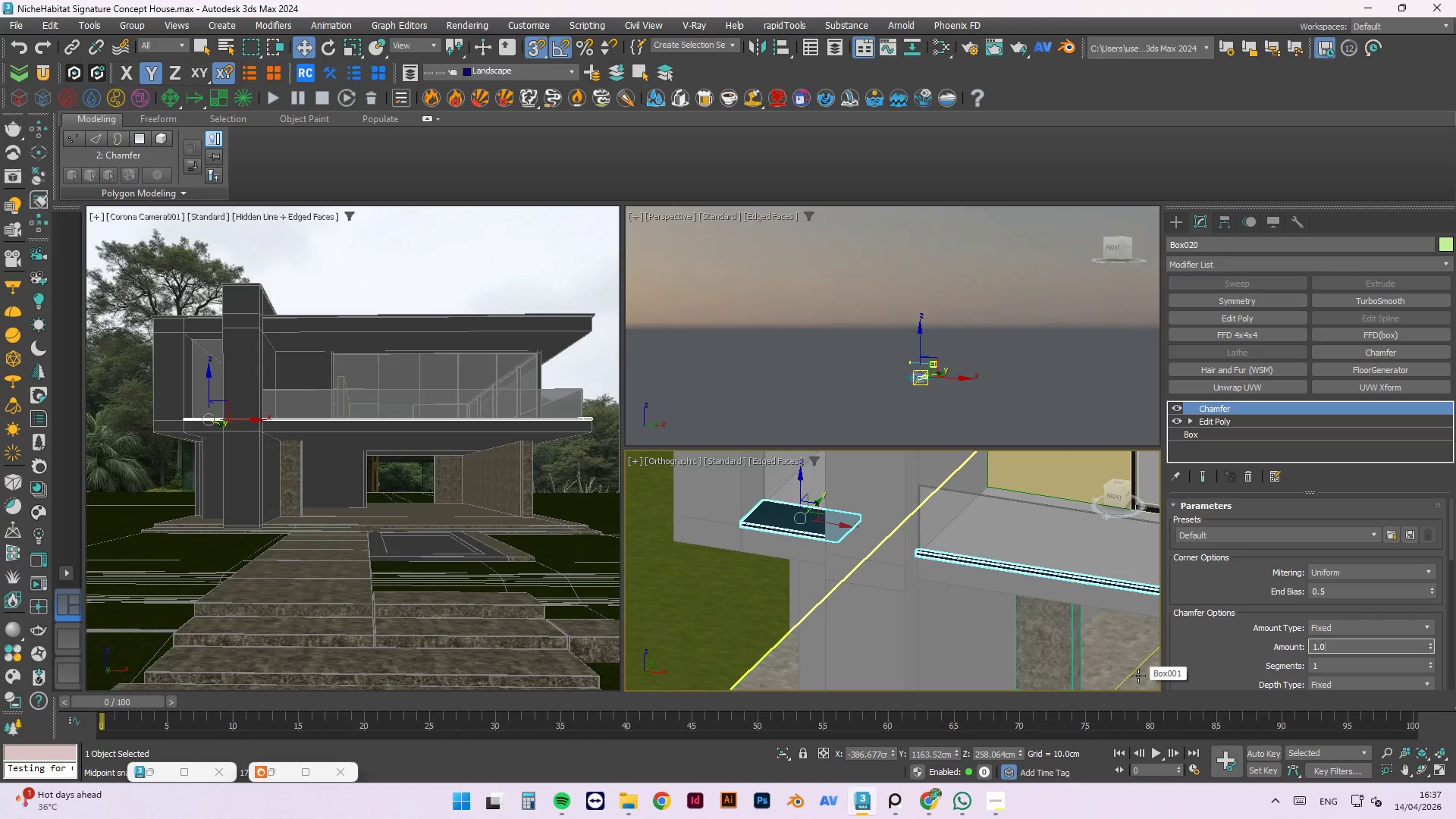 
key(Backspace)
 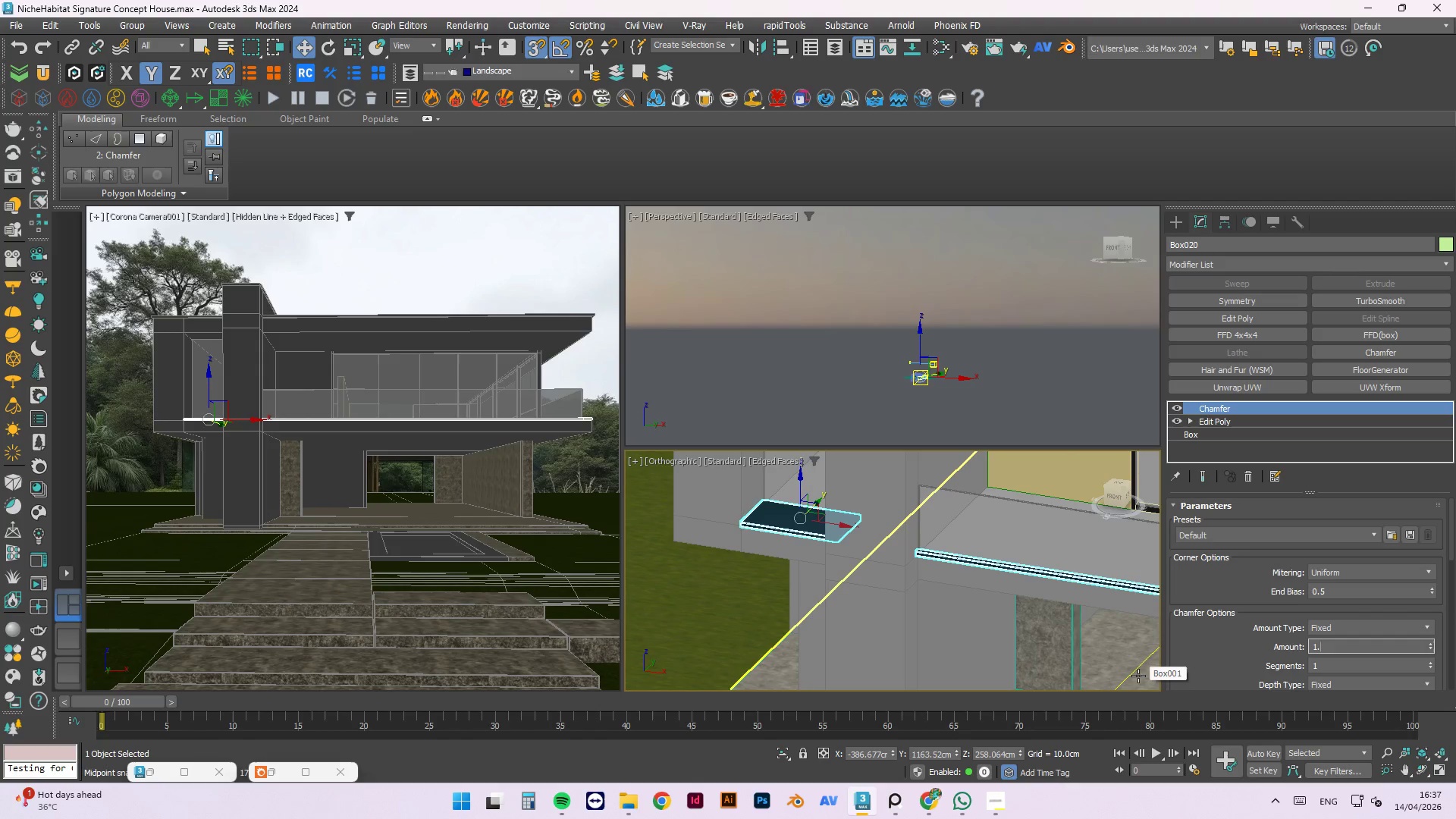 
key(Backspace)
 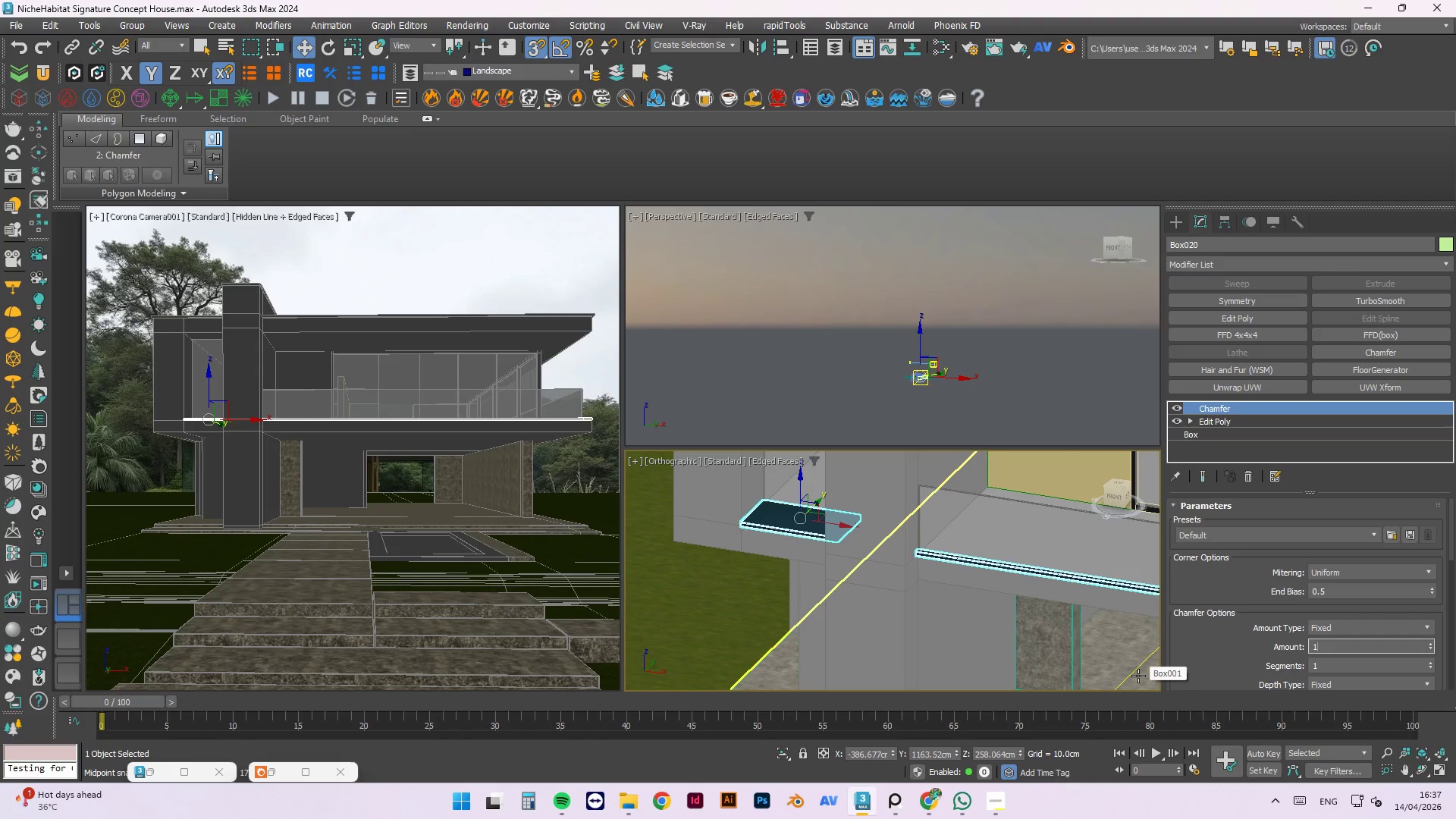 
key(Backspace)
 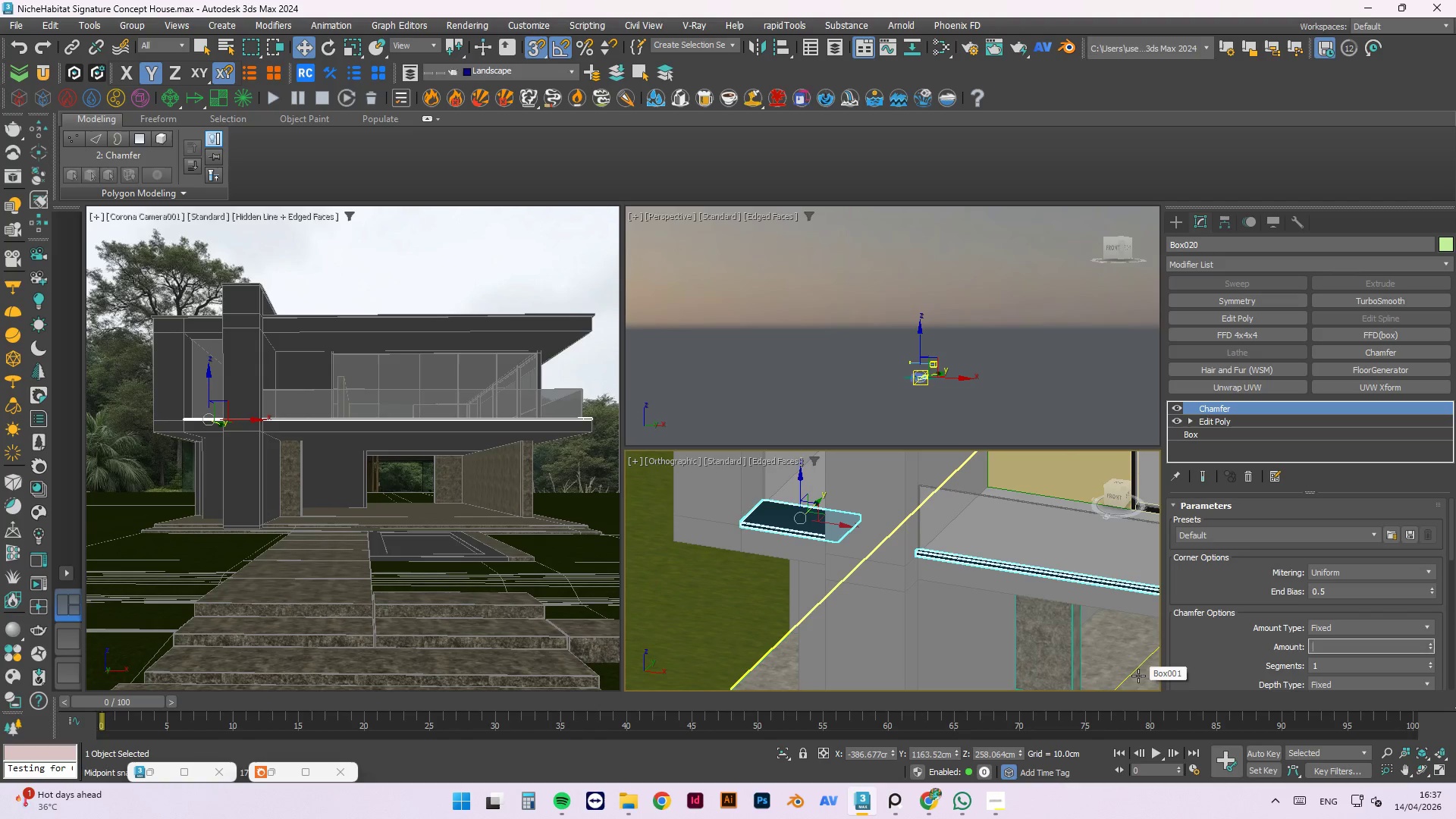 
key(Numpad0)
 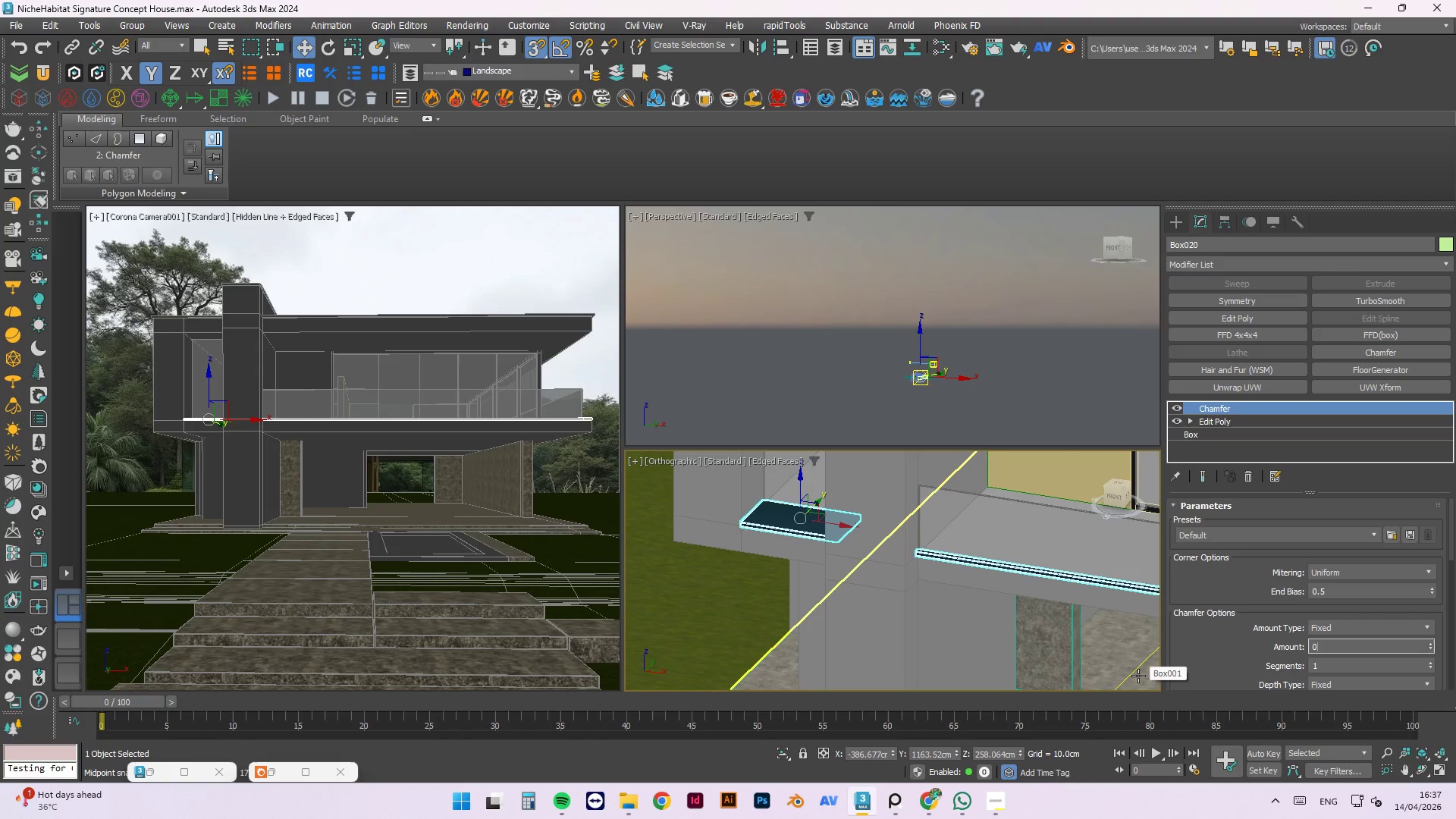 
key(NumpadDecimal)
 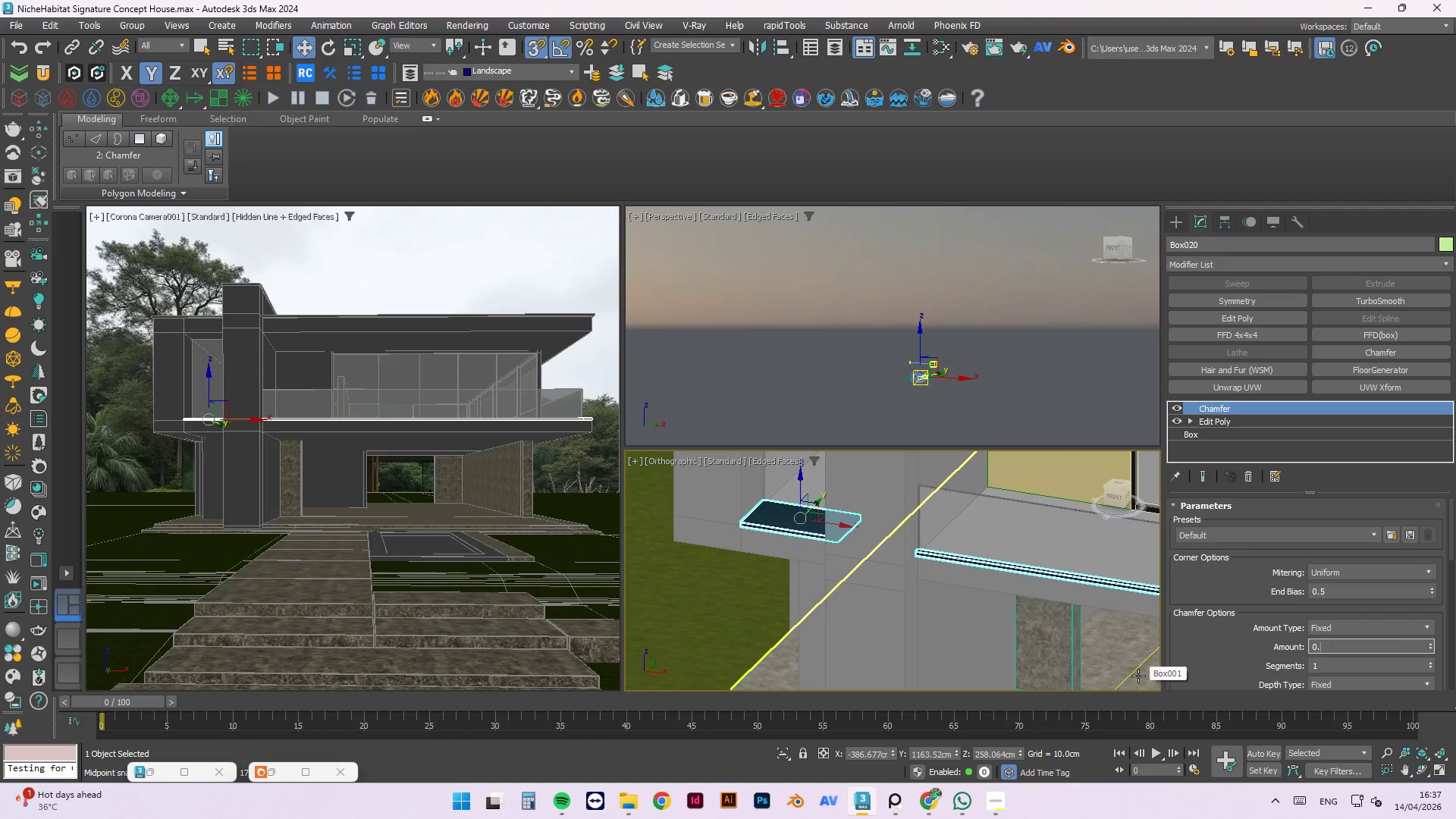 
key(Numpad1)
 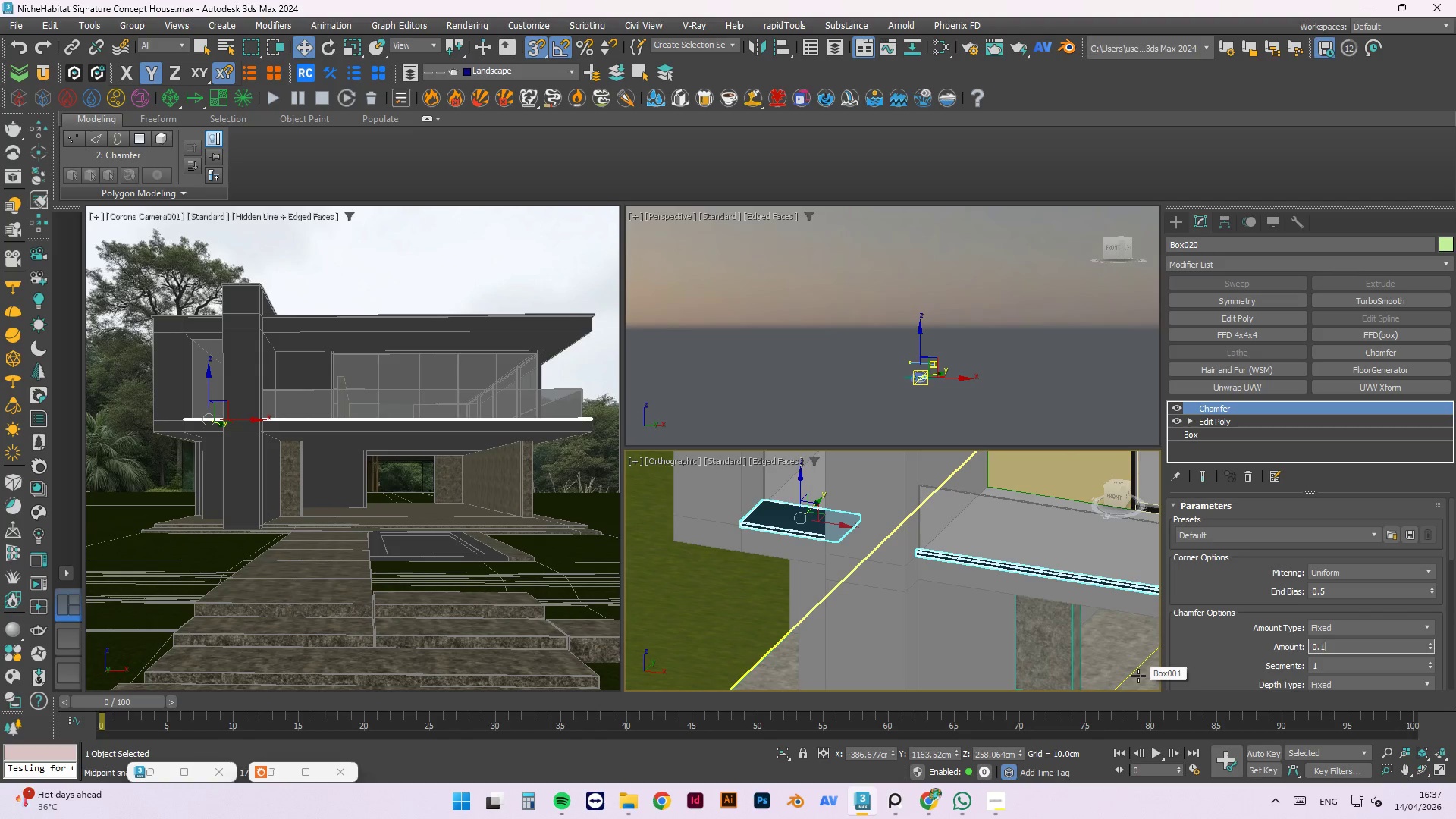 
key(Numpad5)
 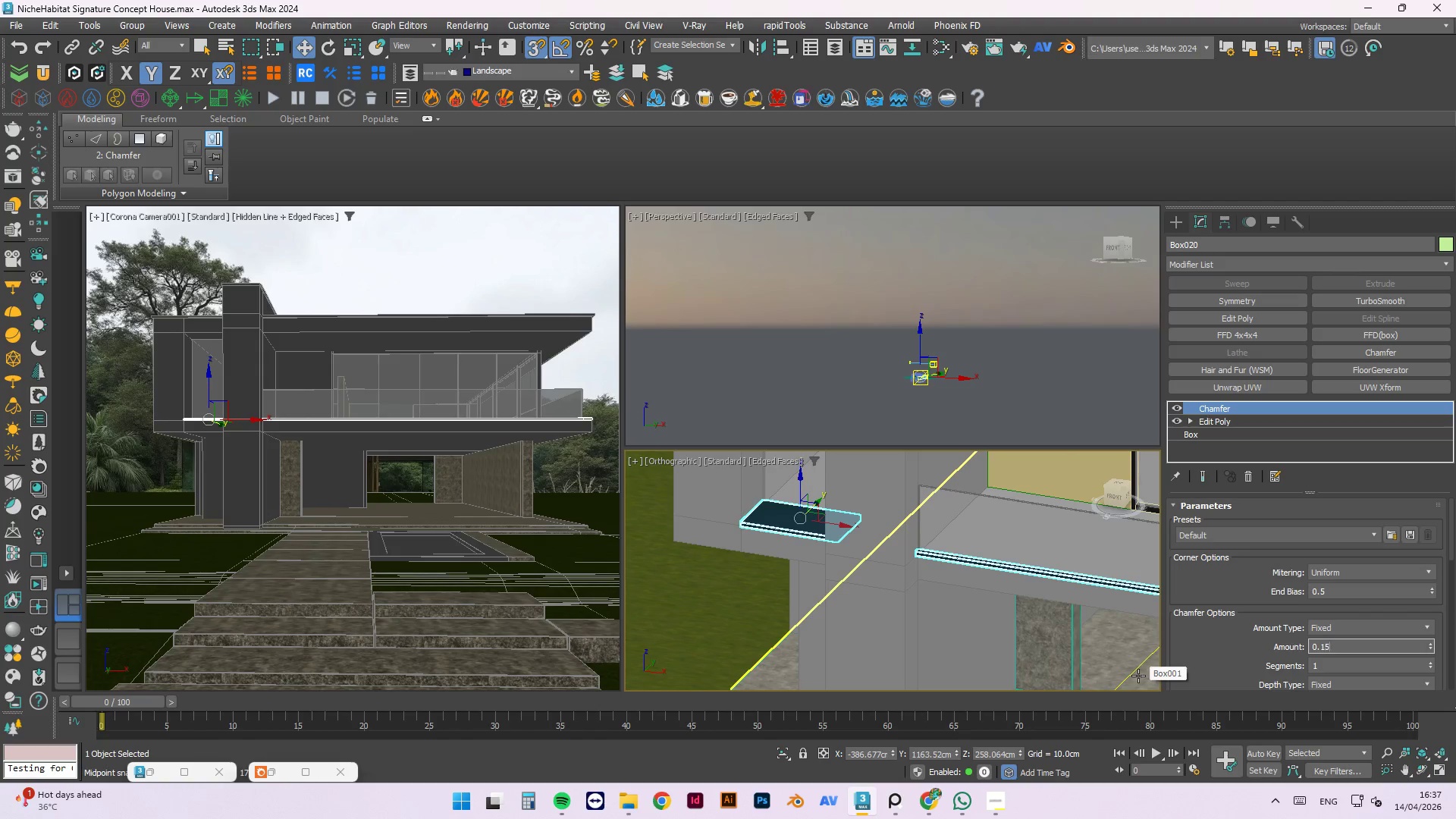 
key(NumpadEnter)
 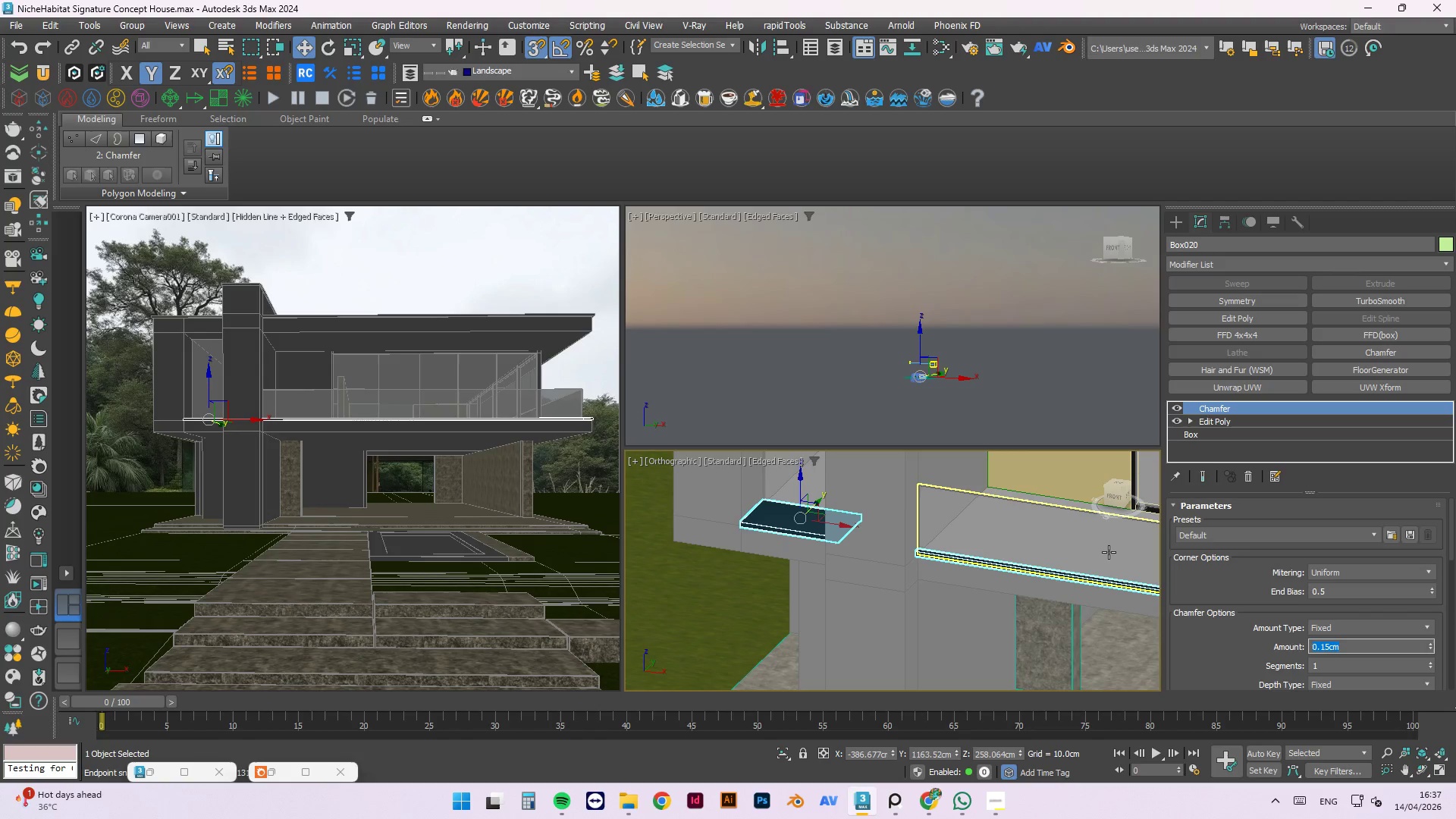 
key(Numpad0)
 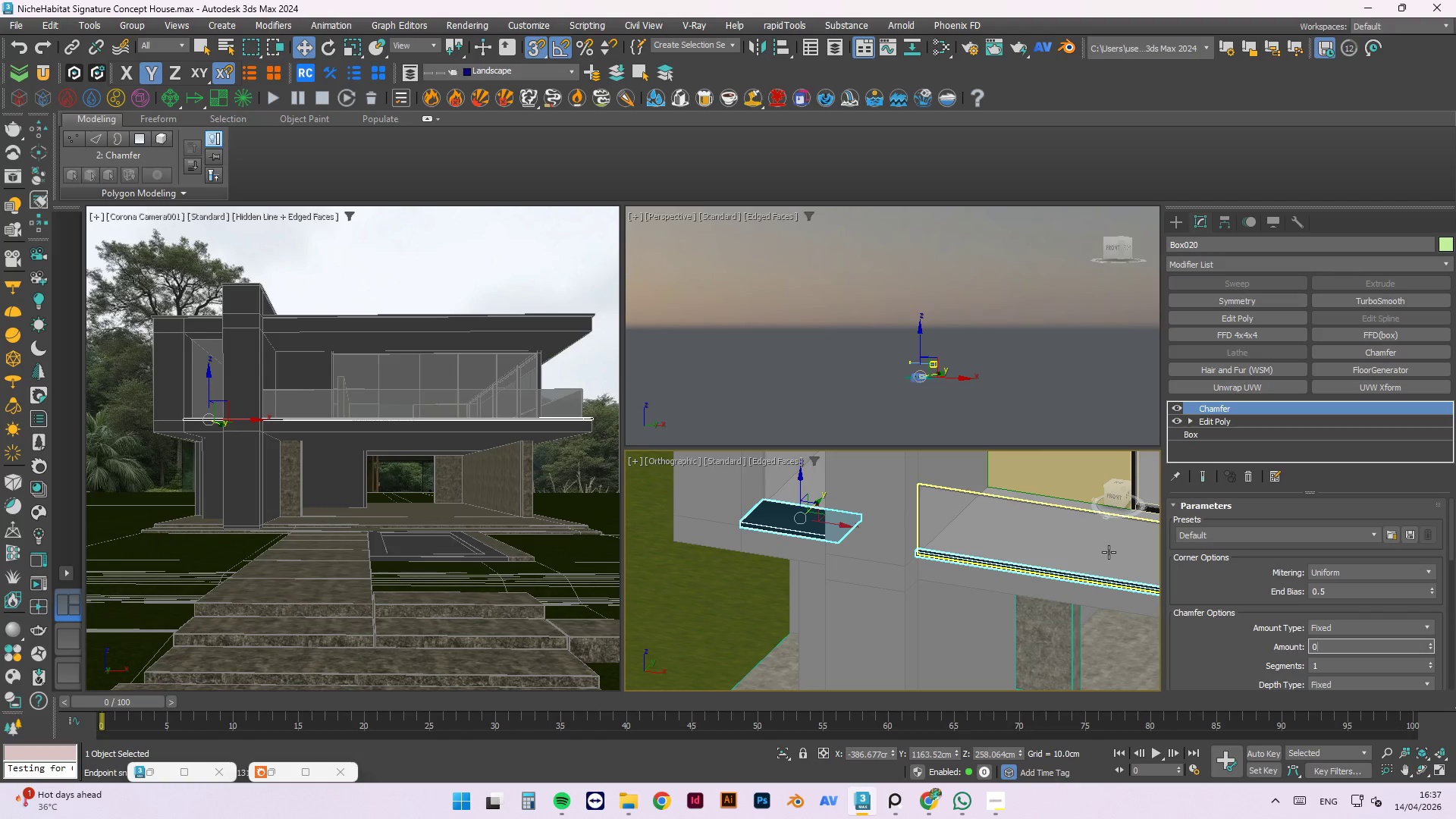 
key(NumpadDecimal)
 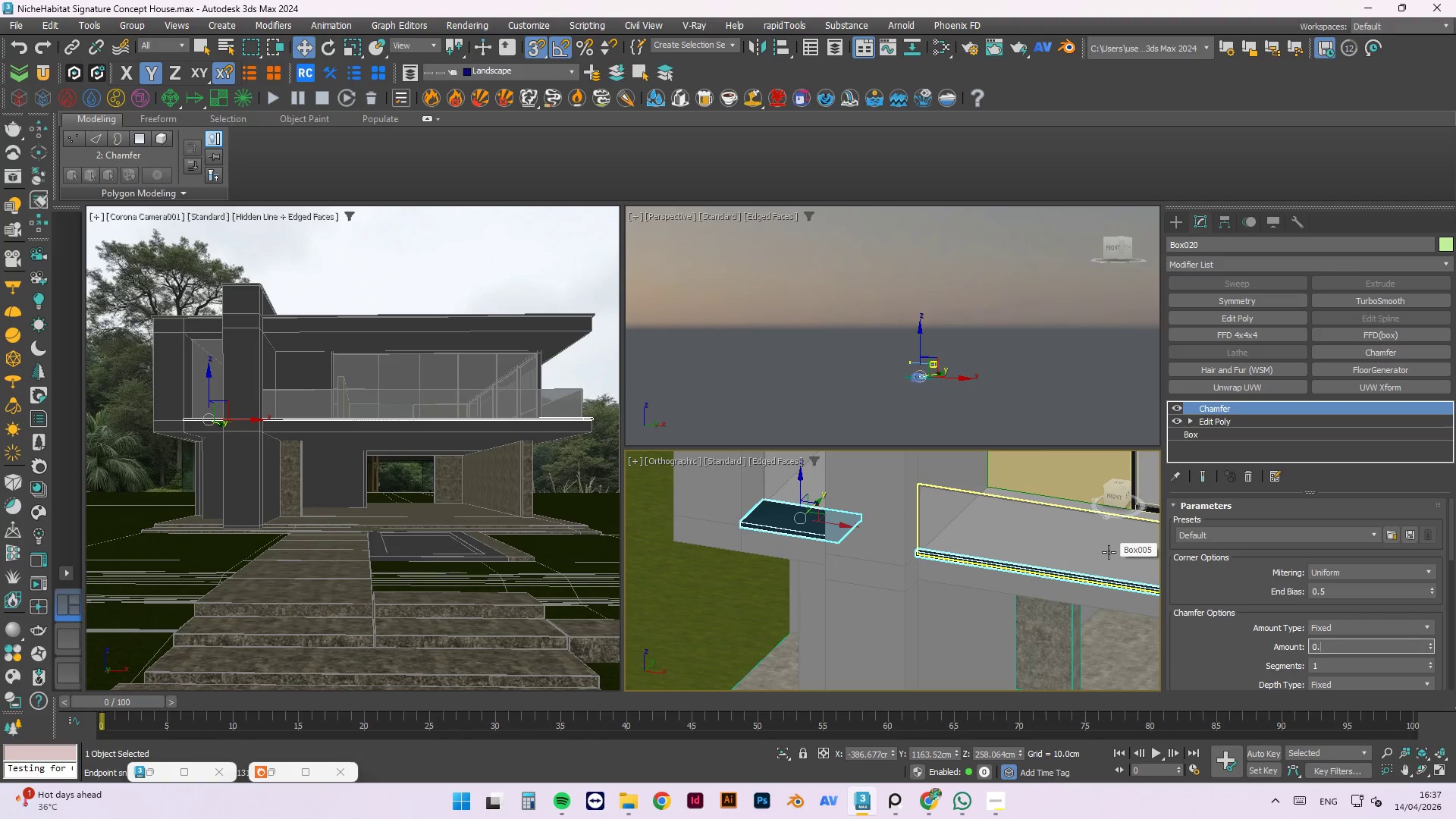 
key(Numpad2)
 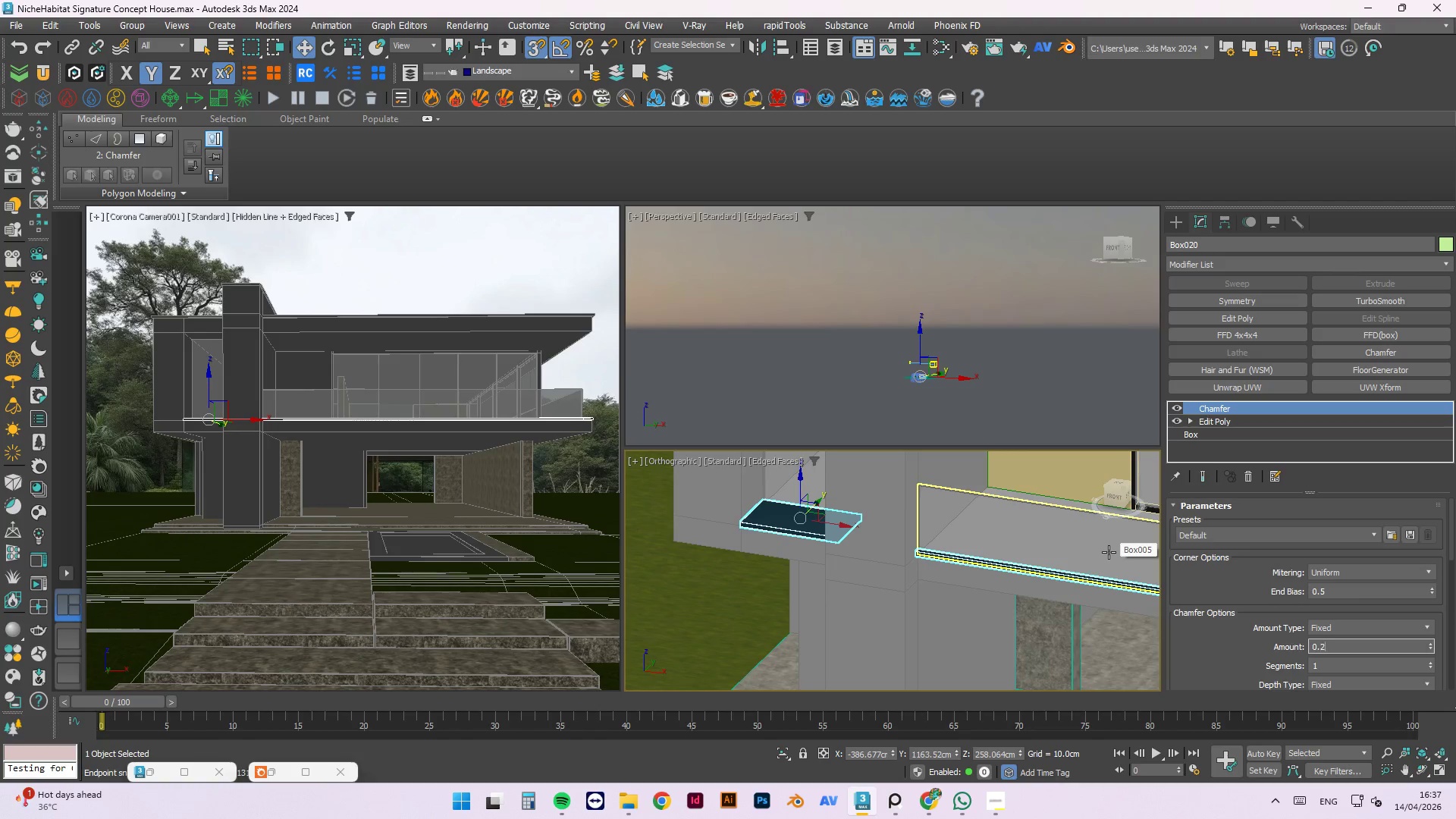 
key(NumpadEnter)
 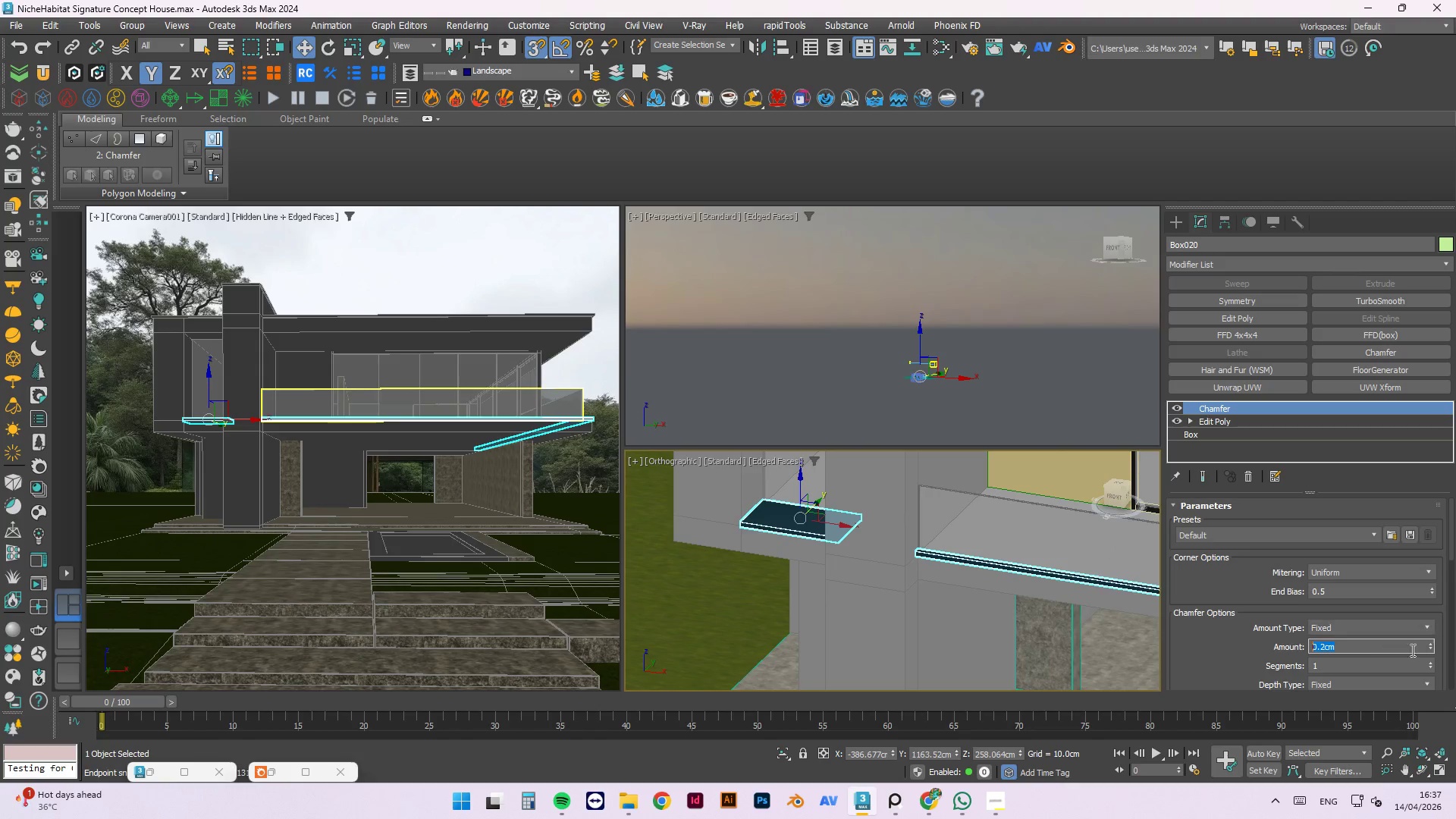 
left_click([1430, 661])
 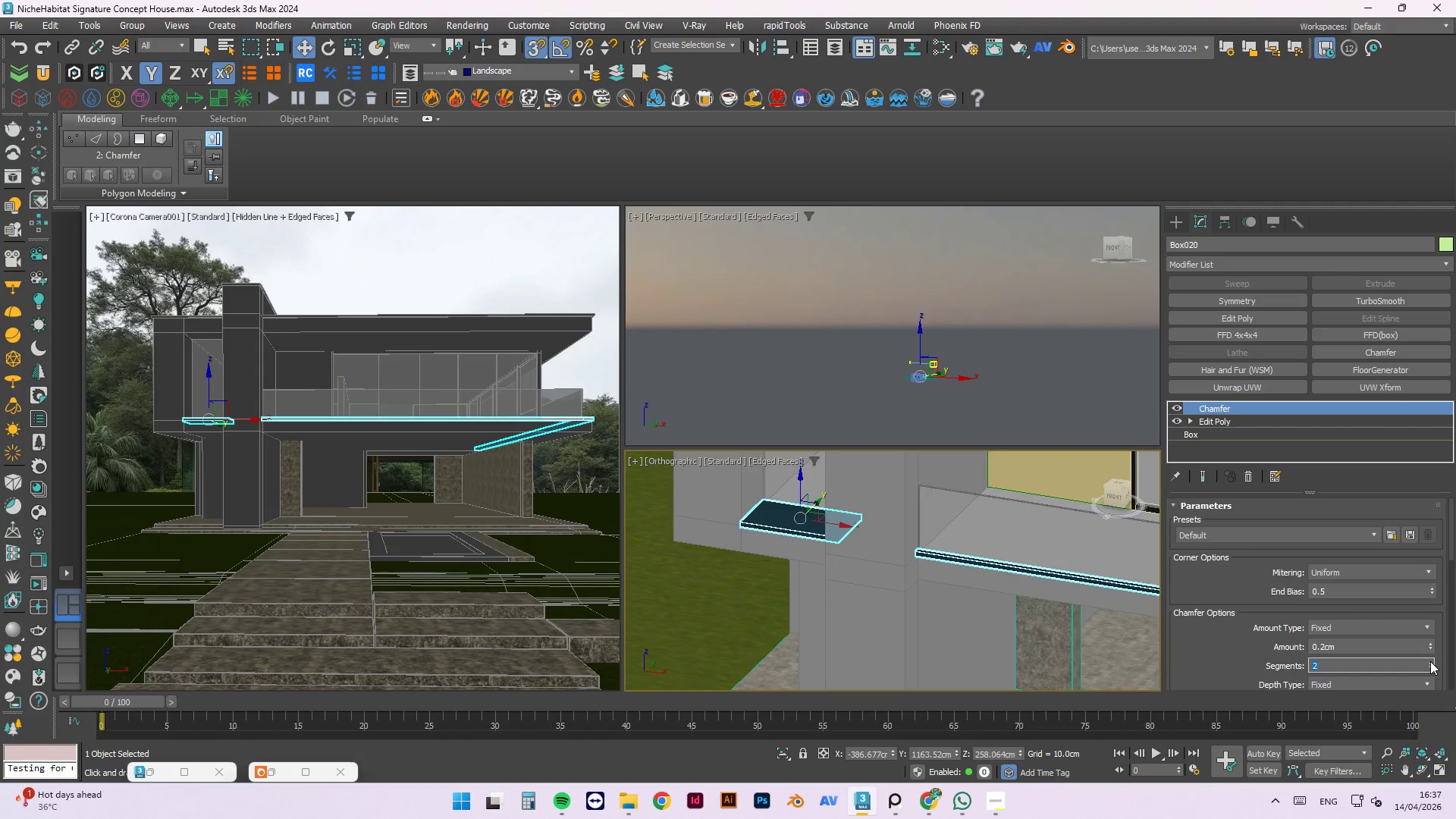 
left_click([1404, 564])
 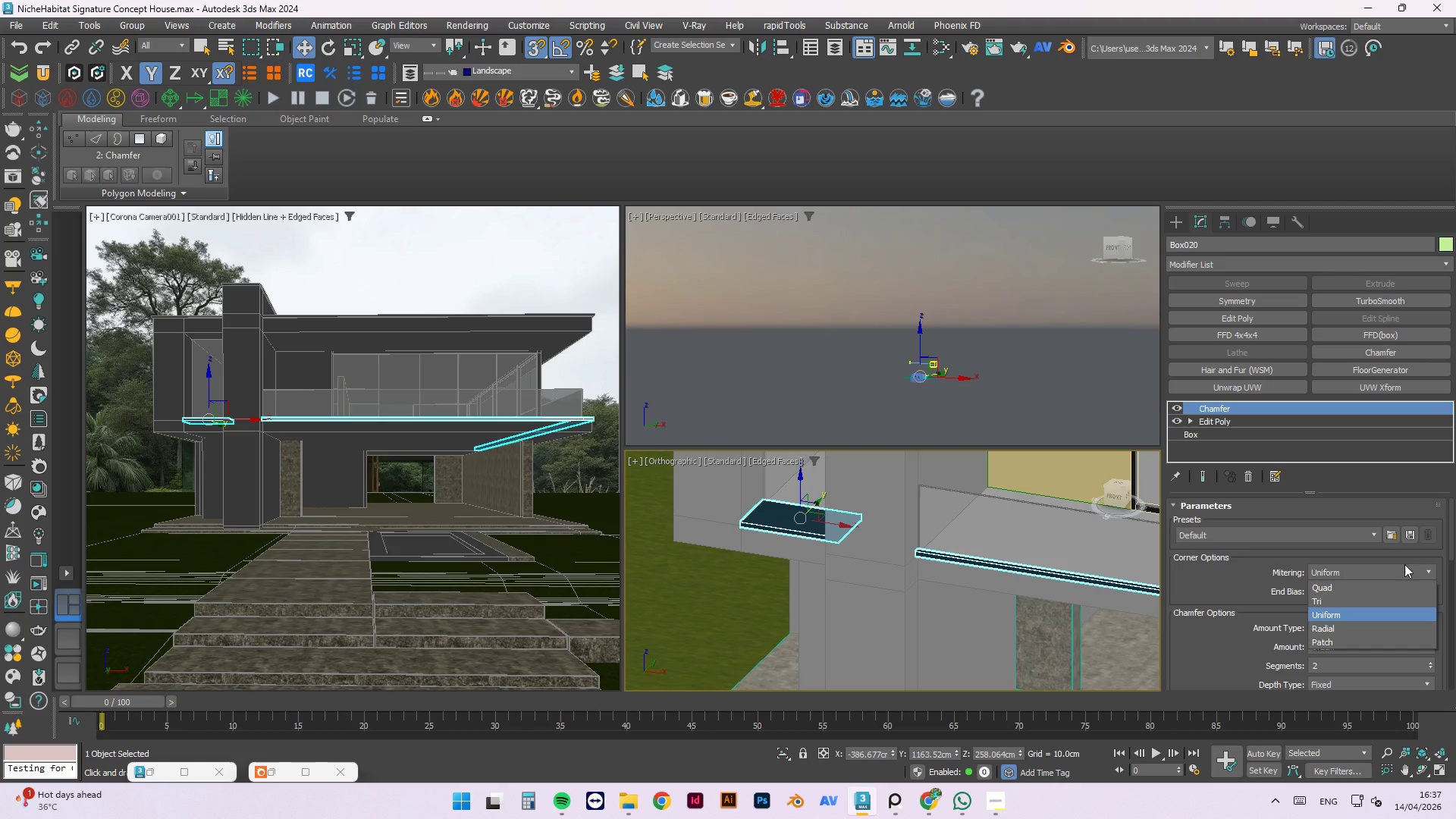 
wait(11.36)
 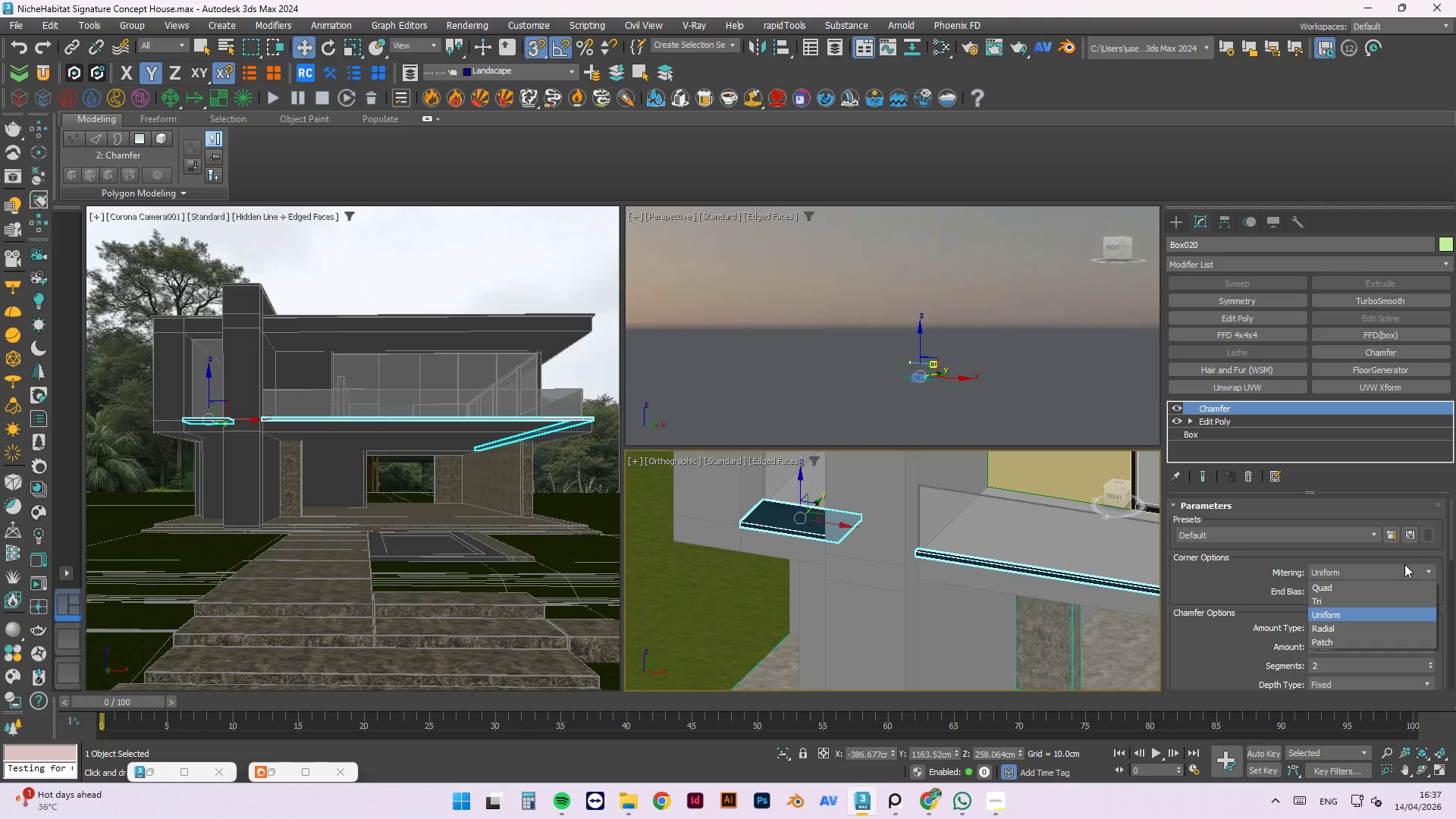 
left_click([1325, 632])
 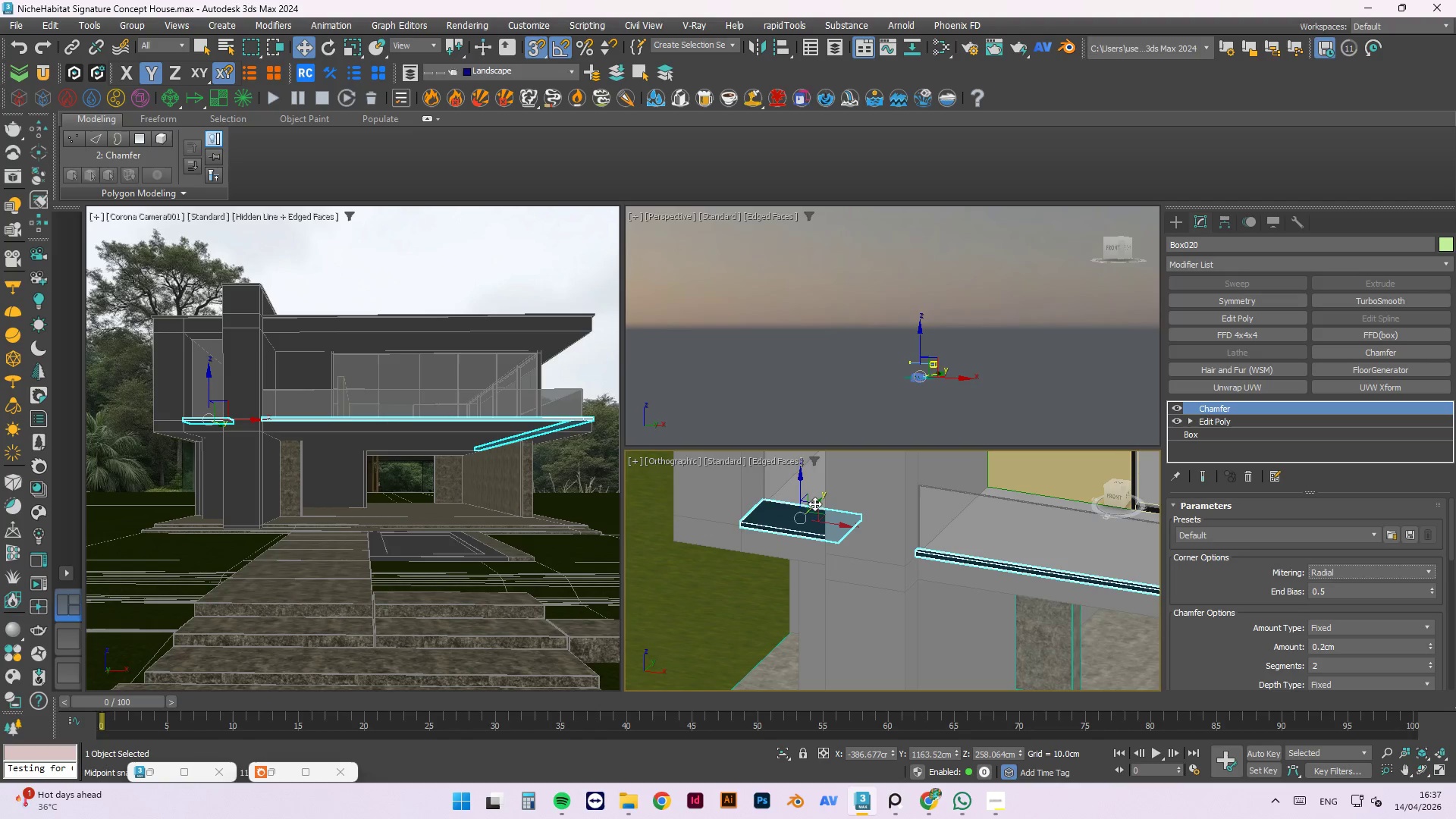 
scroll: coordinate [828, 495], scroll_direction: down, amount: 3.0
 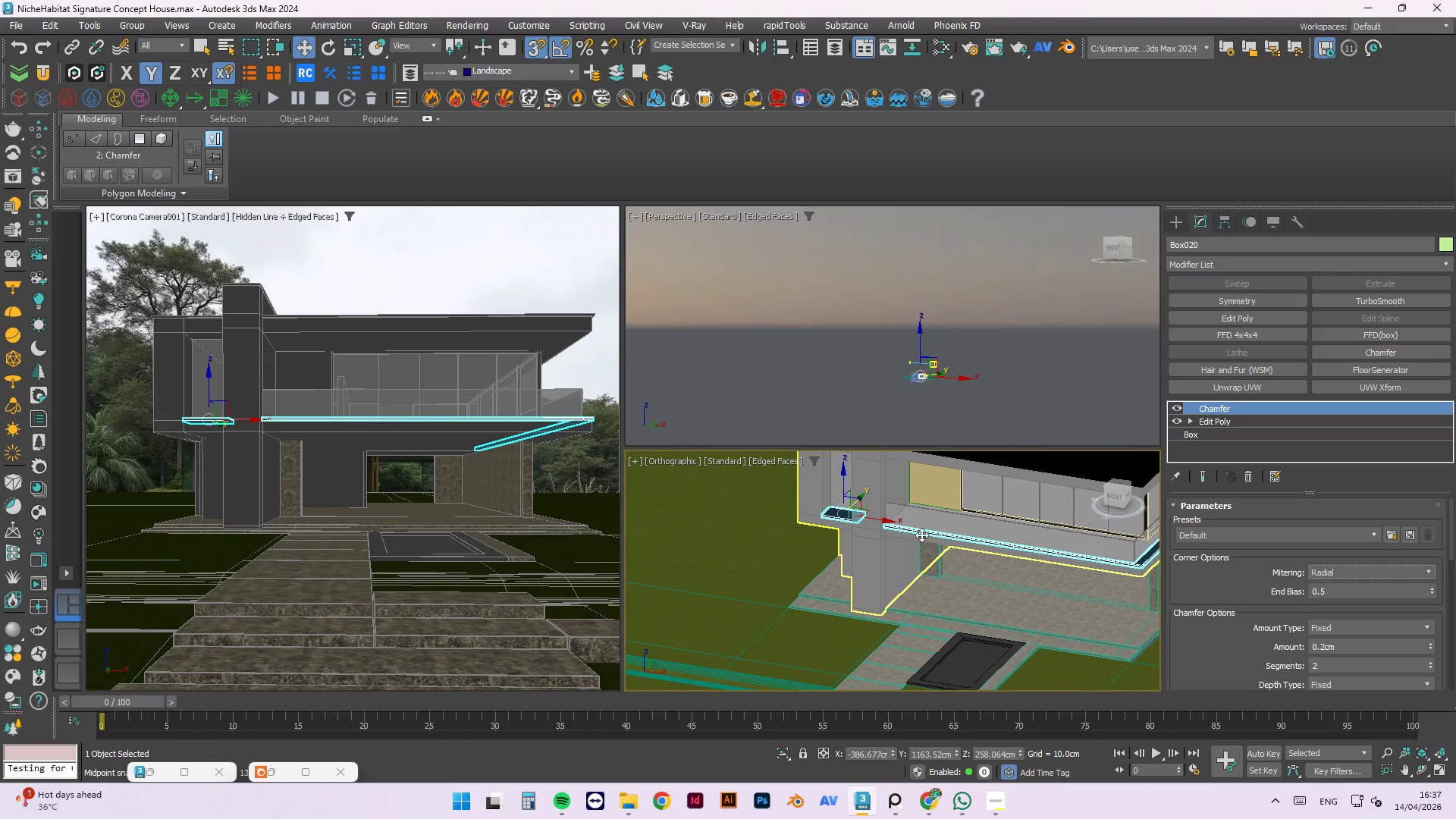 
key(Escape)
 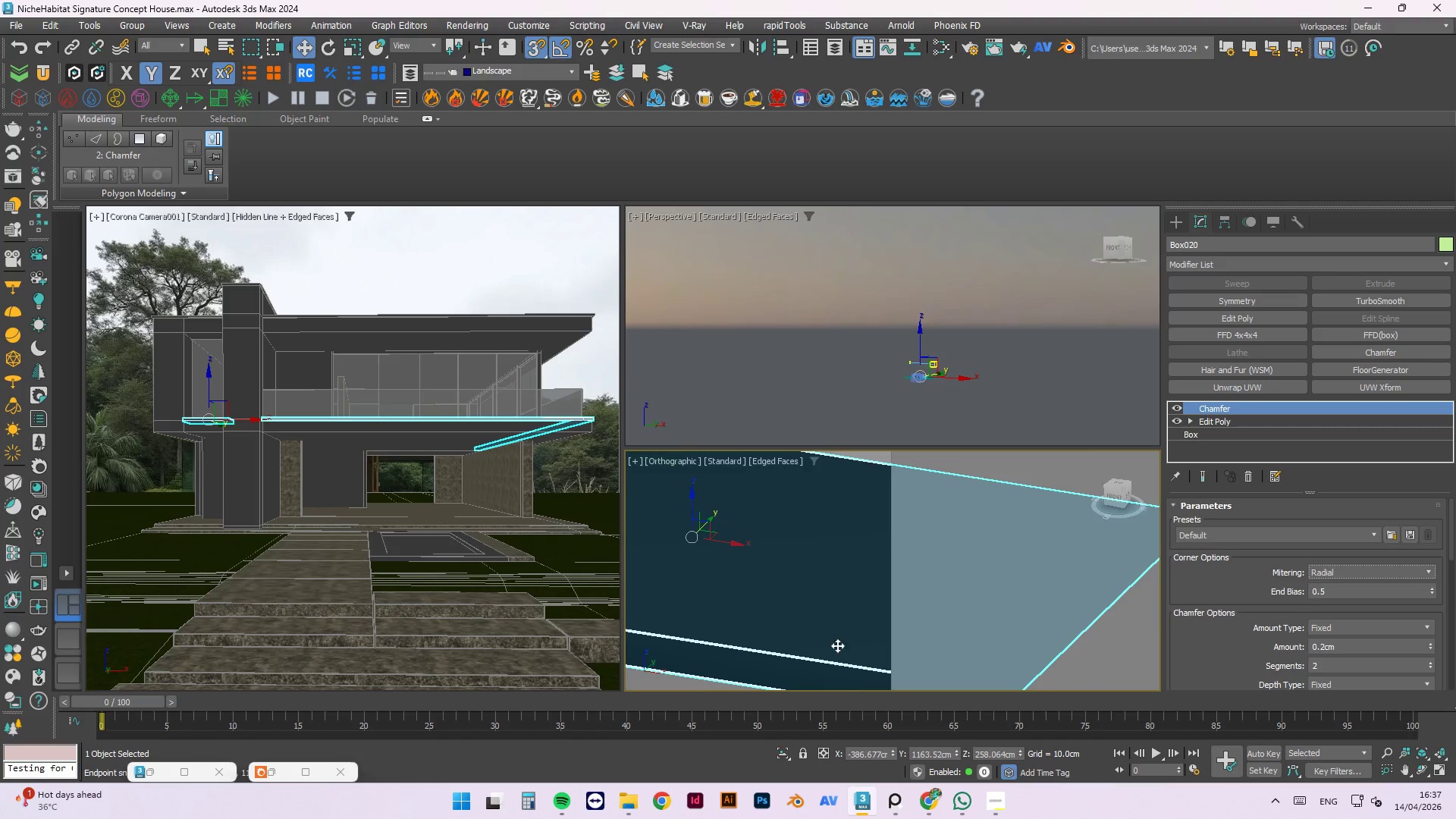 
scroll: coordinate [770, 601], scroll_direction: up, amount: 10.0
 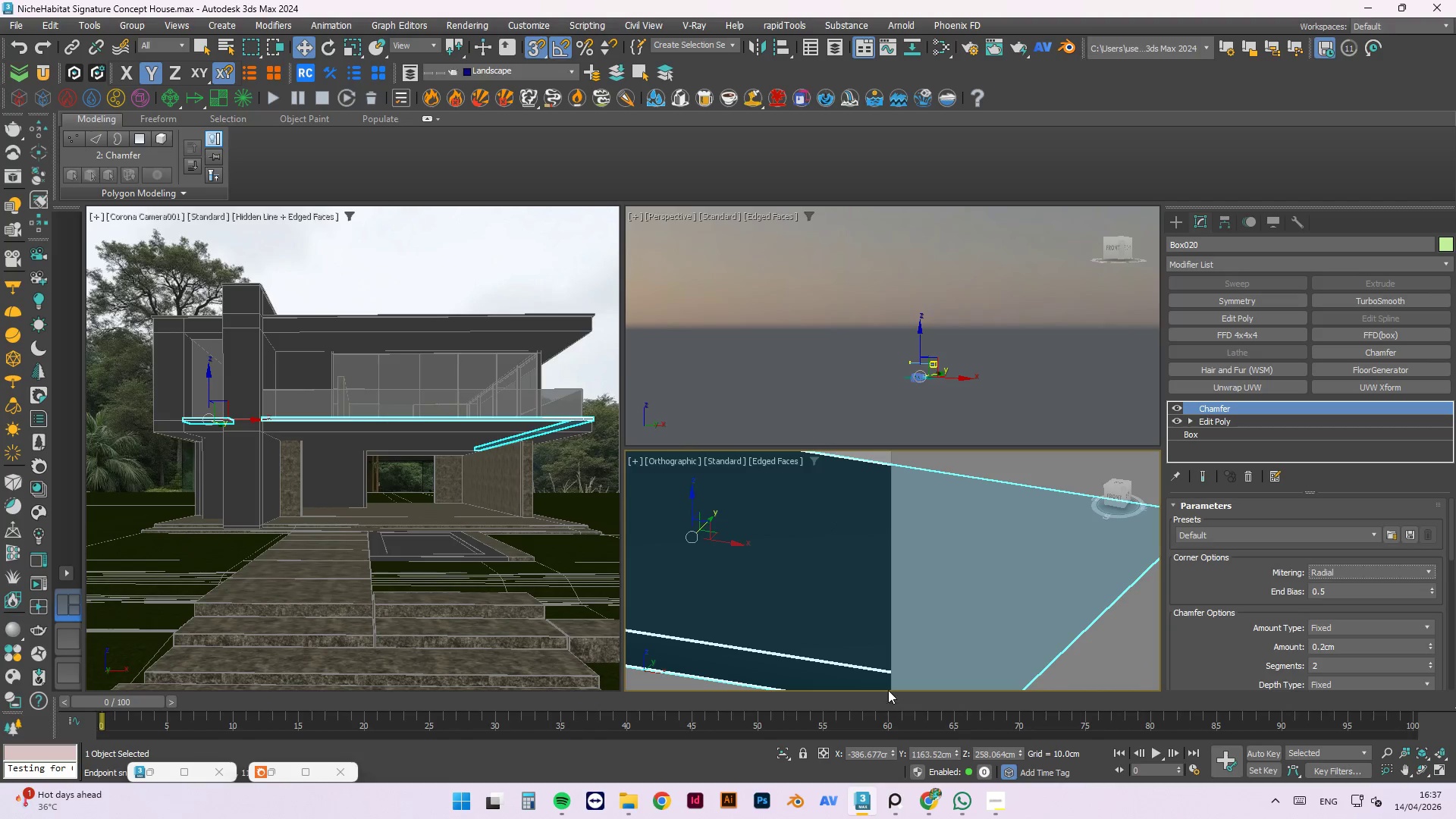 
key(Escape)
 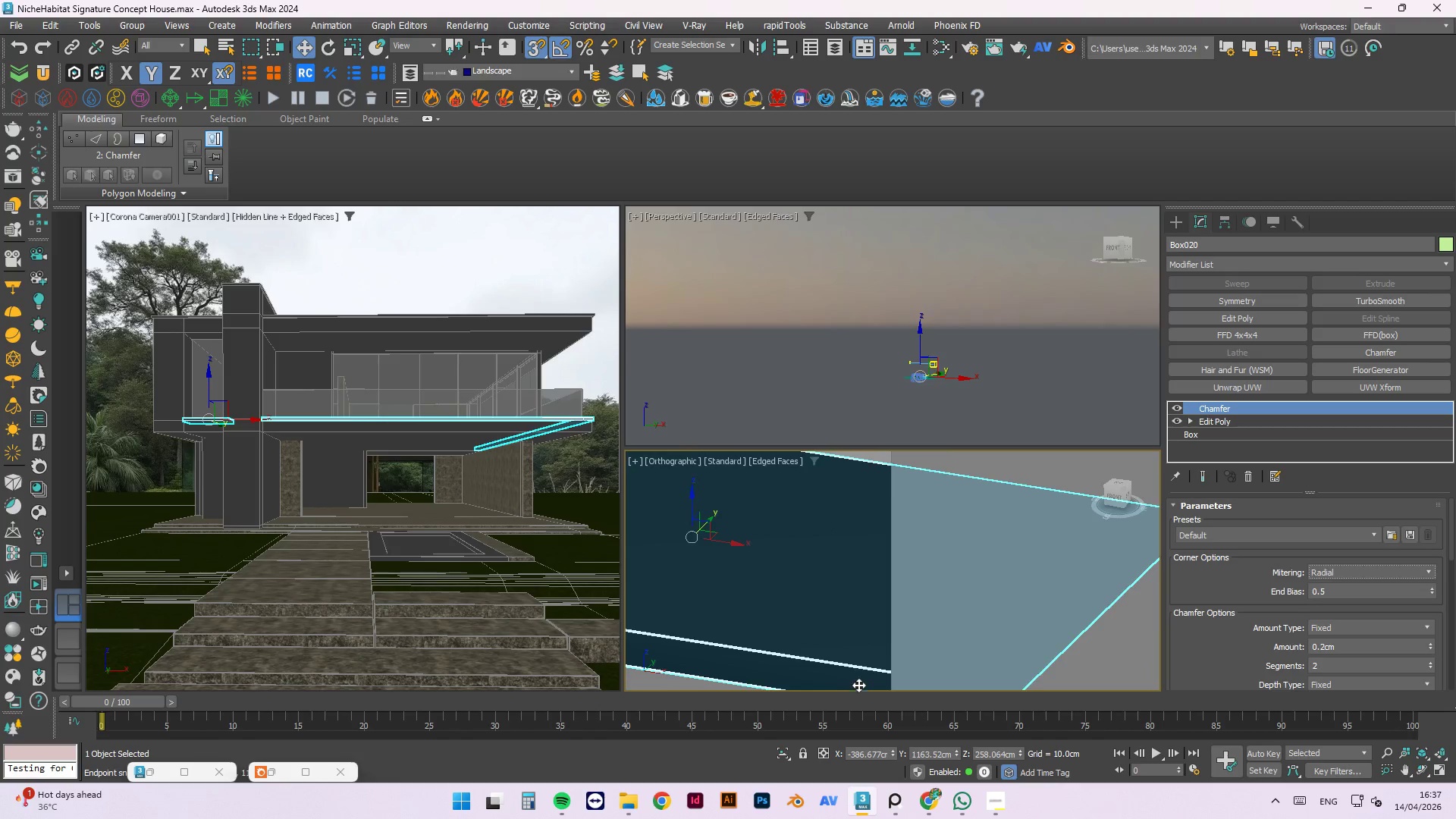 
hold_key(key=AltLeft, duration=0.75)
scroll: coordinate [776, 559], scroll_direction: down, amount: 17.0
 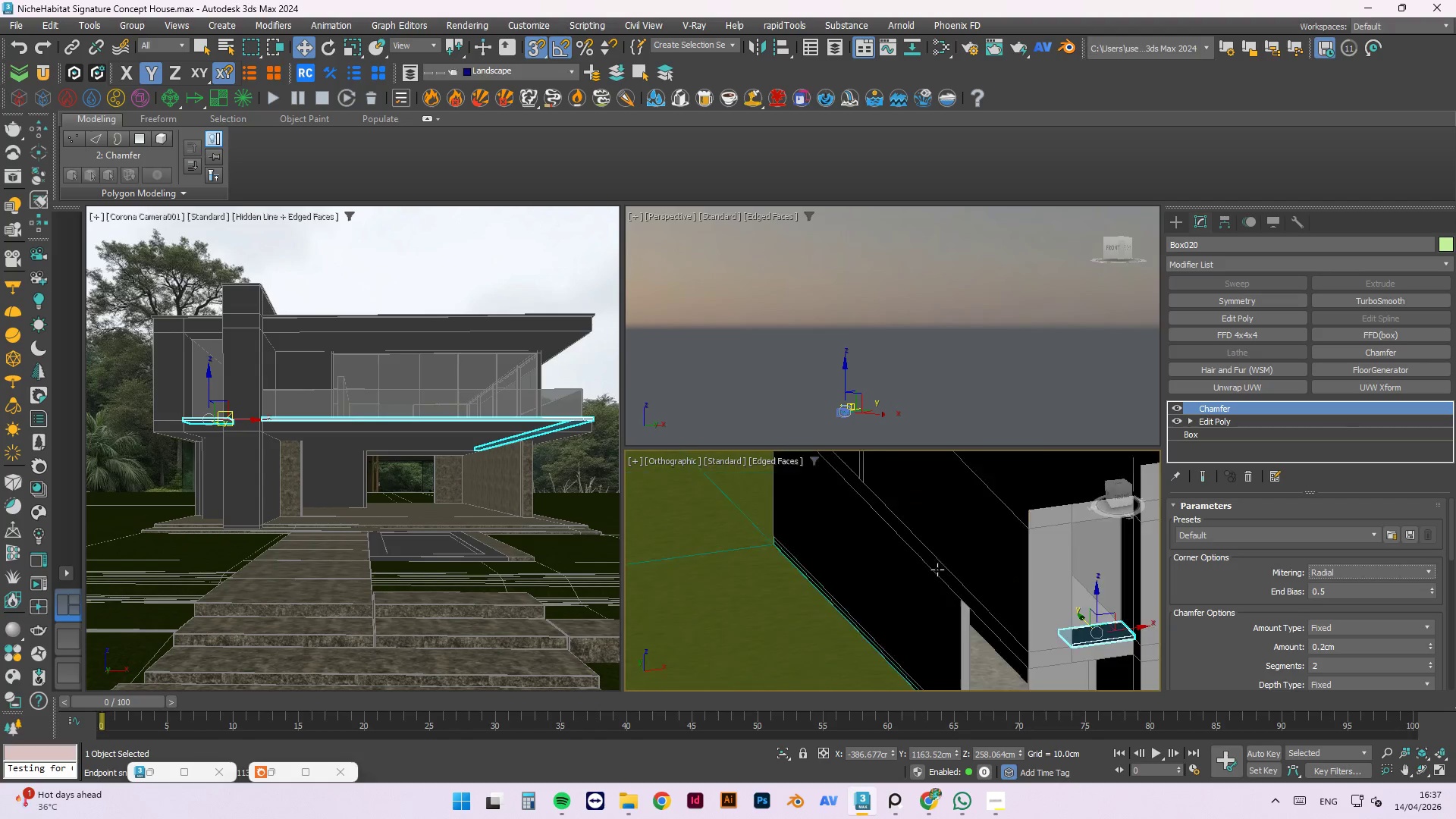 
scroll: coordinate [818, 571], scroll_direction: up, amount: 14.0
 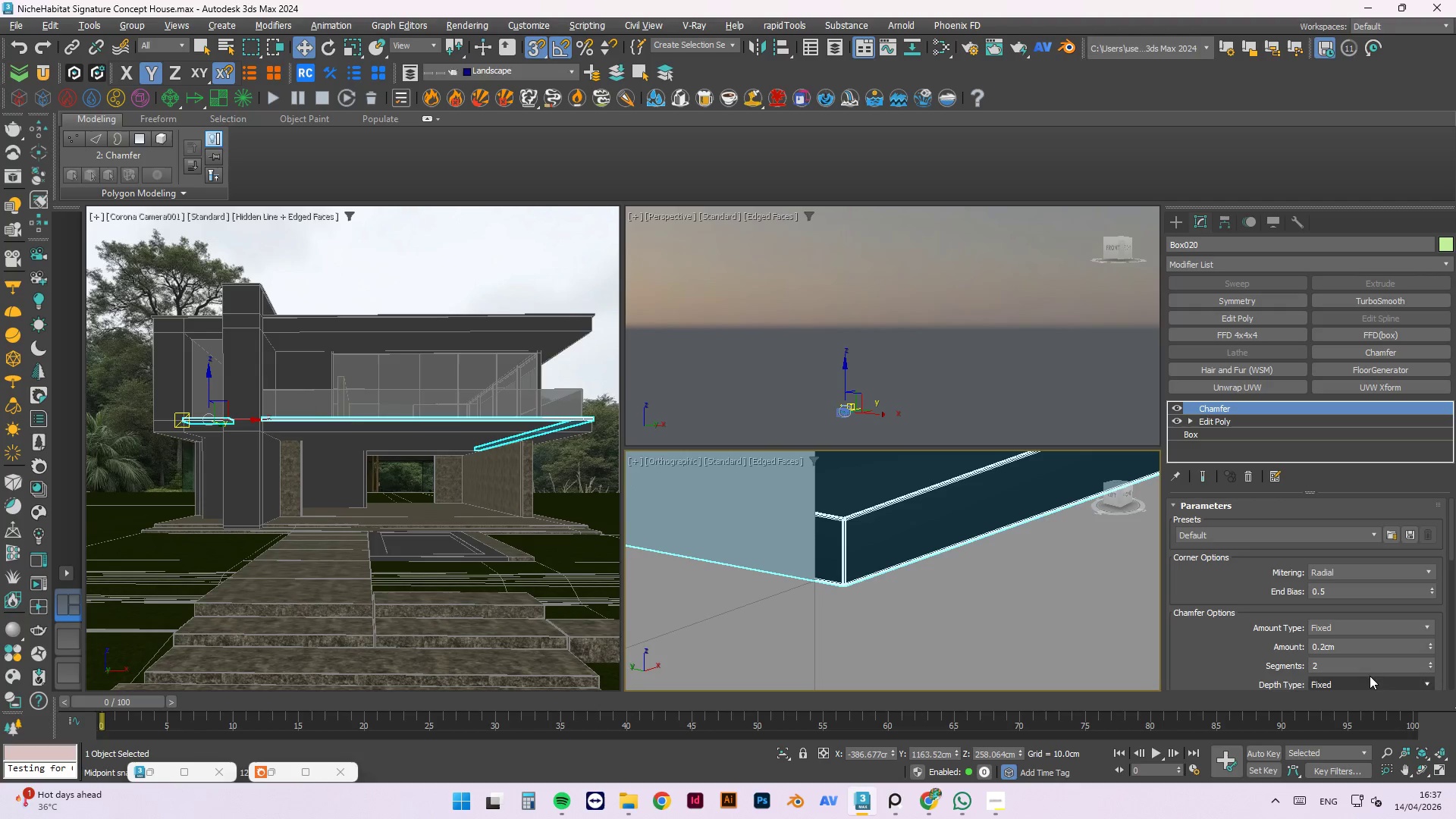 
left_click_drag(start_coordinate=[1363, 653], to_coordinate=[1262, 647])
 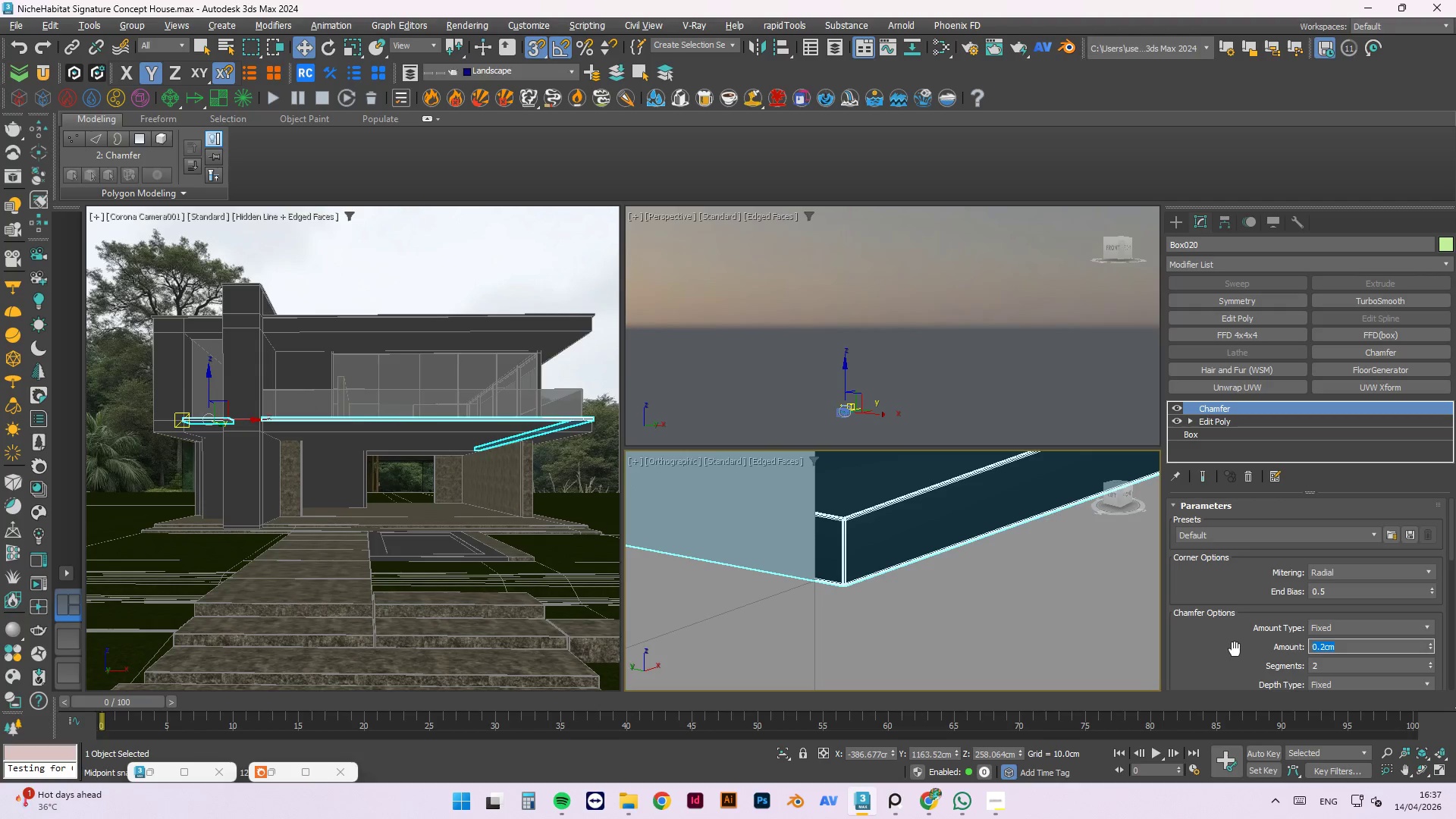 
key(Numpad1)
 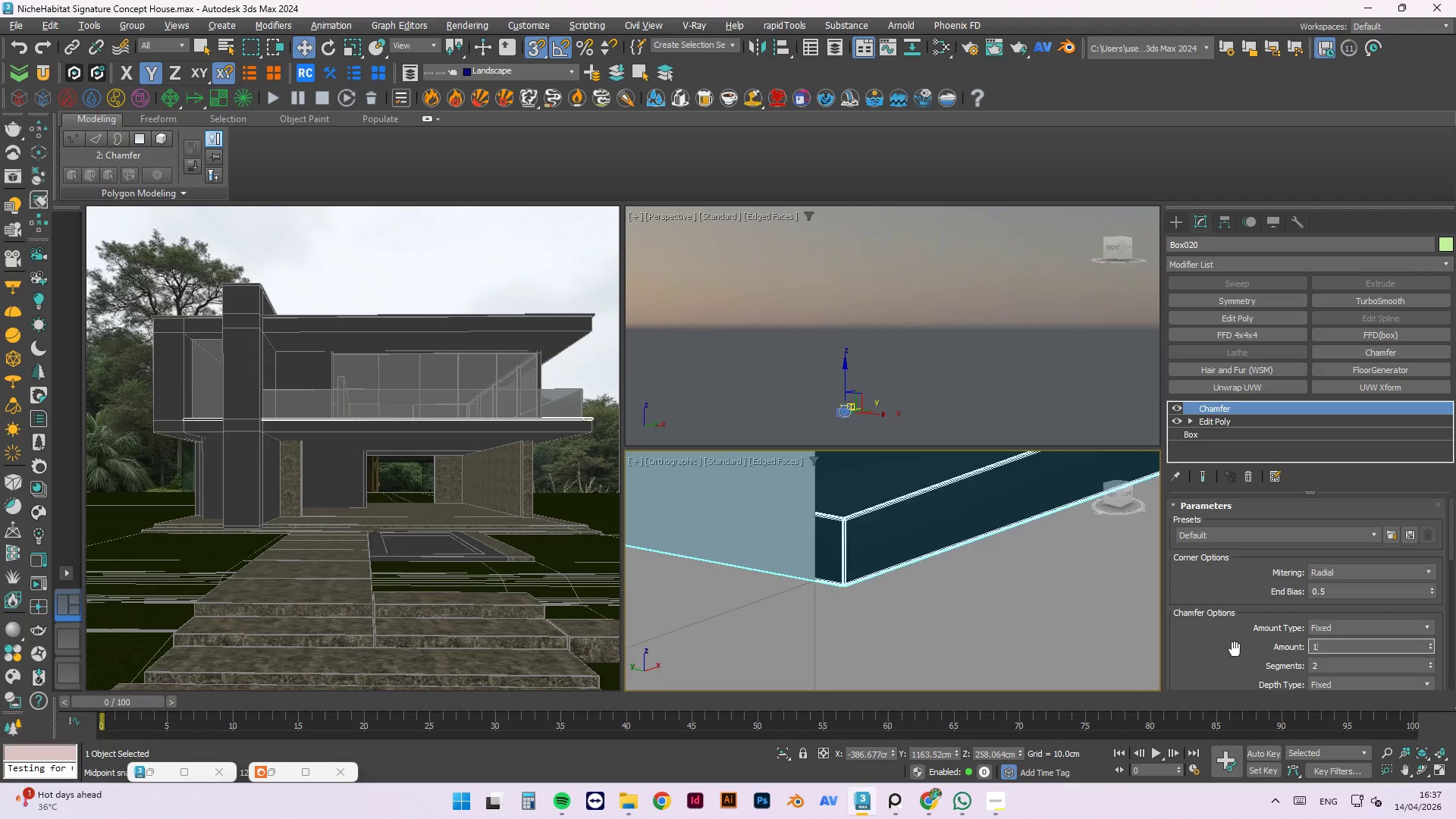 
key(NumpadEnter)
 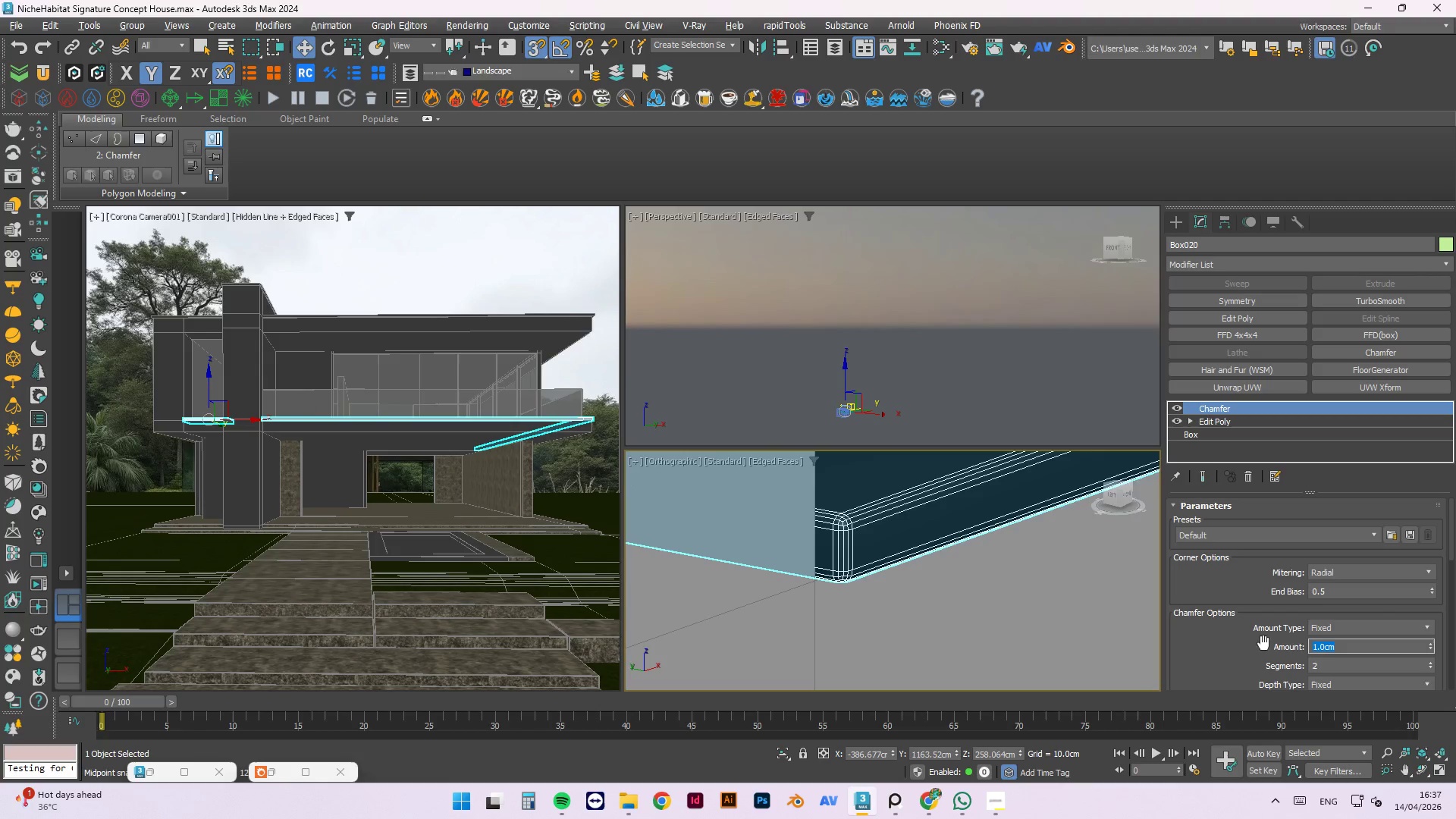 
left_click_drag(start_coordinate=[1324, 662], to_coordinate=[1235, 663])
 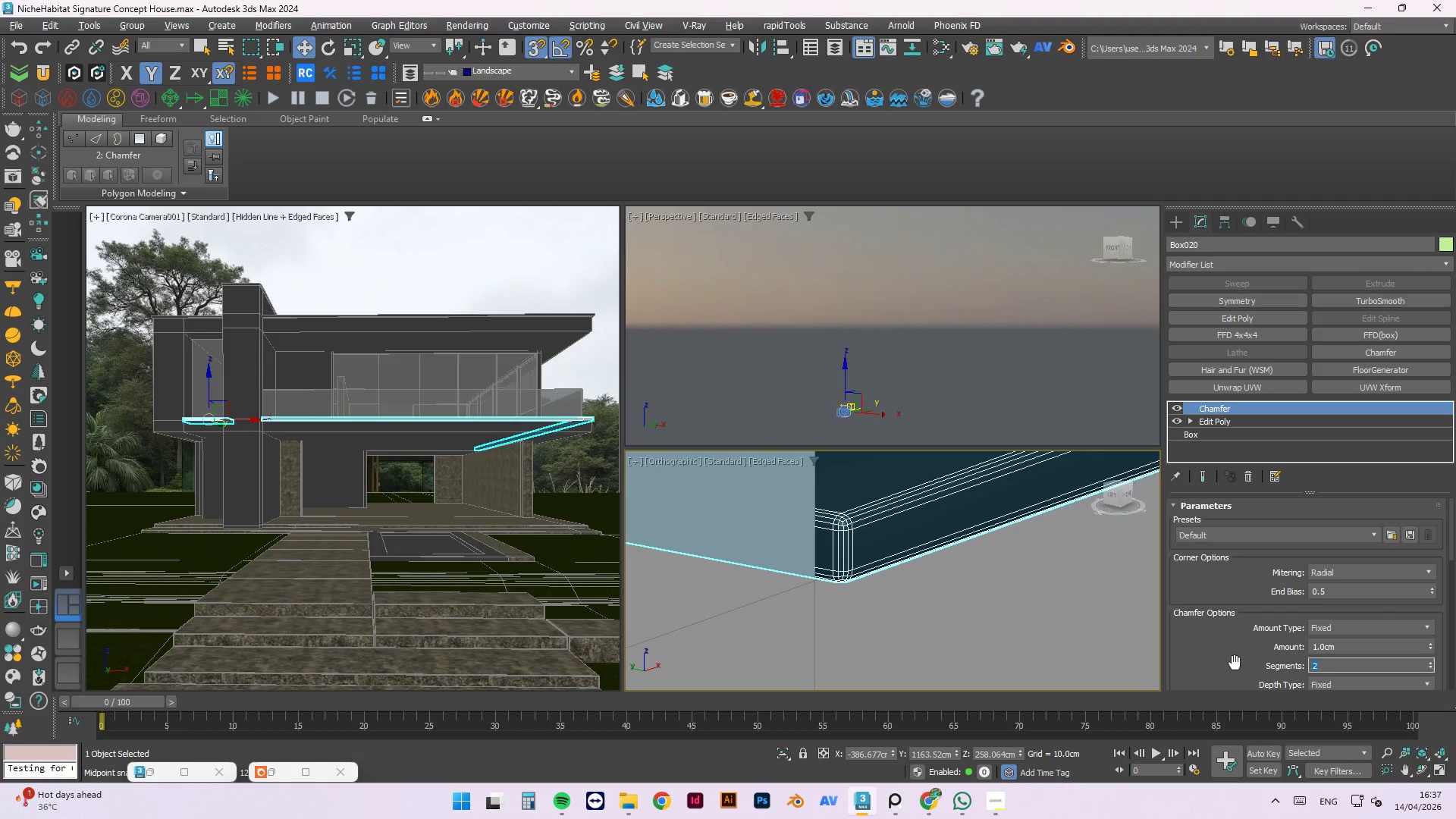 
key(Numpad3)
 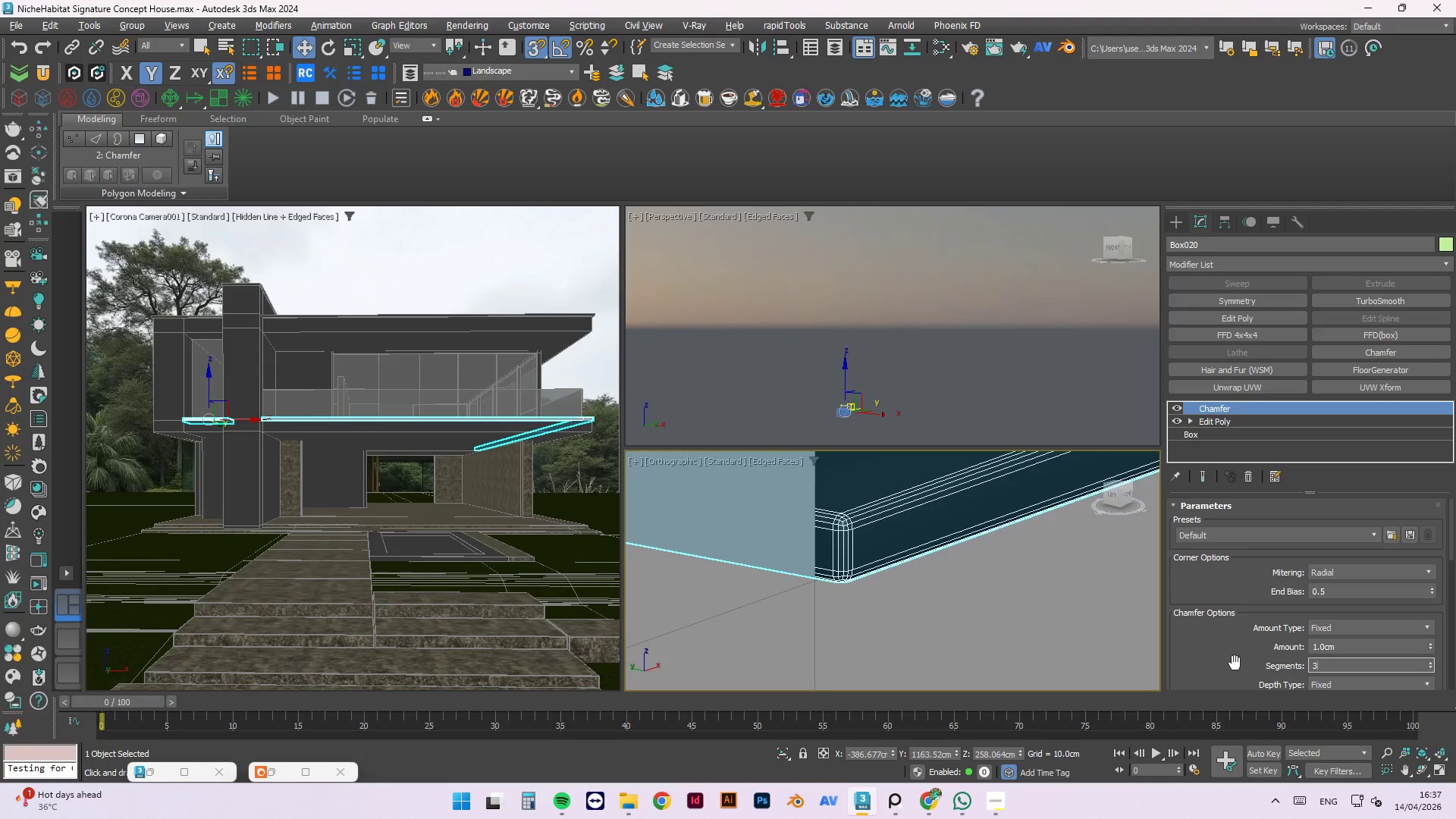 
key(NumpadEnter)
 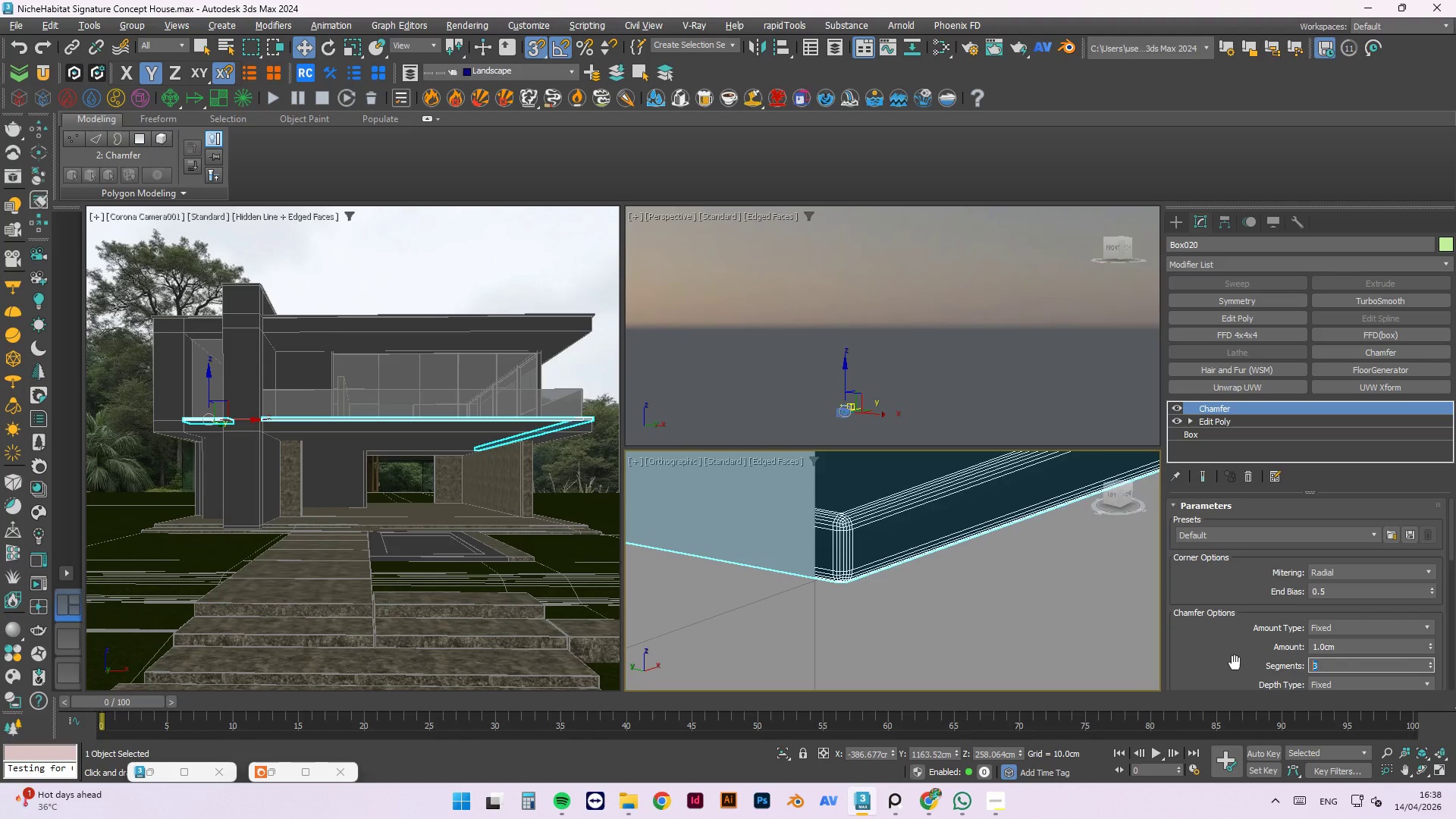 
wait(24.42)
 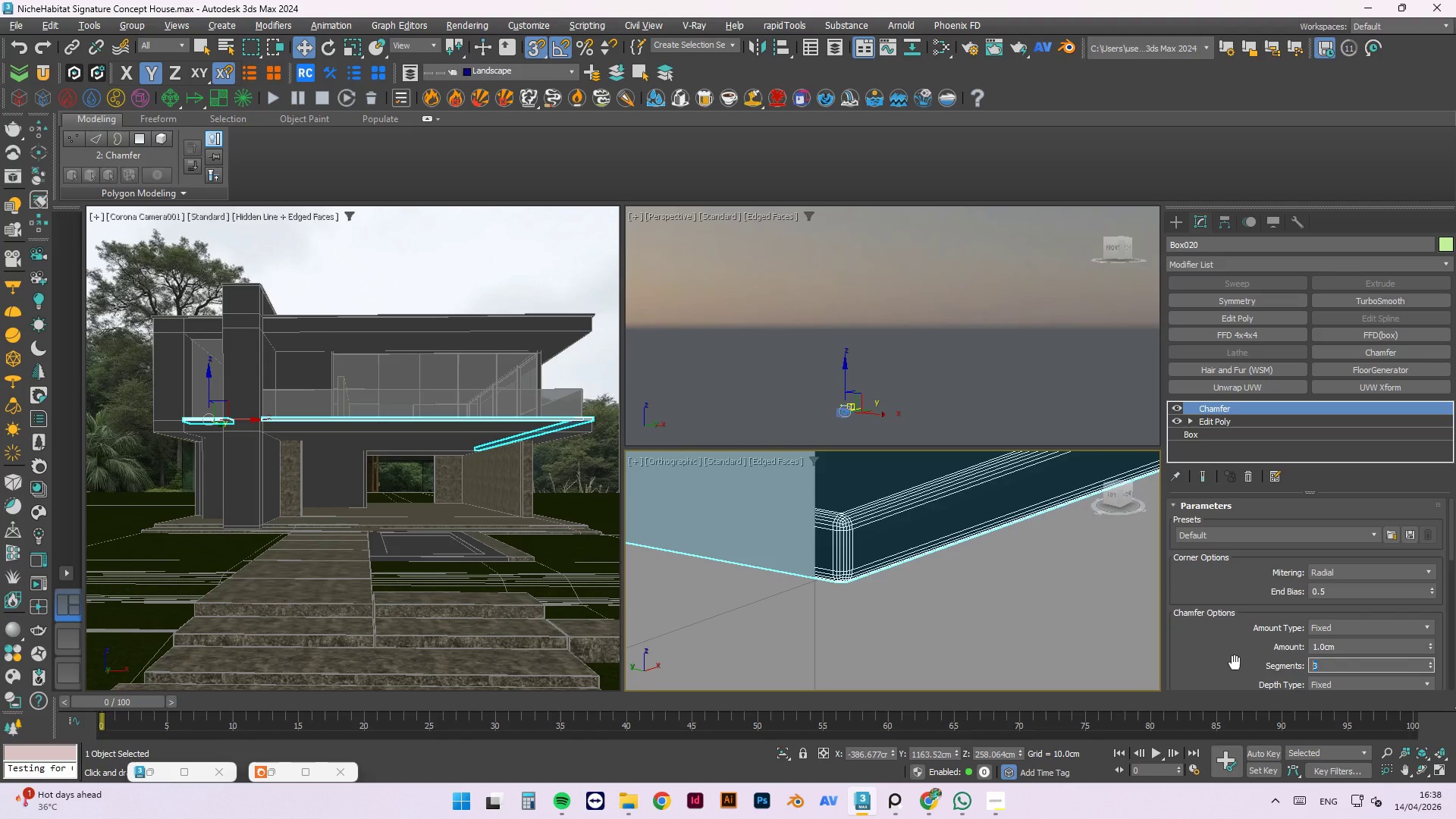 
scroll: coordinate [873, 532], scroll_direction: down, amount: 4.0
 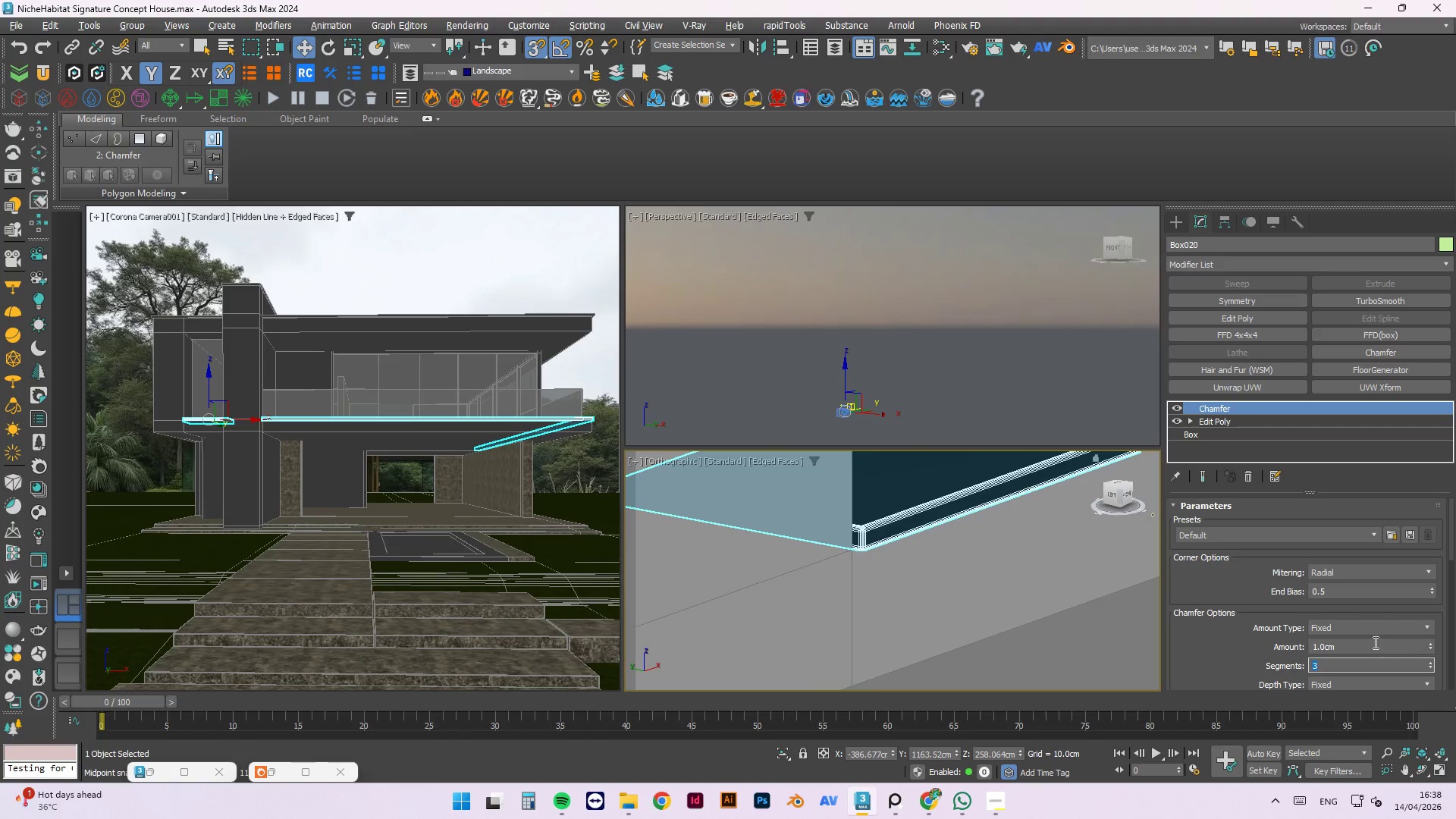 
left_click_drag(start_coordinate=[1374, 642], to_coordinate=[1222, 644])
 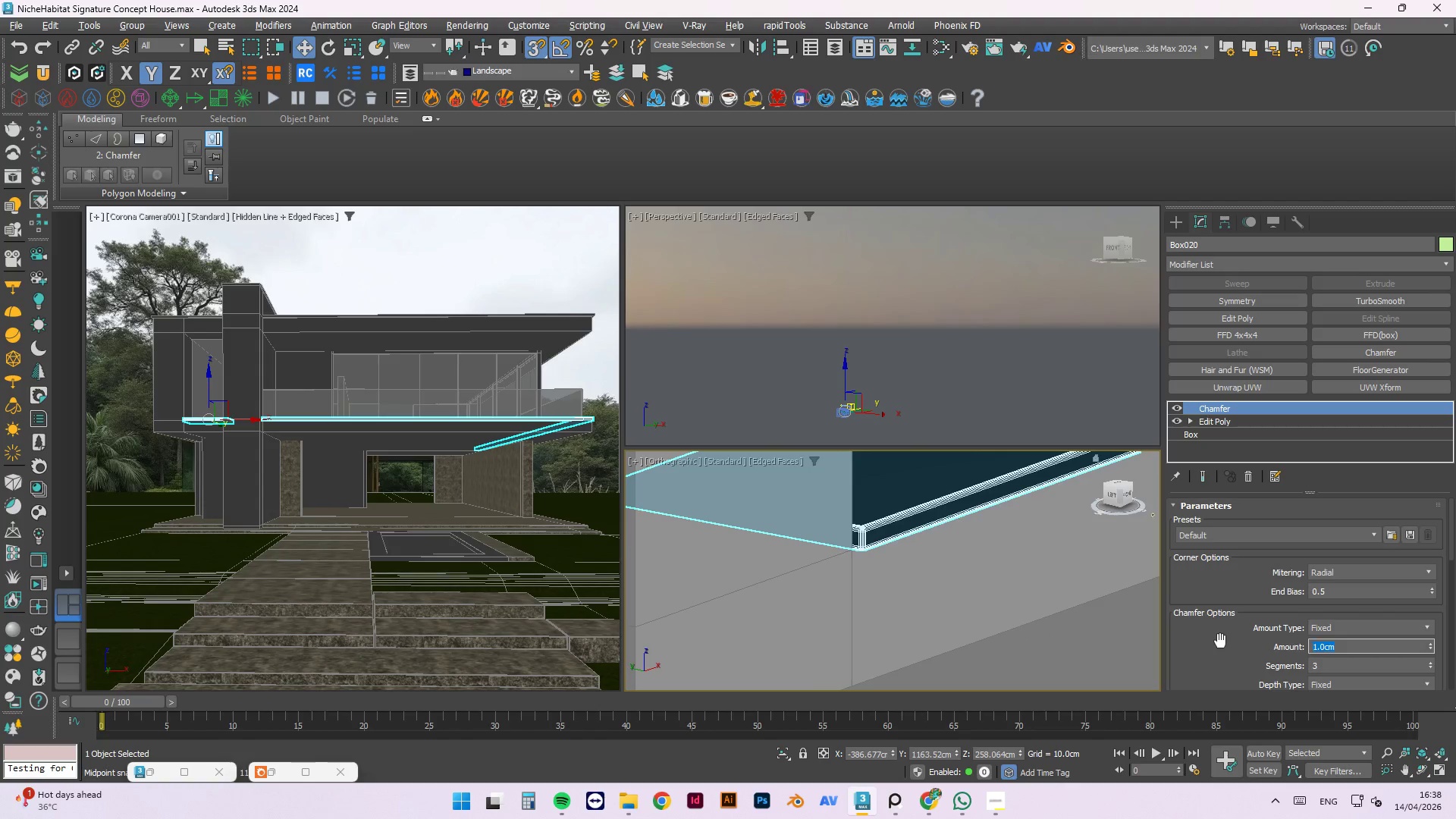 
key(Numpad0)
 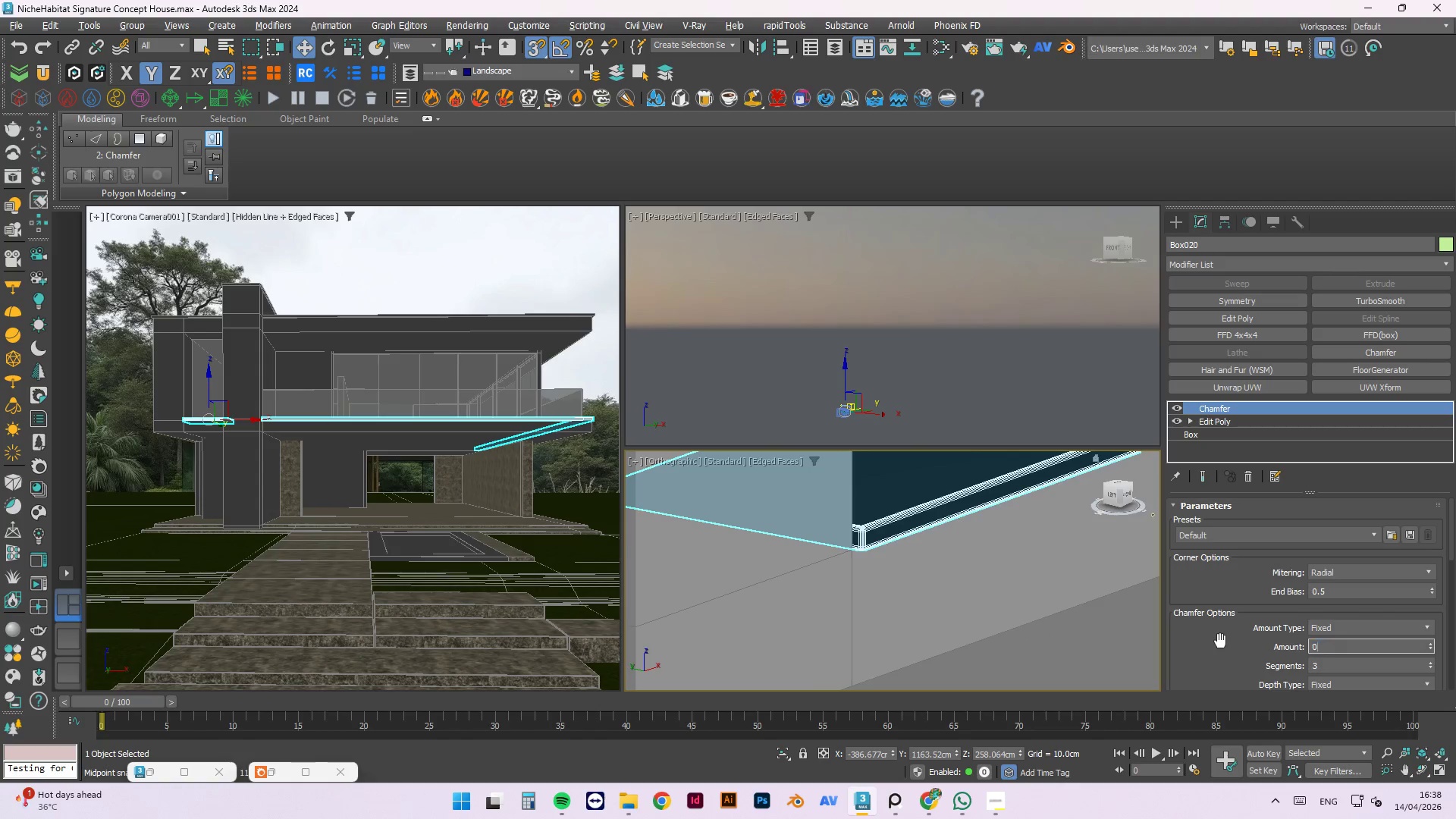 
key(NumpadDecimal)
 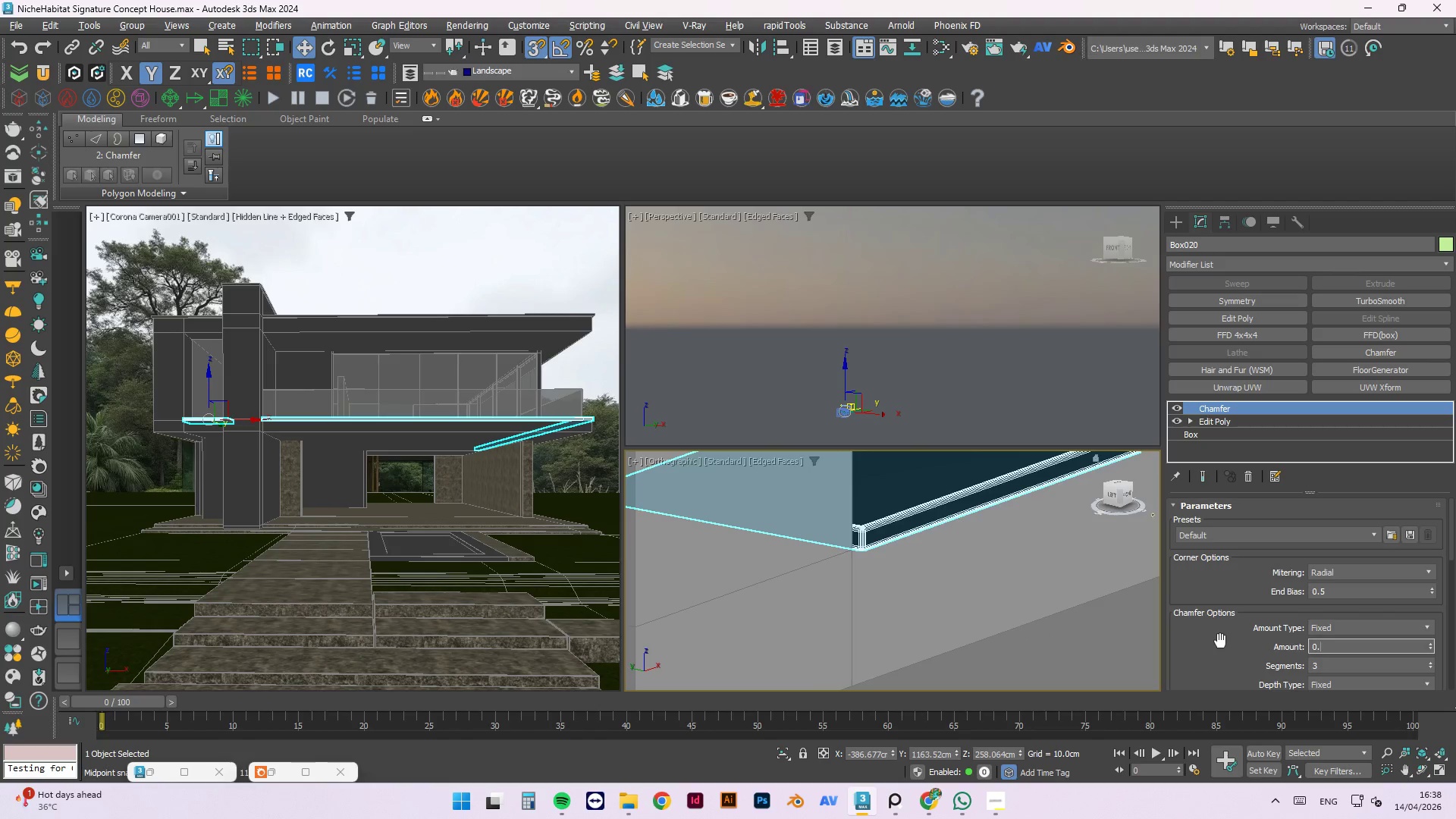 
key(Numpad5)
 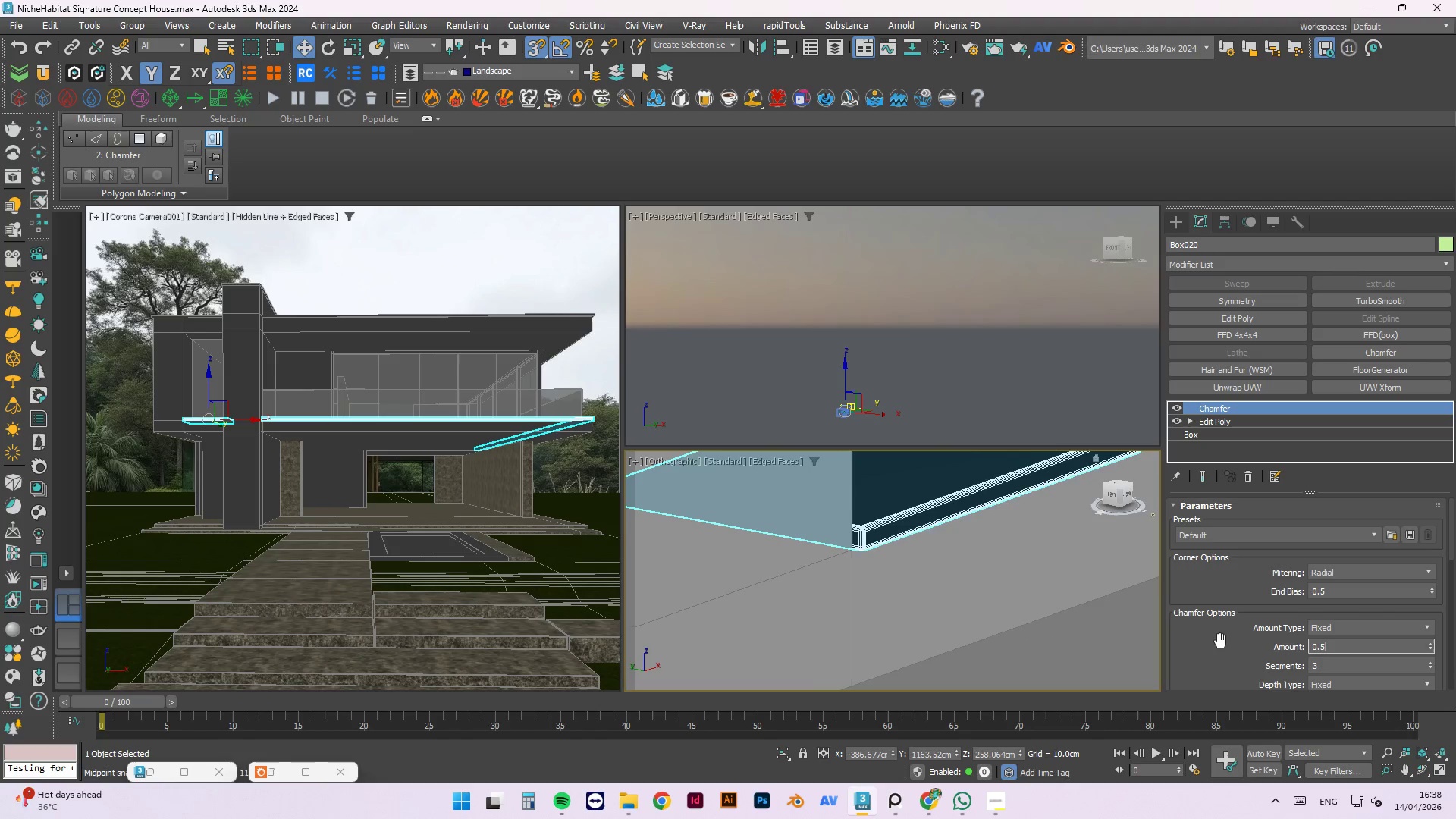 
key(NumpadEnter)
 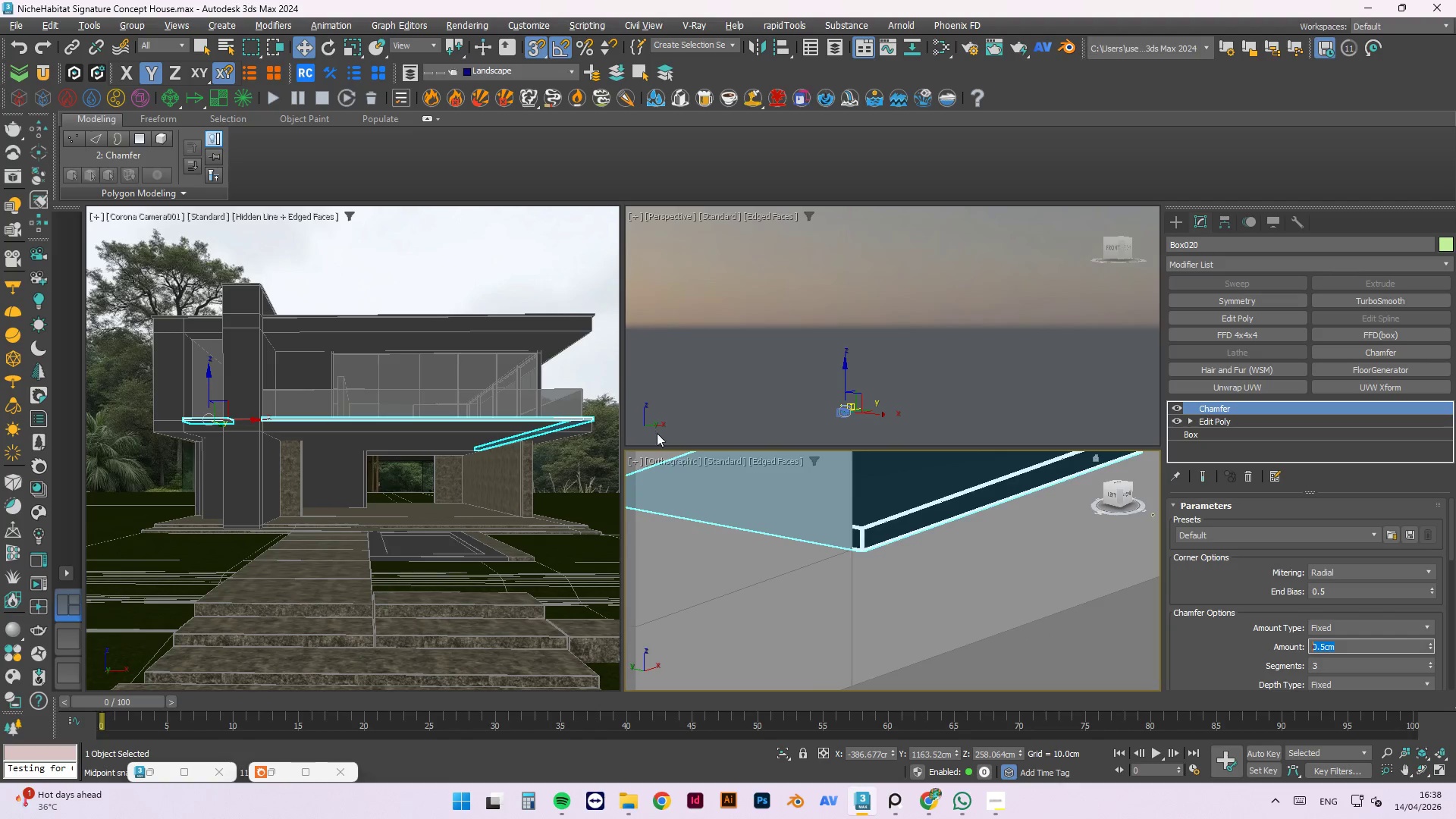 
key(Escape)
 